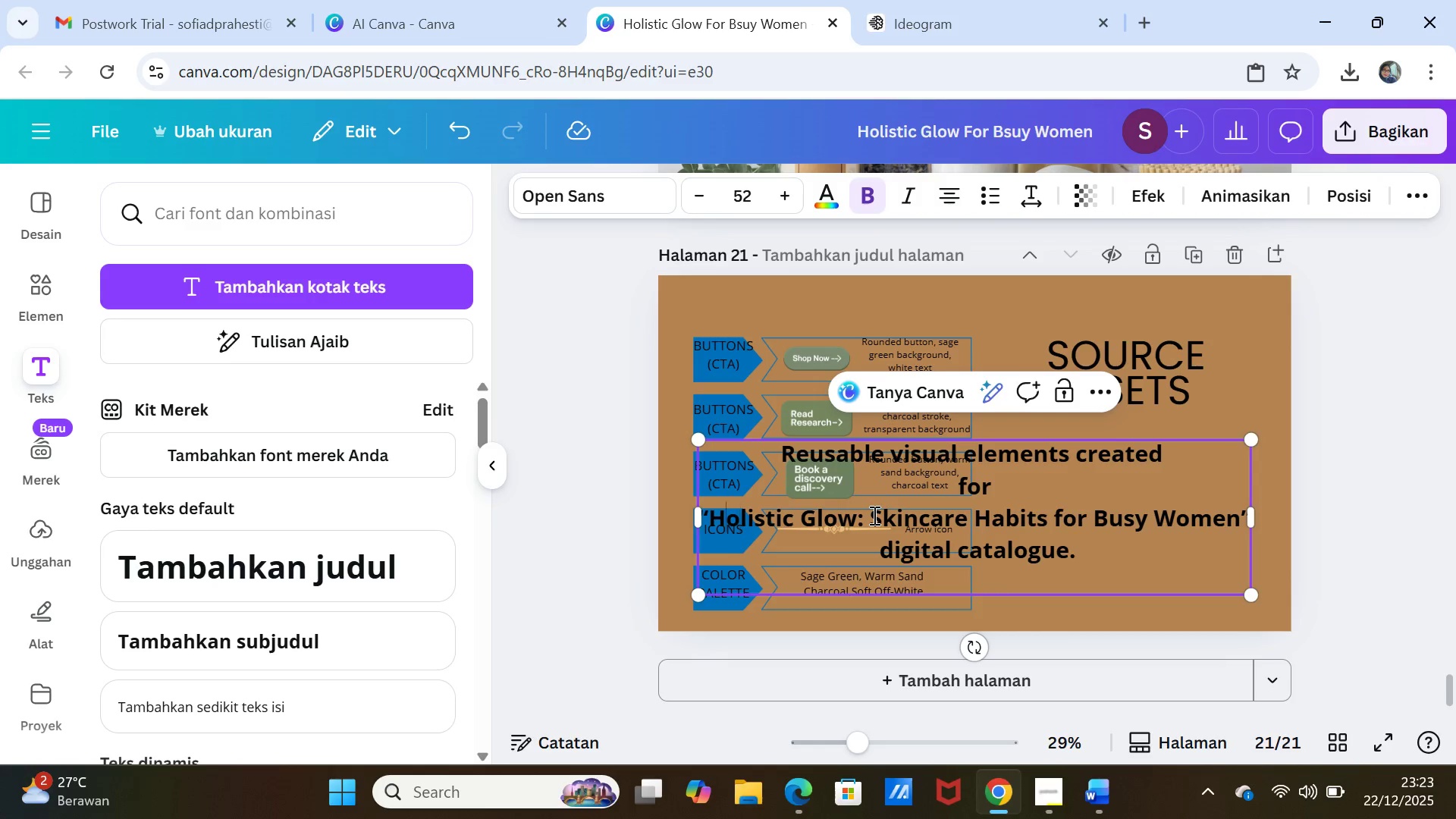 
key(ArrowLeft)
 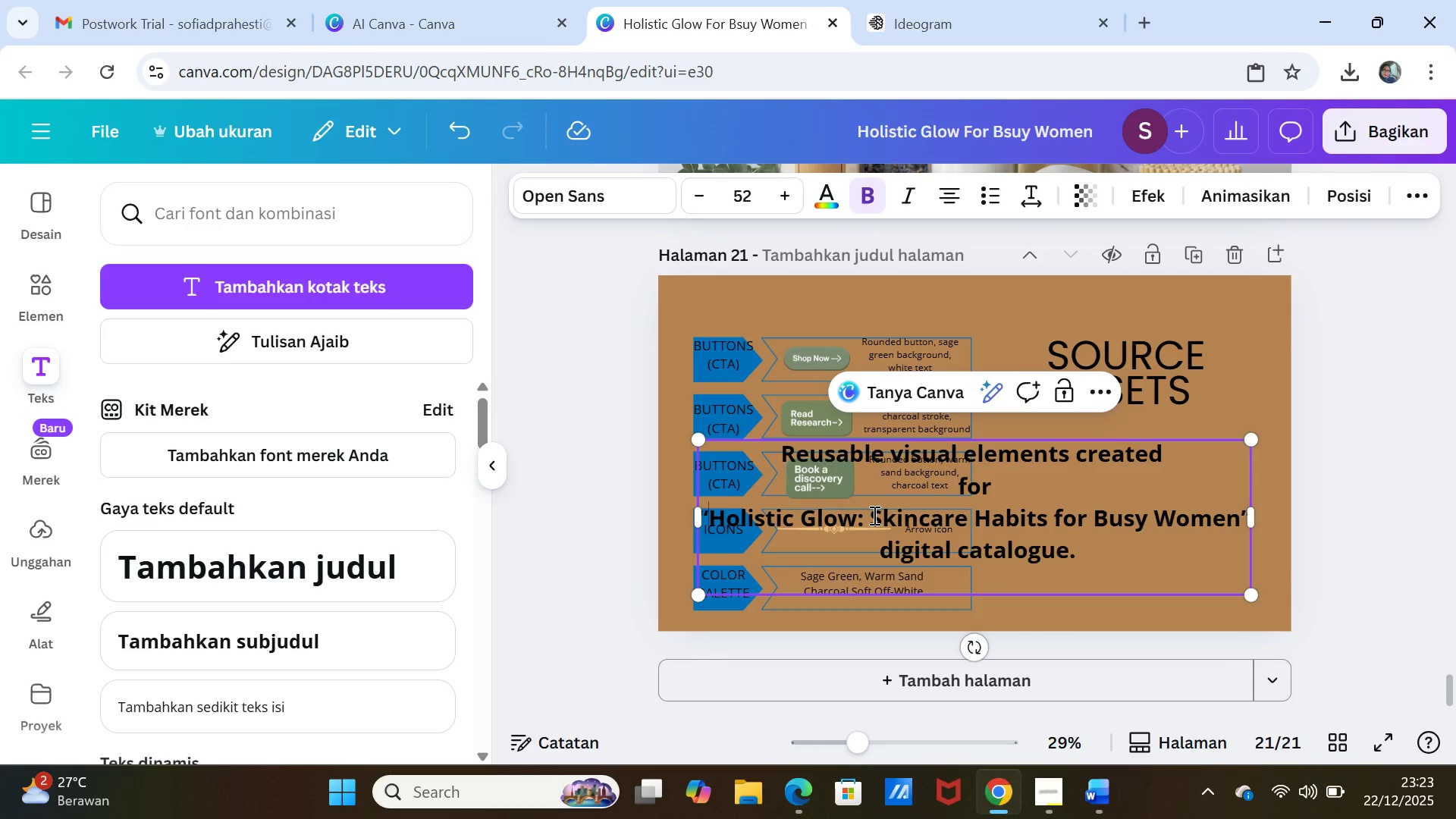 
key(ArrowLeft)
 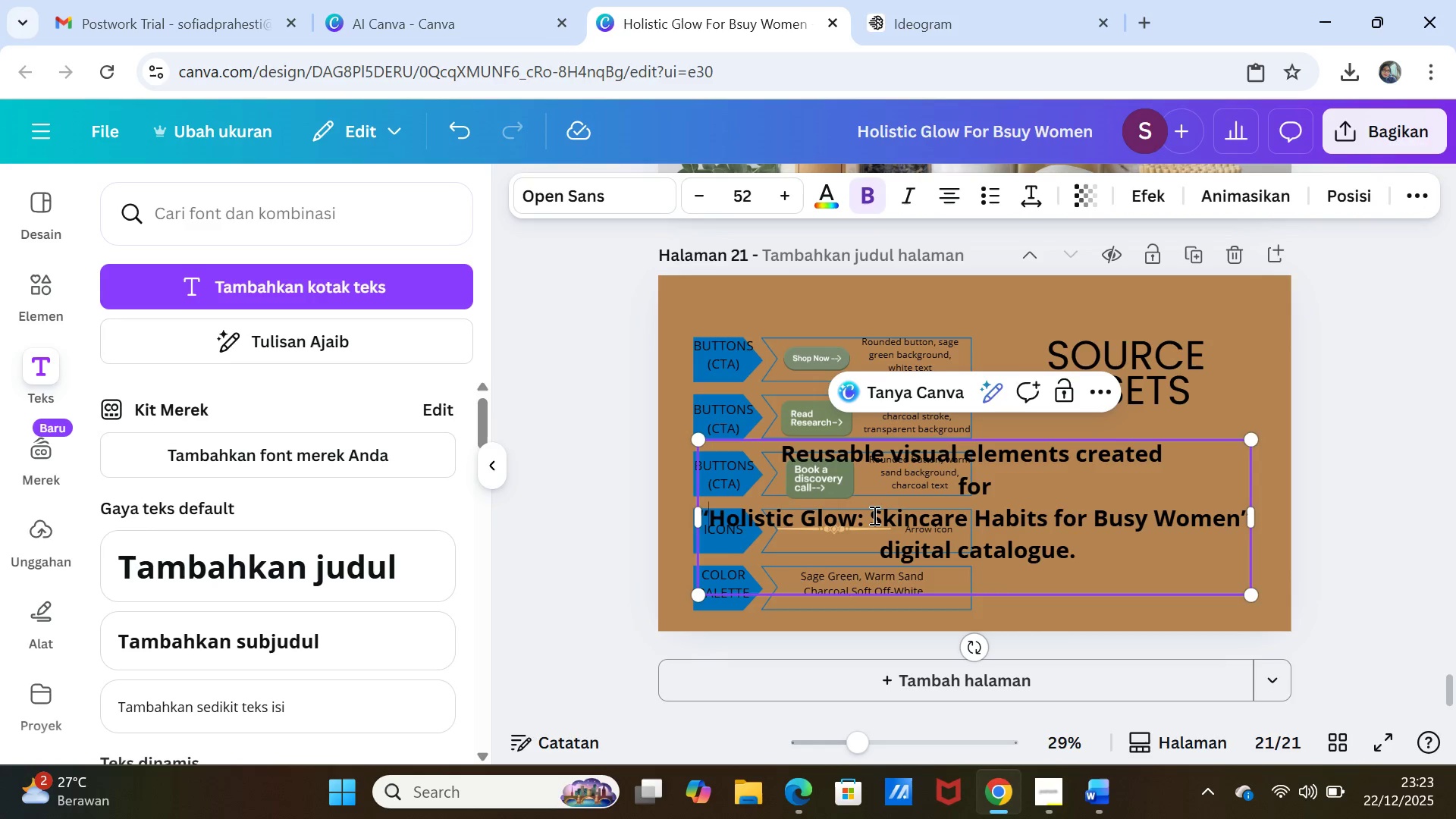 
key(Backspace)
 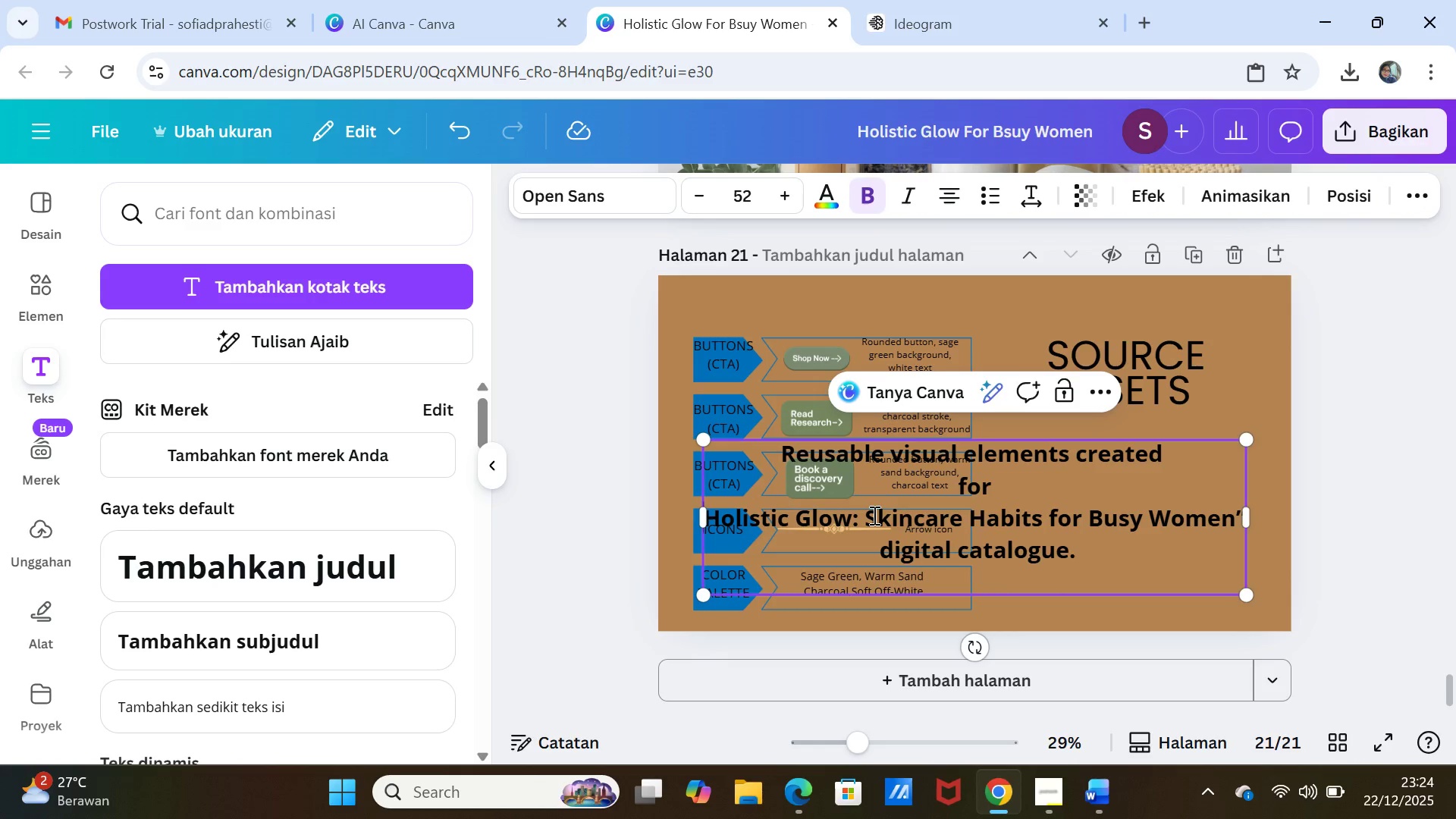 
key(Backspace)
 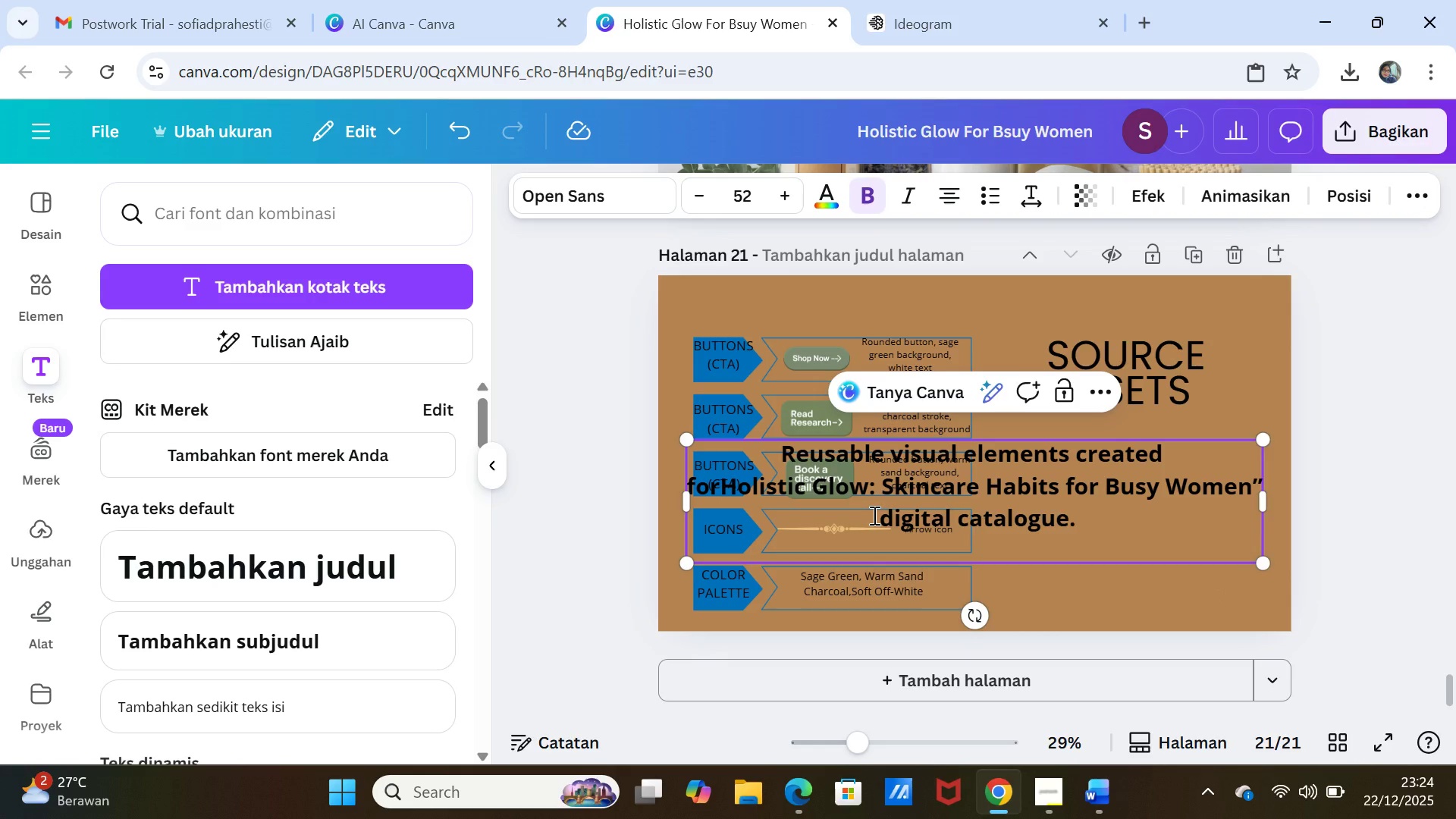 
key(Space)
 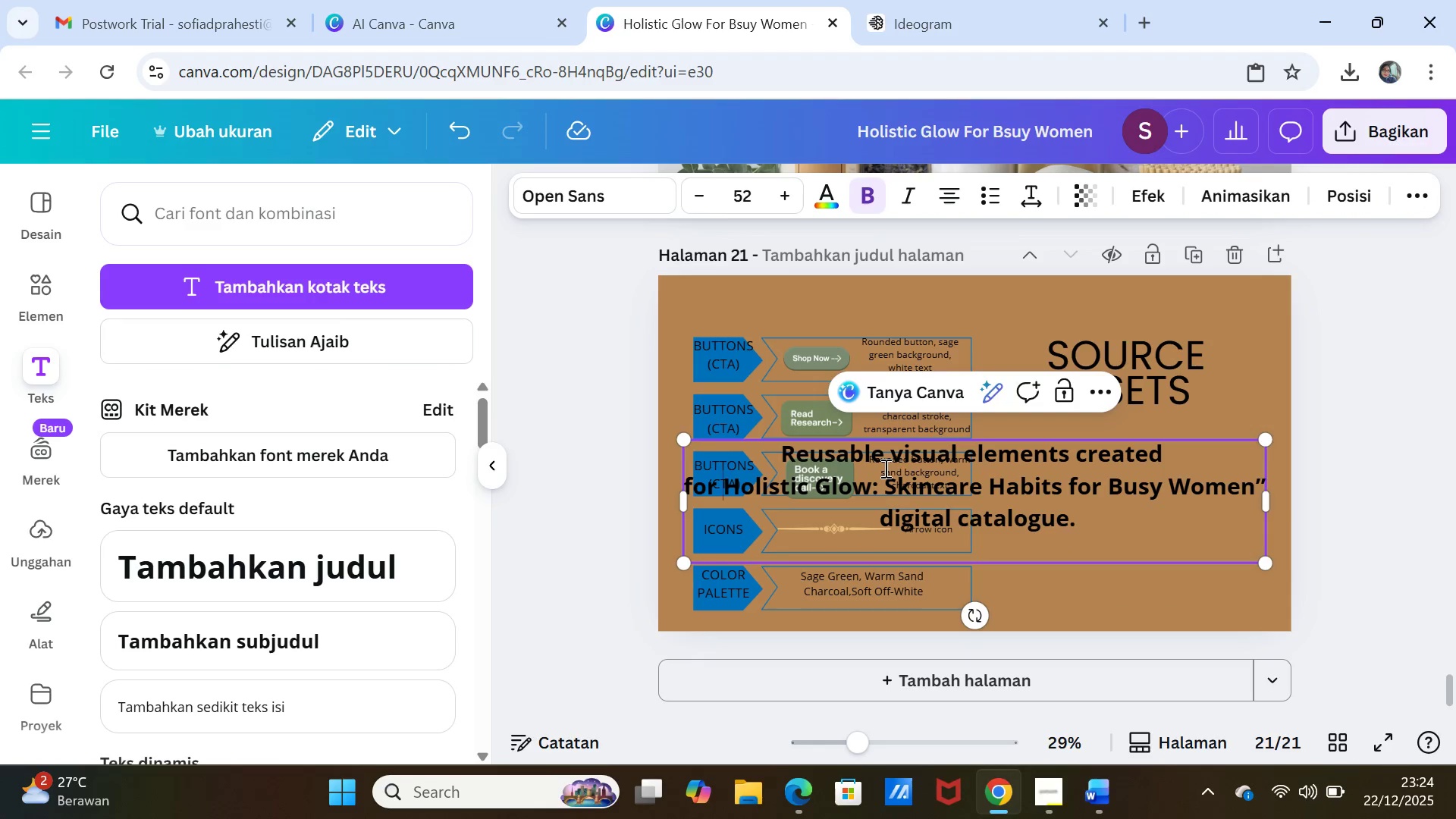 
left_click([881, 475])
 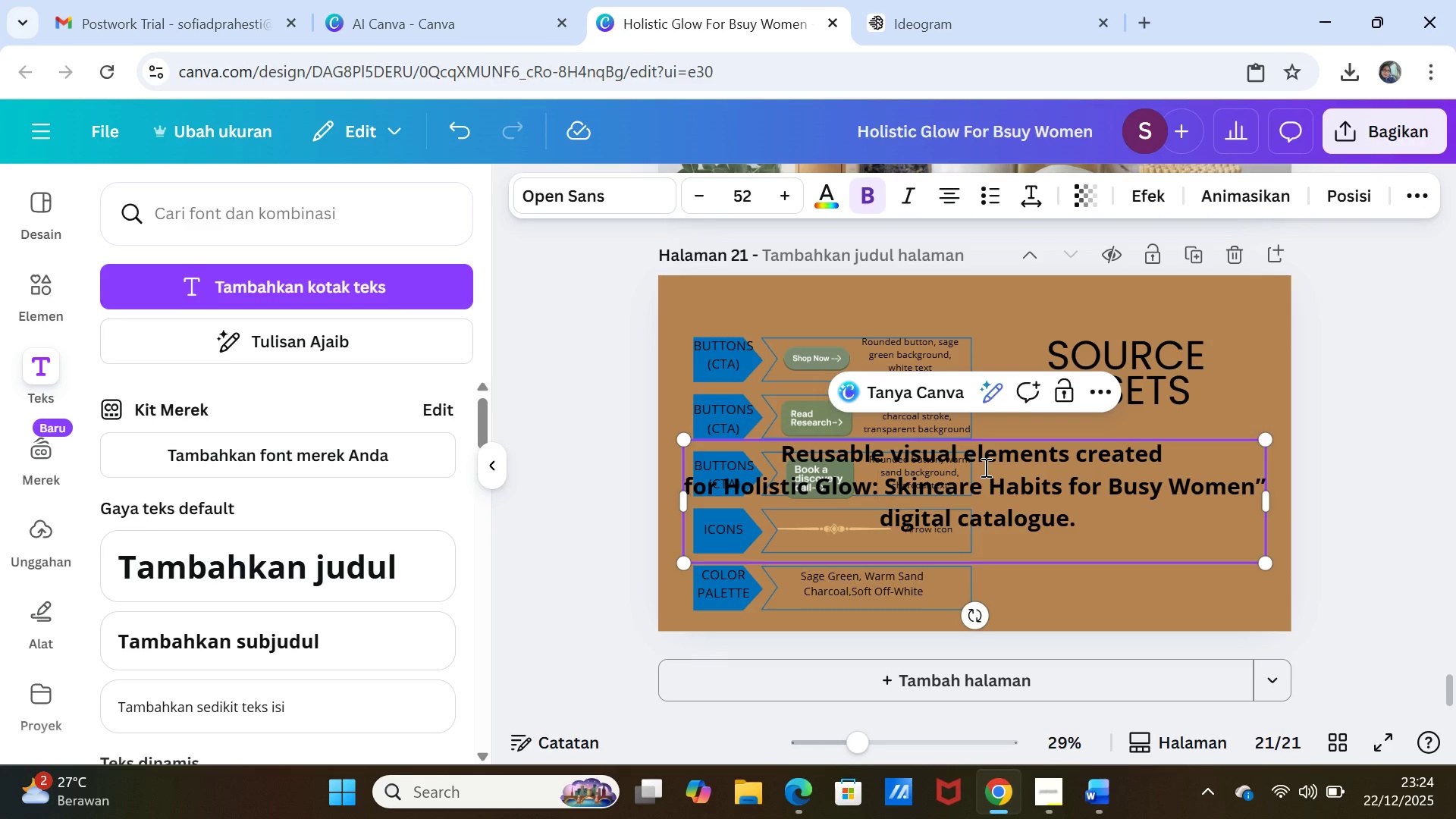 
key(Enter)
 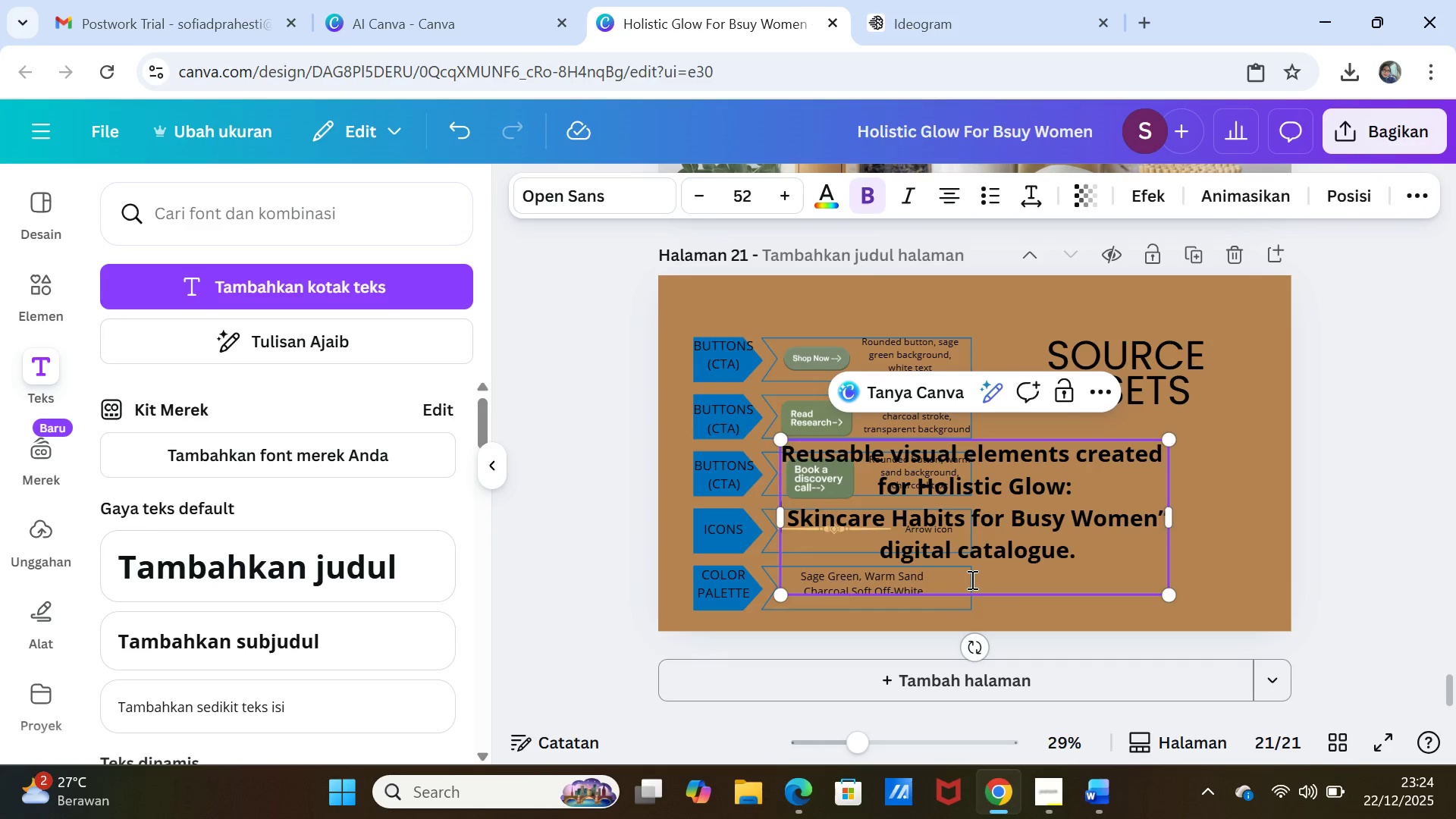 
key(Backspace)
 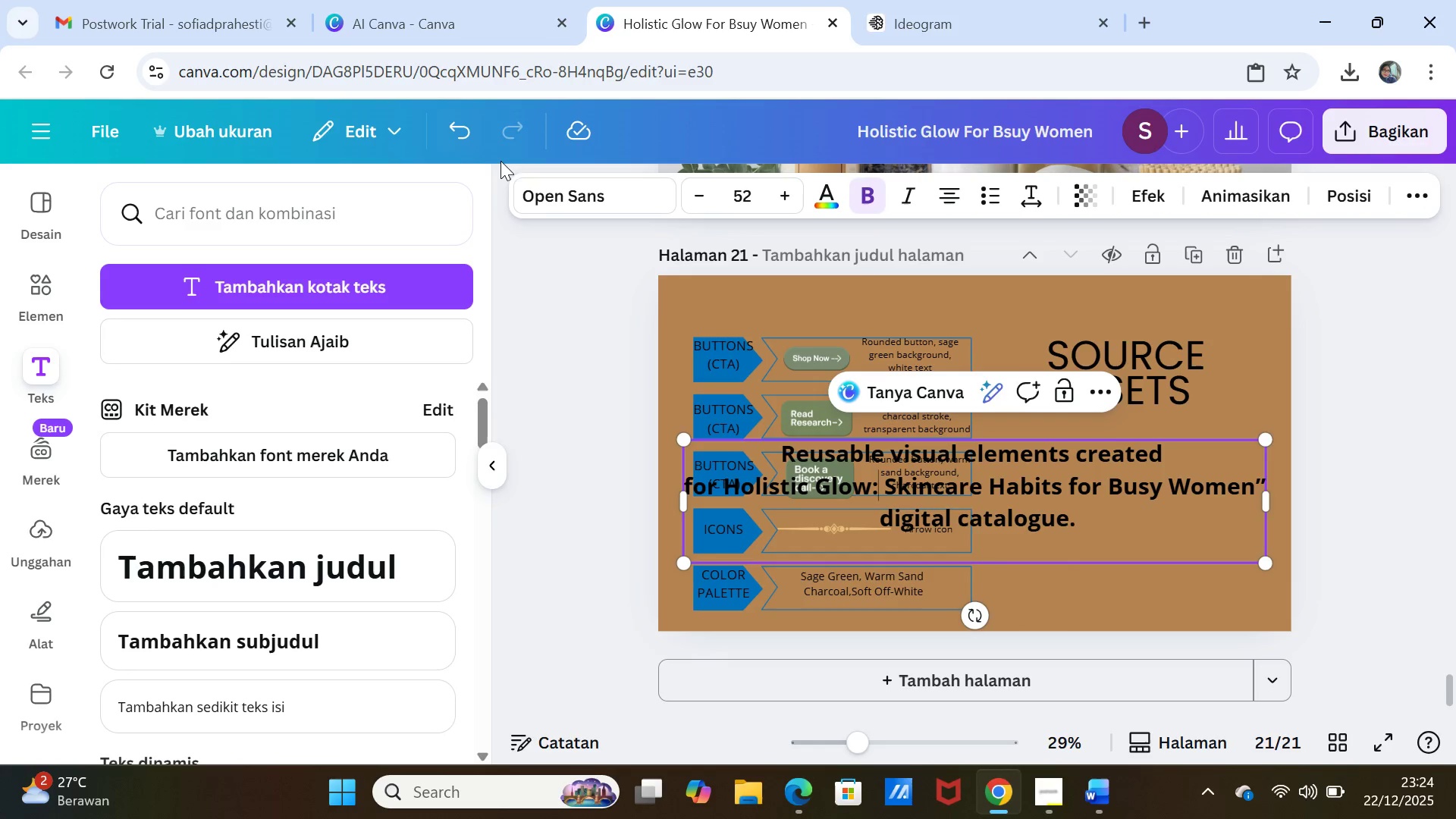 
left_click([463, 136])
 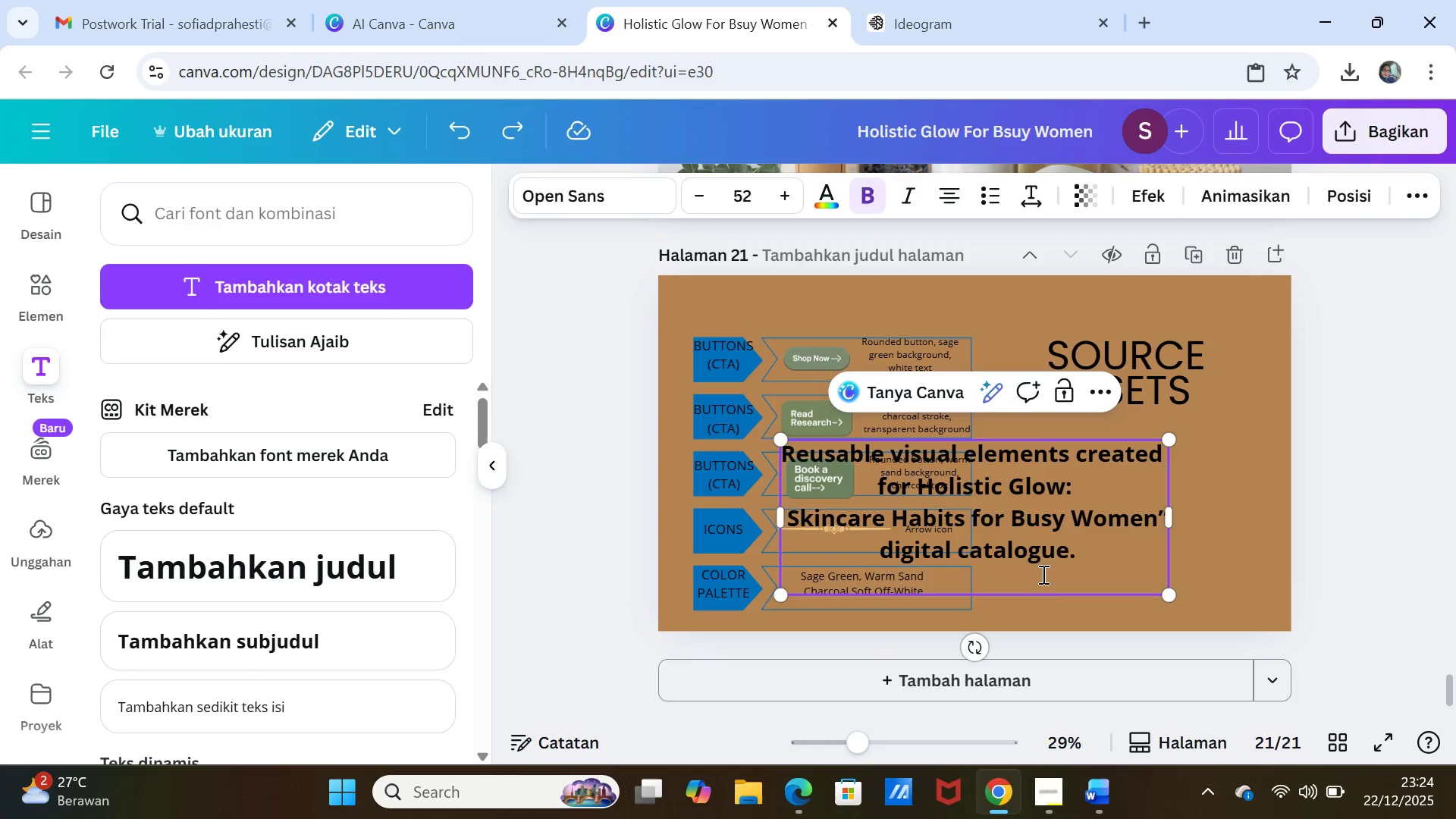 
left_click([1042, 583])
 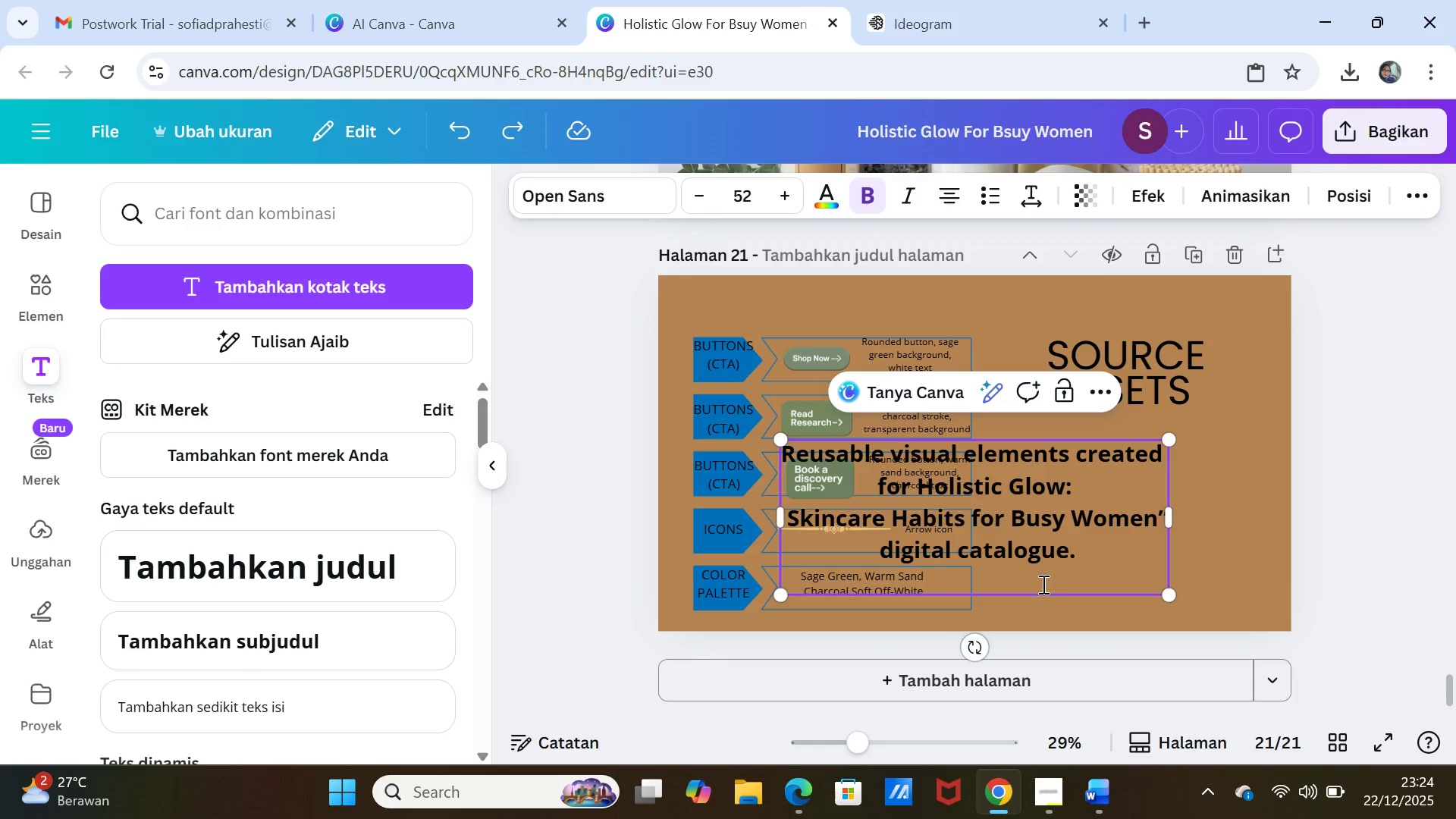 
key(Backspace)
 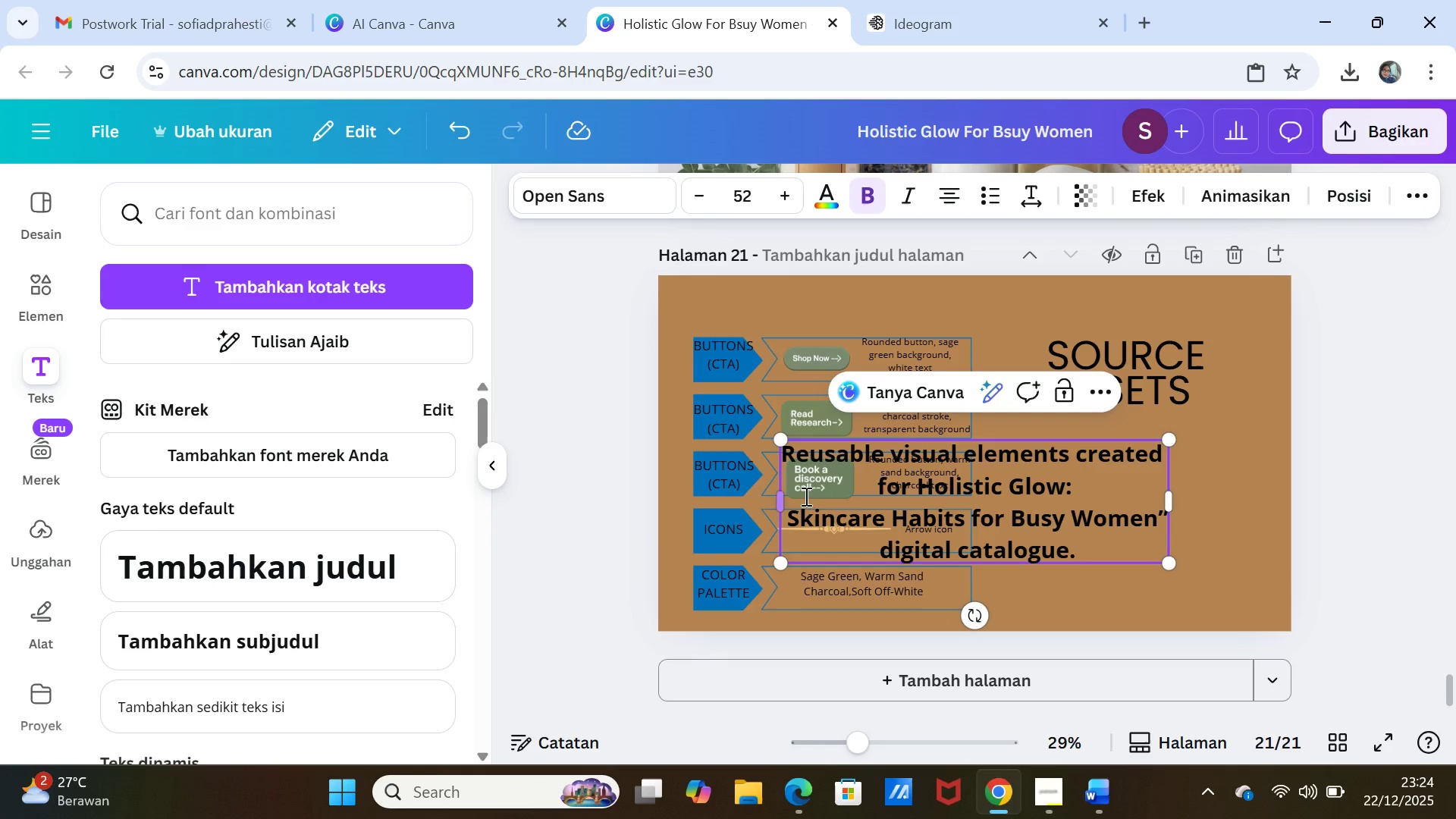 
double_click([826, 452])
 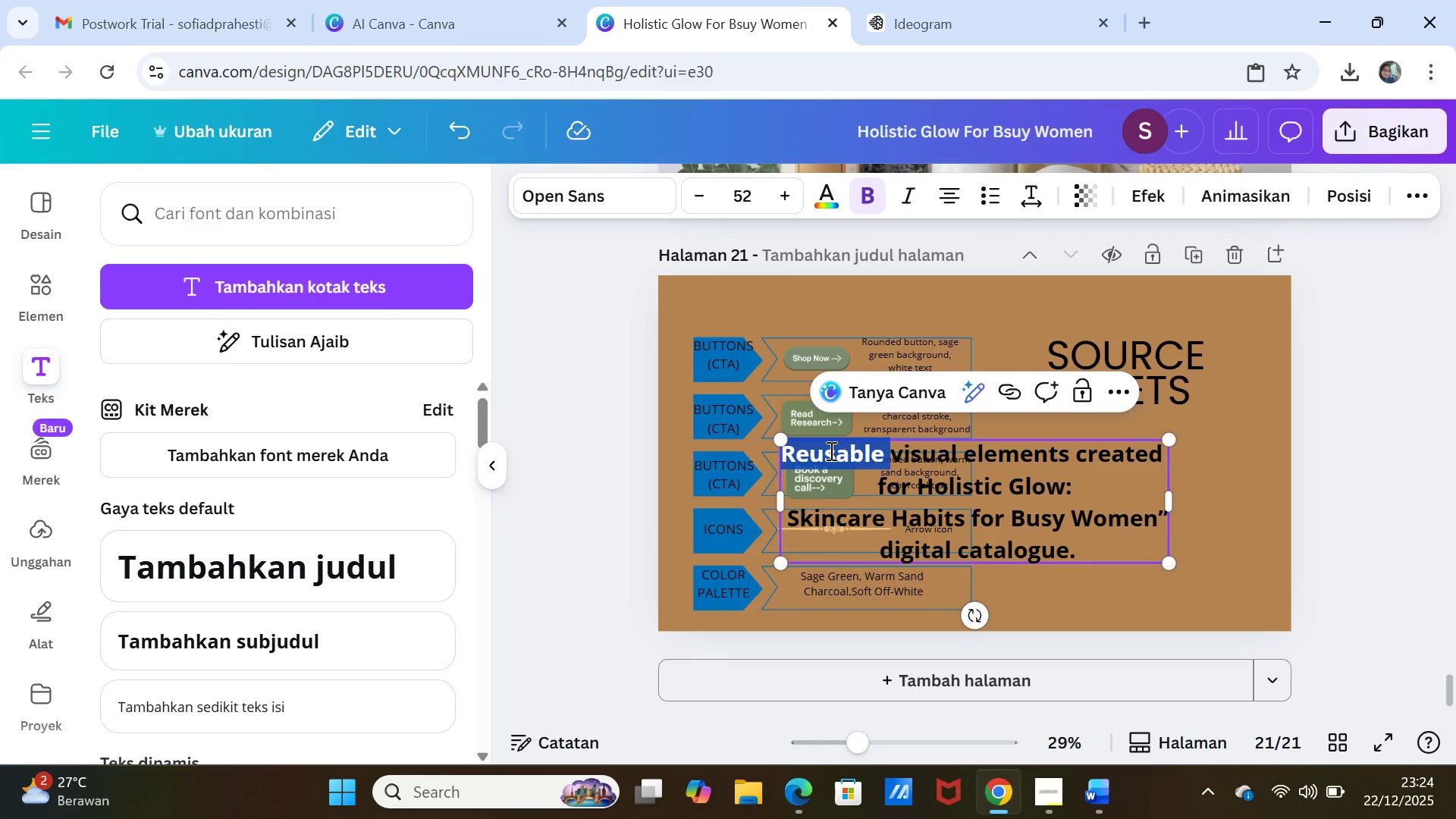 
key(Shift+ArrowUp)
 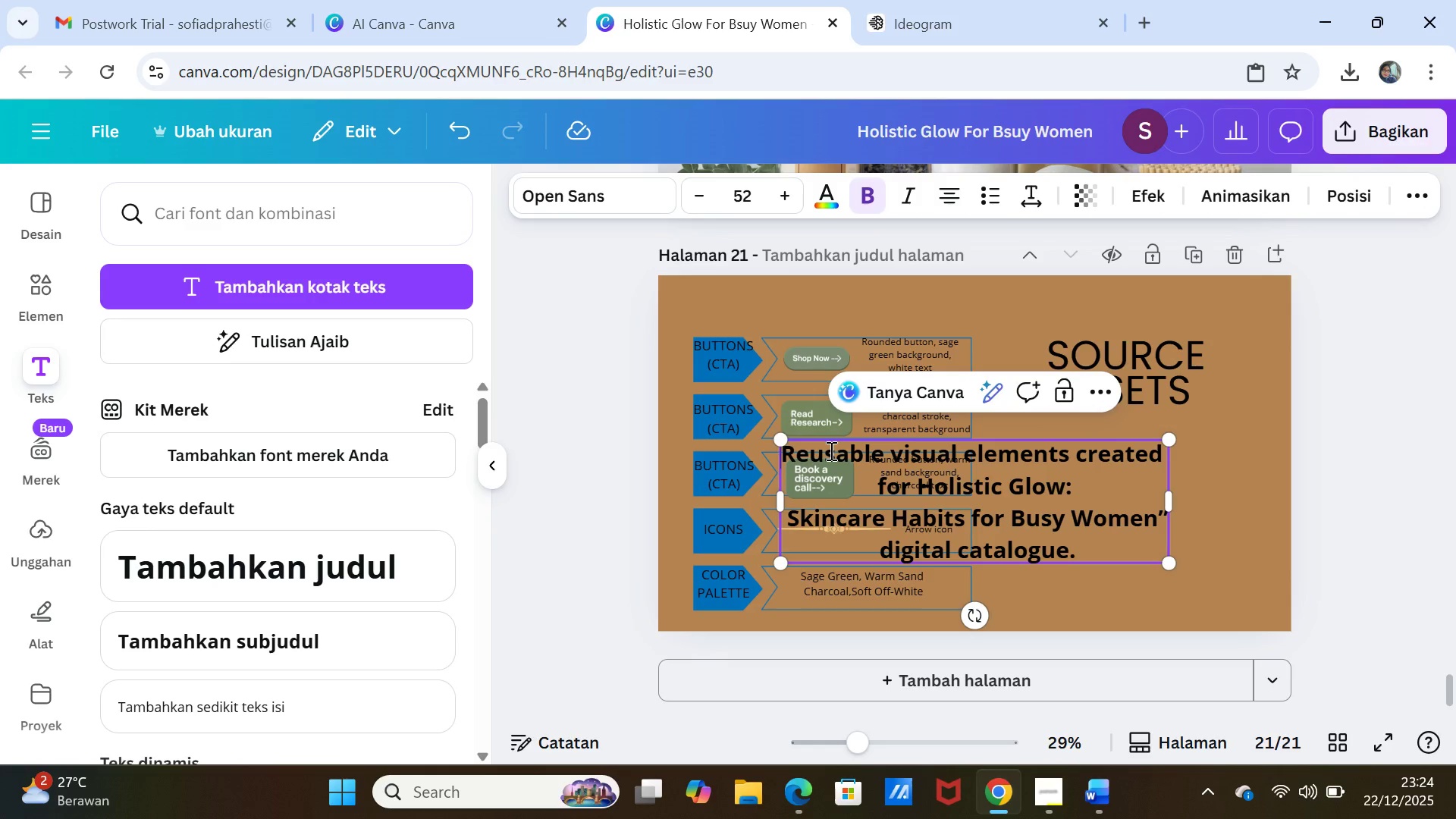 
key(Shift+ArrowUp)
 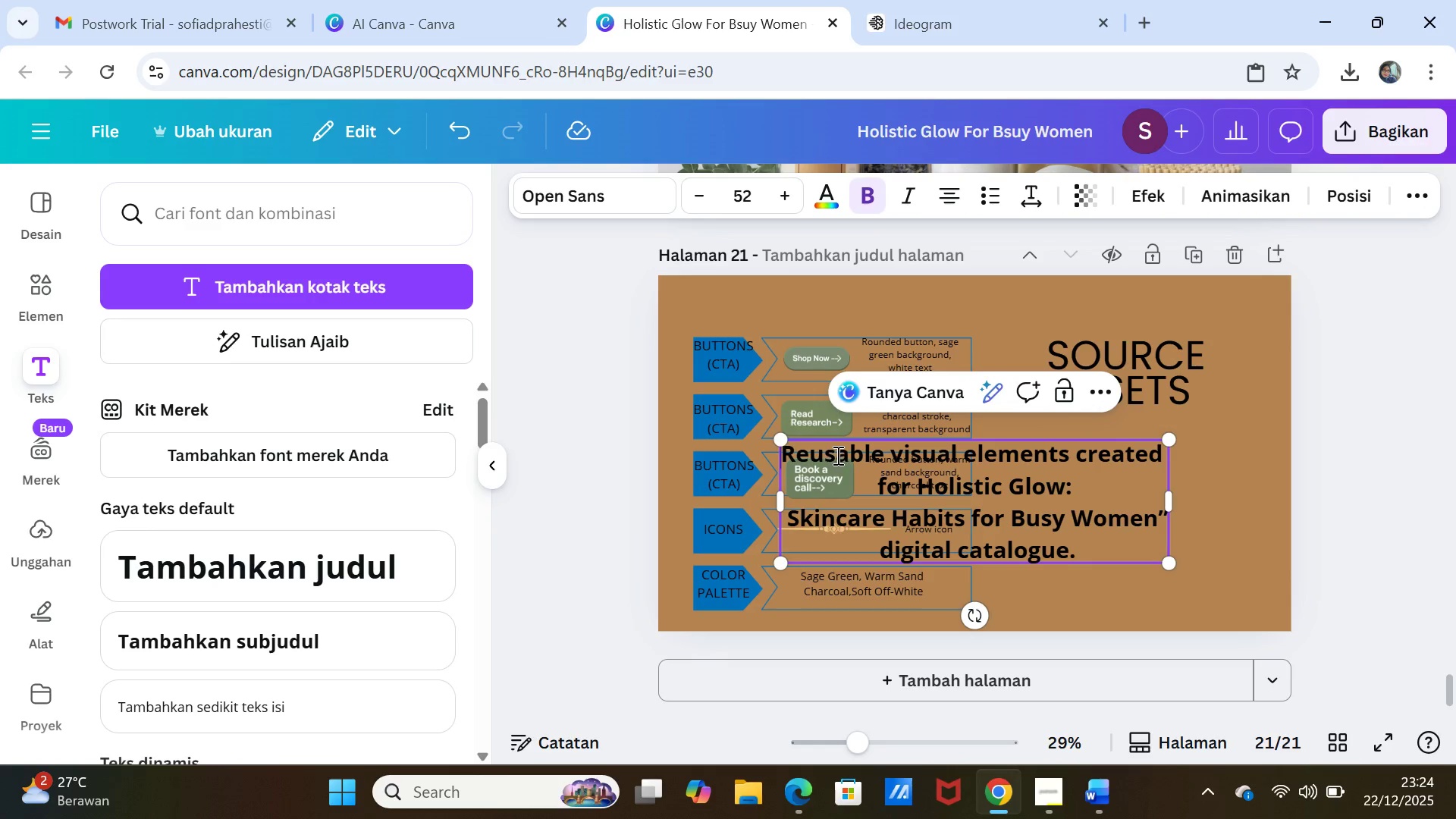 
double_click([836, 455])
 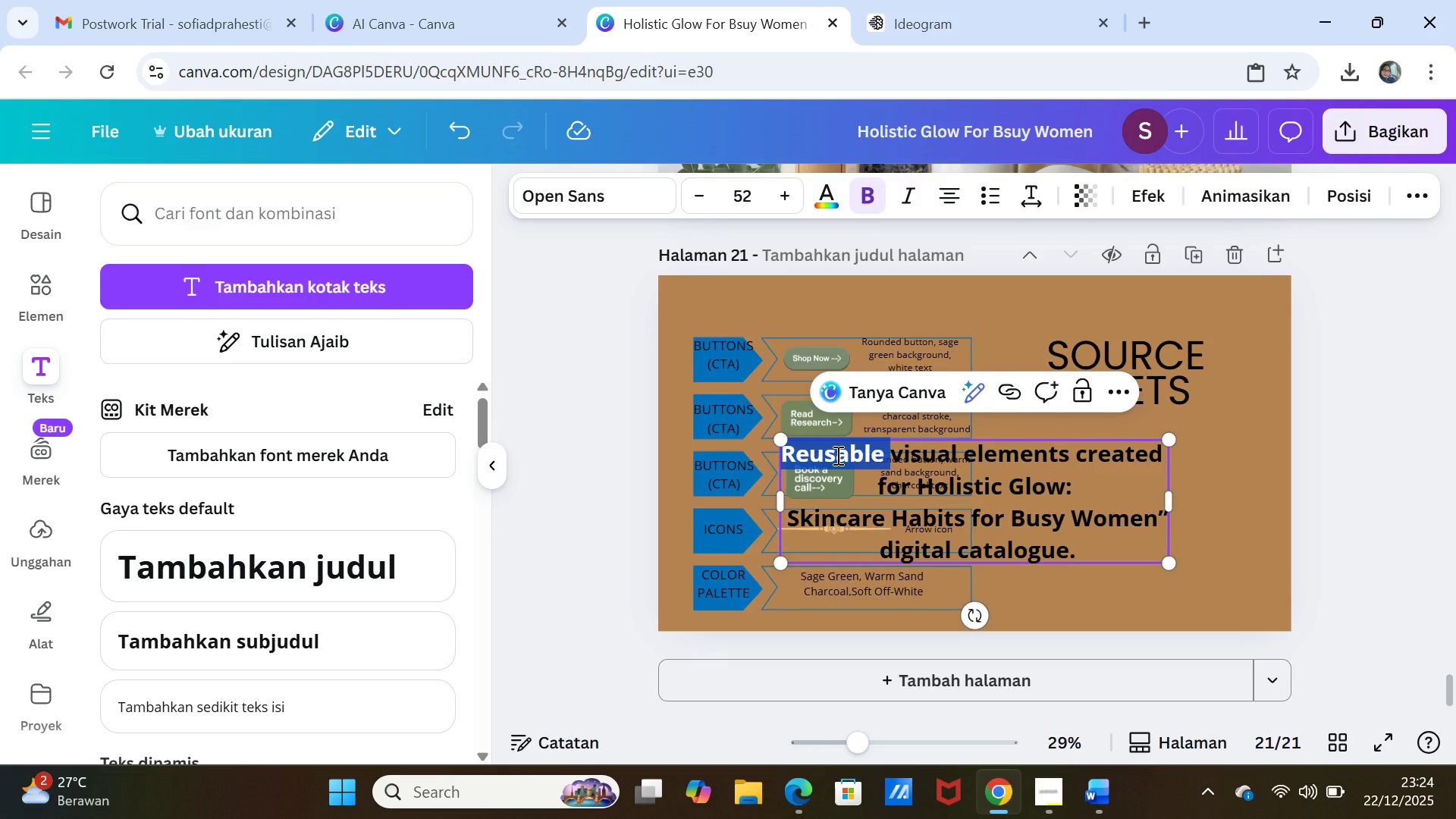 
key(Shift+ArrowDown)
 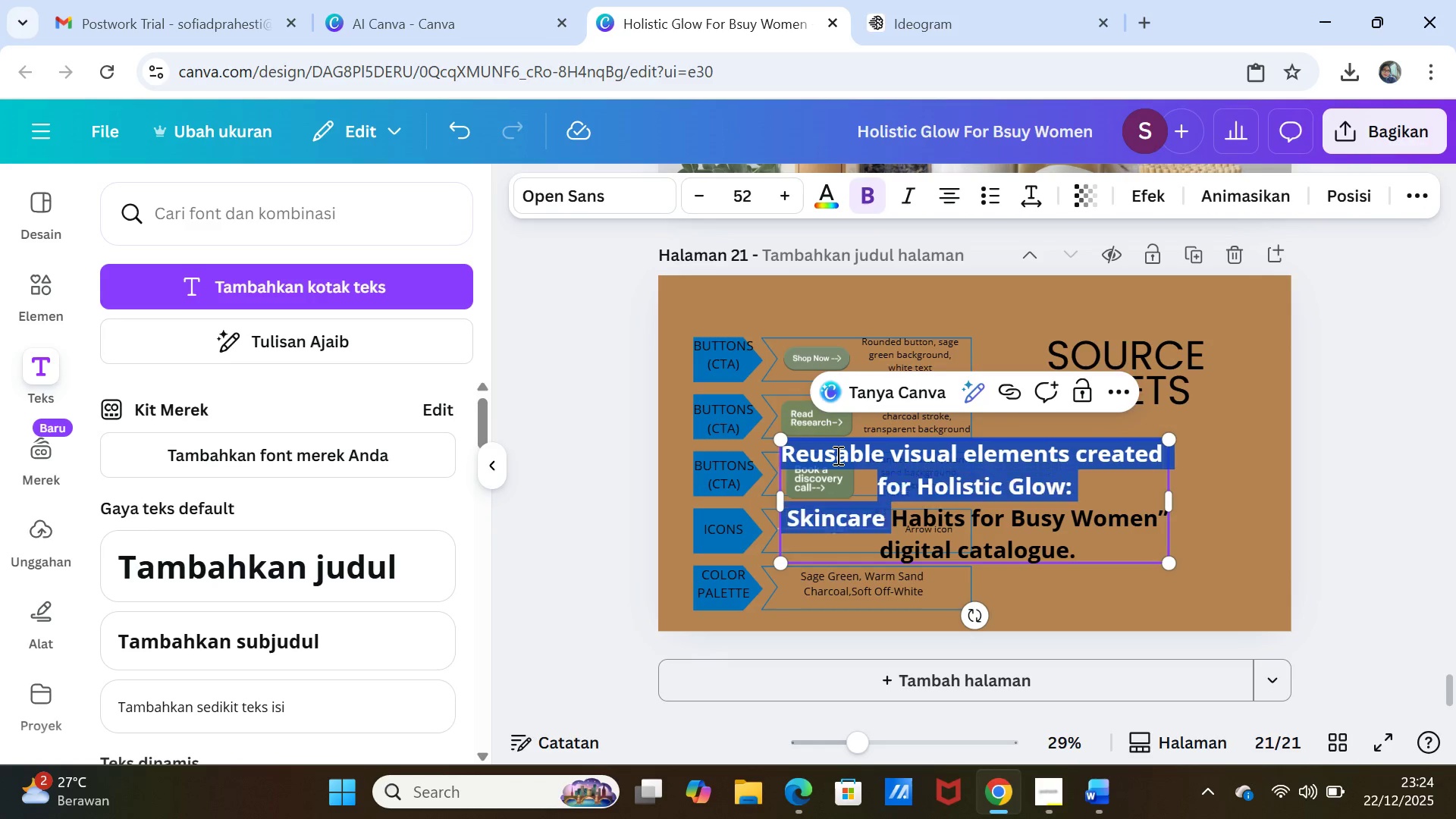 
key(Shift+ArrowDown)
 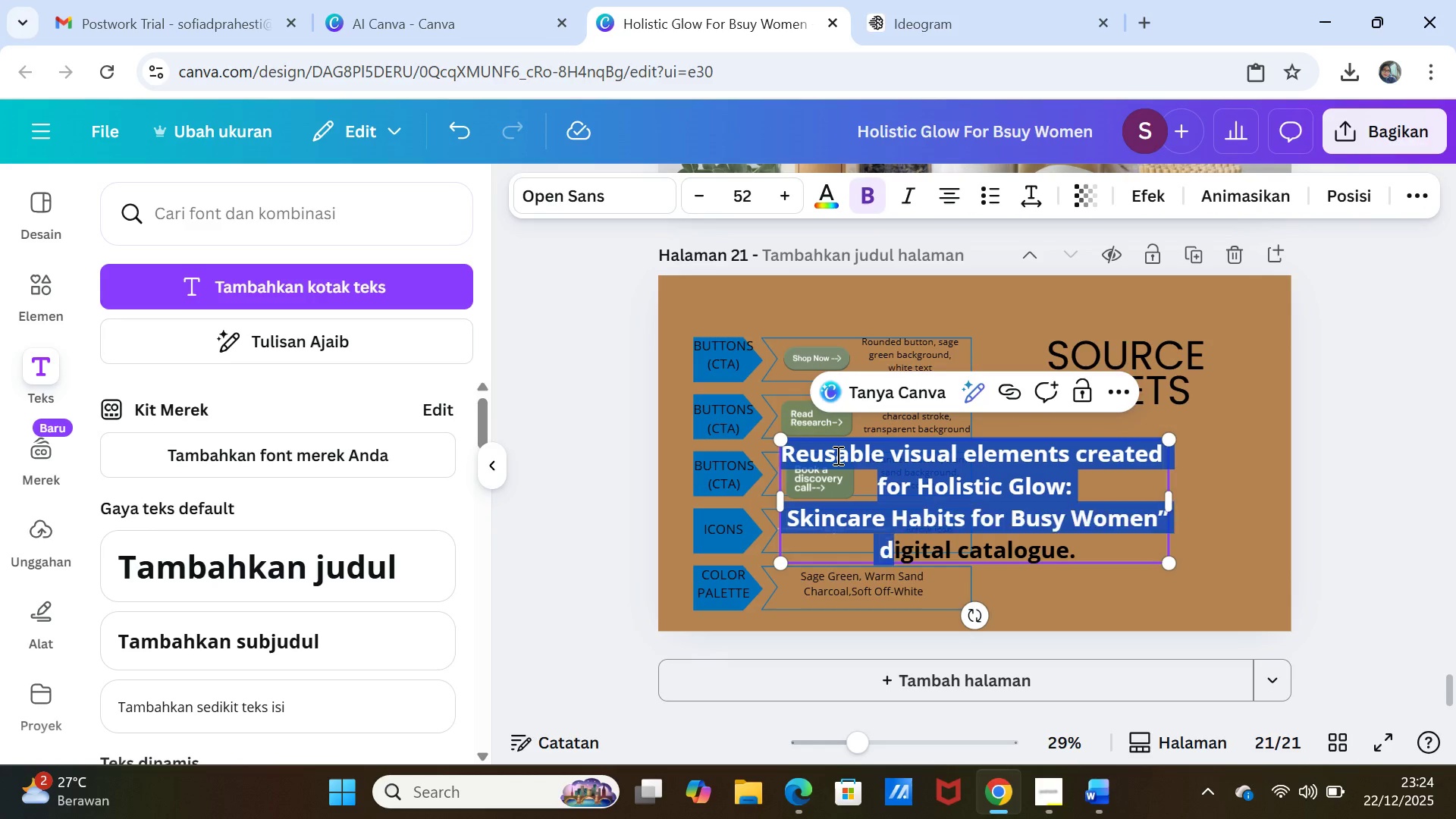 
key(Shift+ArrowDown)
 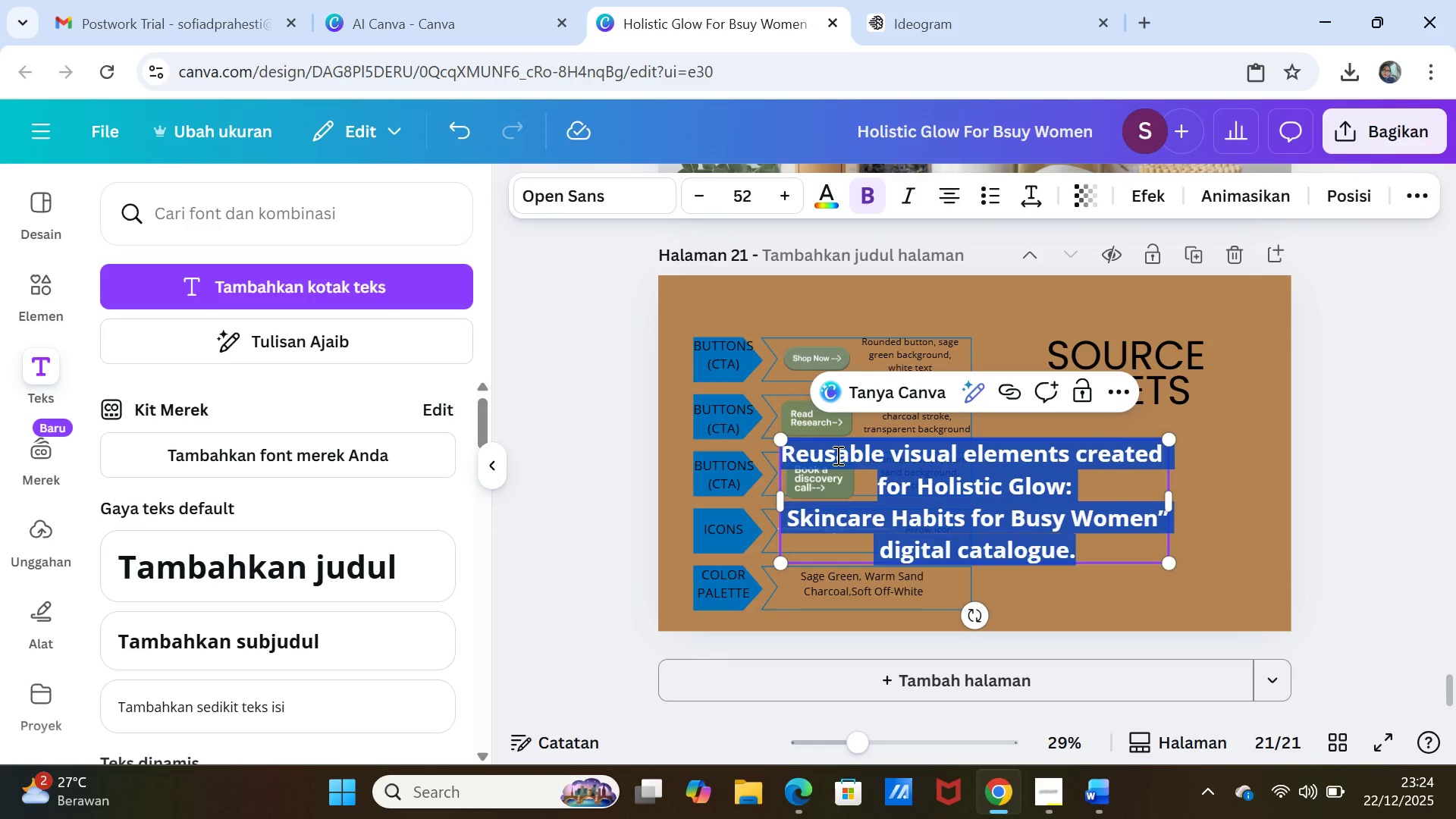 
key(Shift+ArrowDown)
 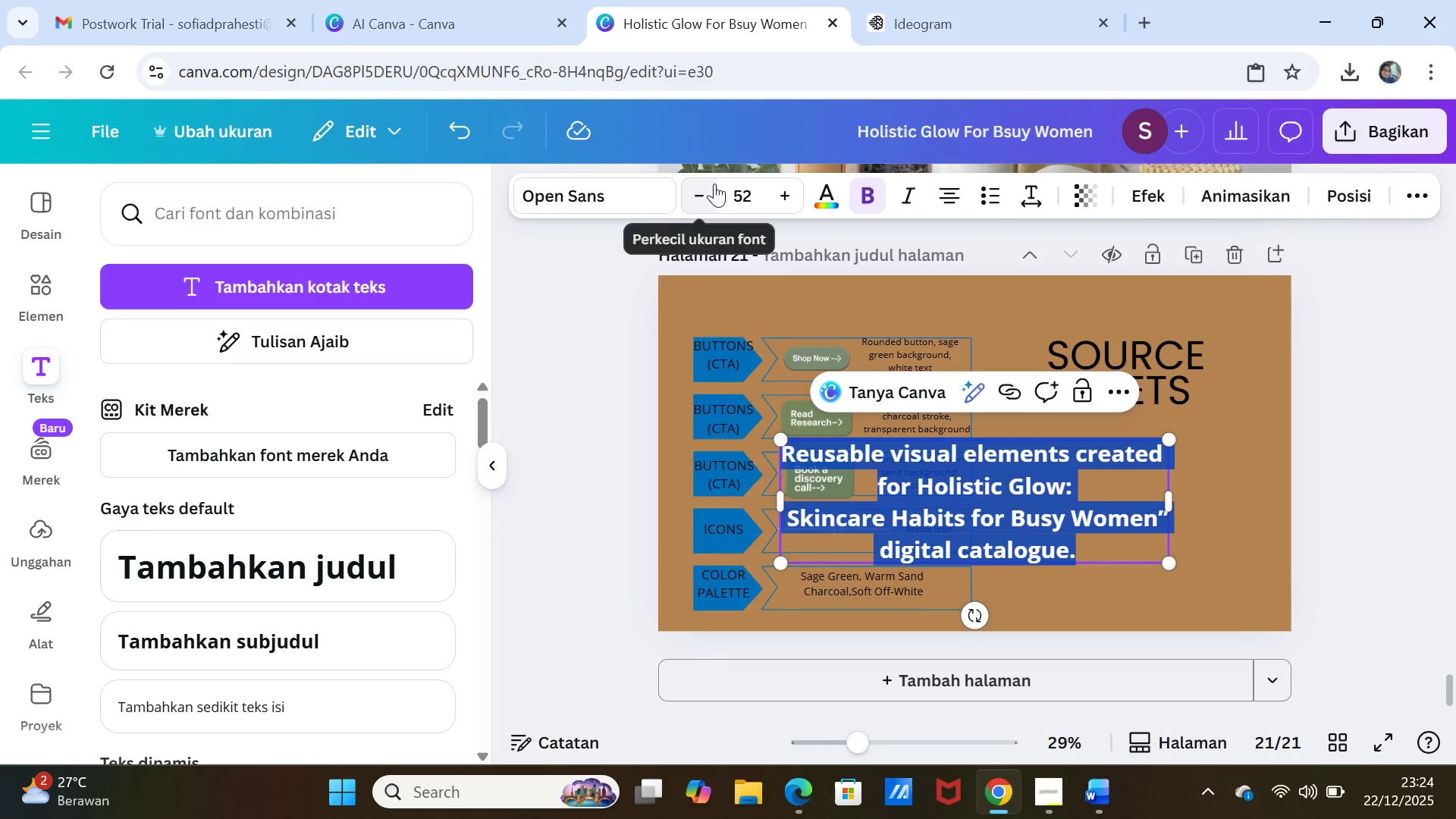 
double_click([708, 193])
 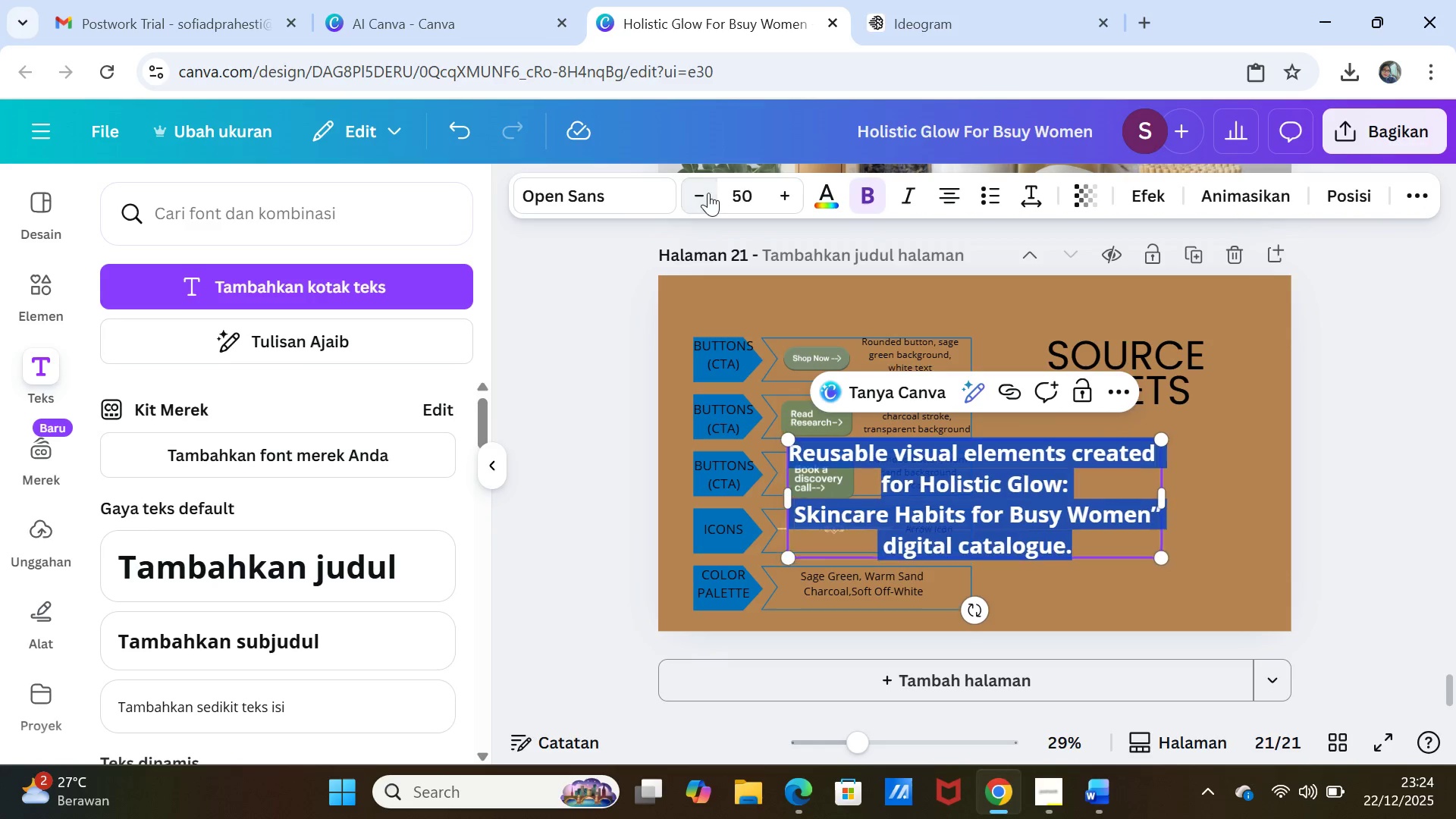 
triple_click([708, 193])
 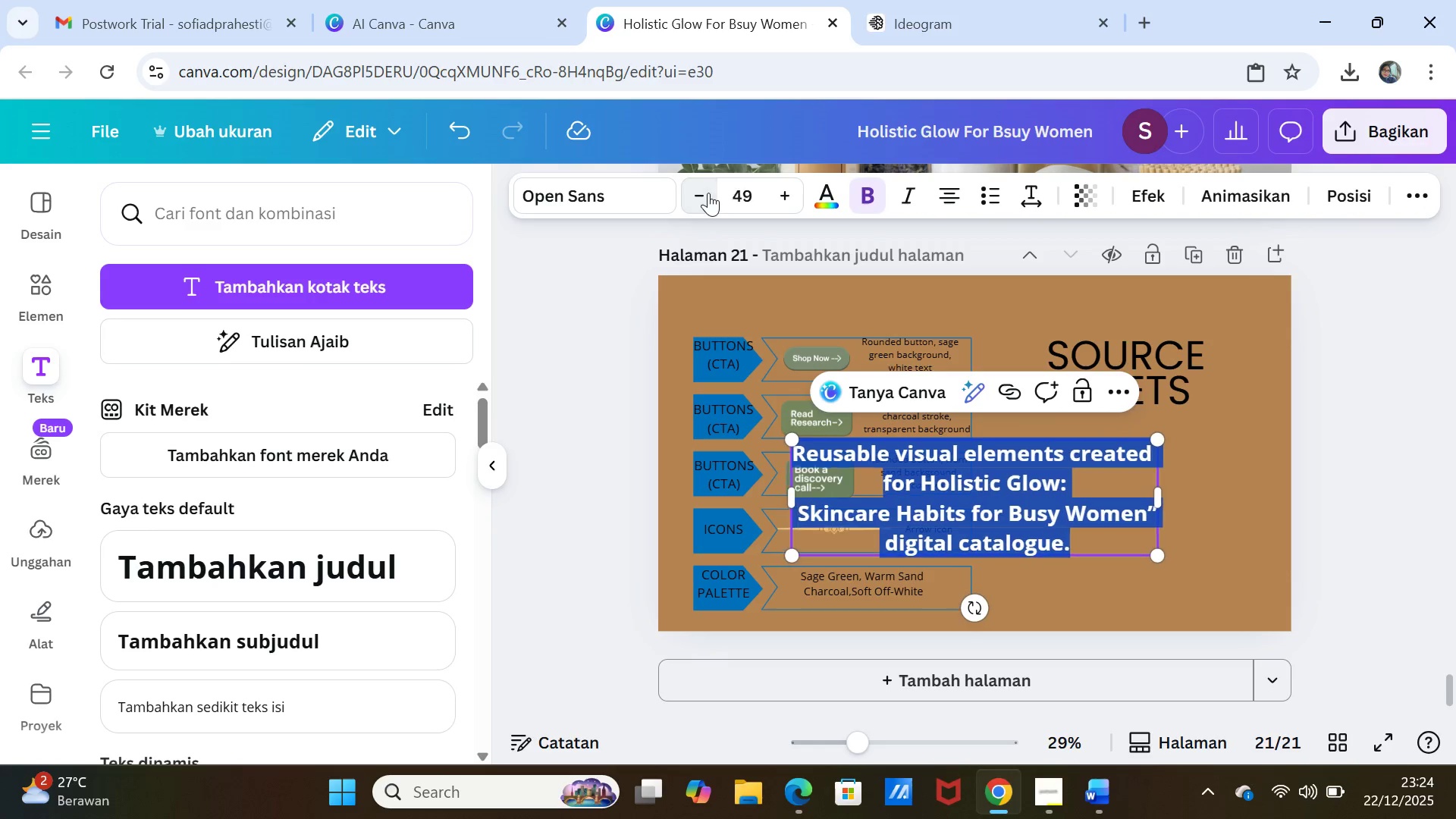 
triple_click([708, 193])
 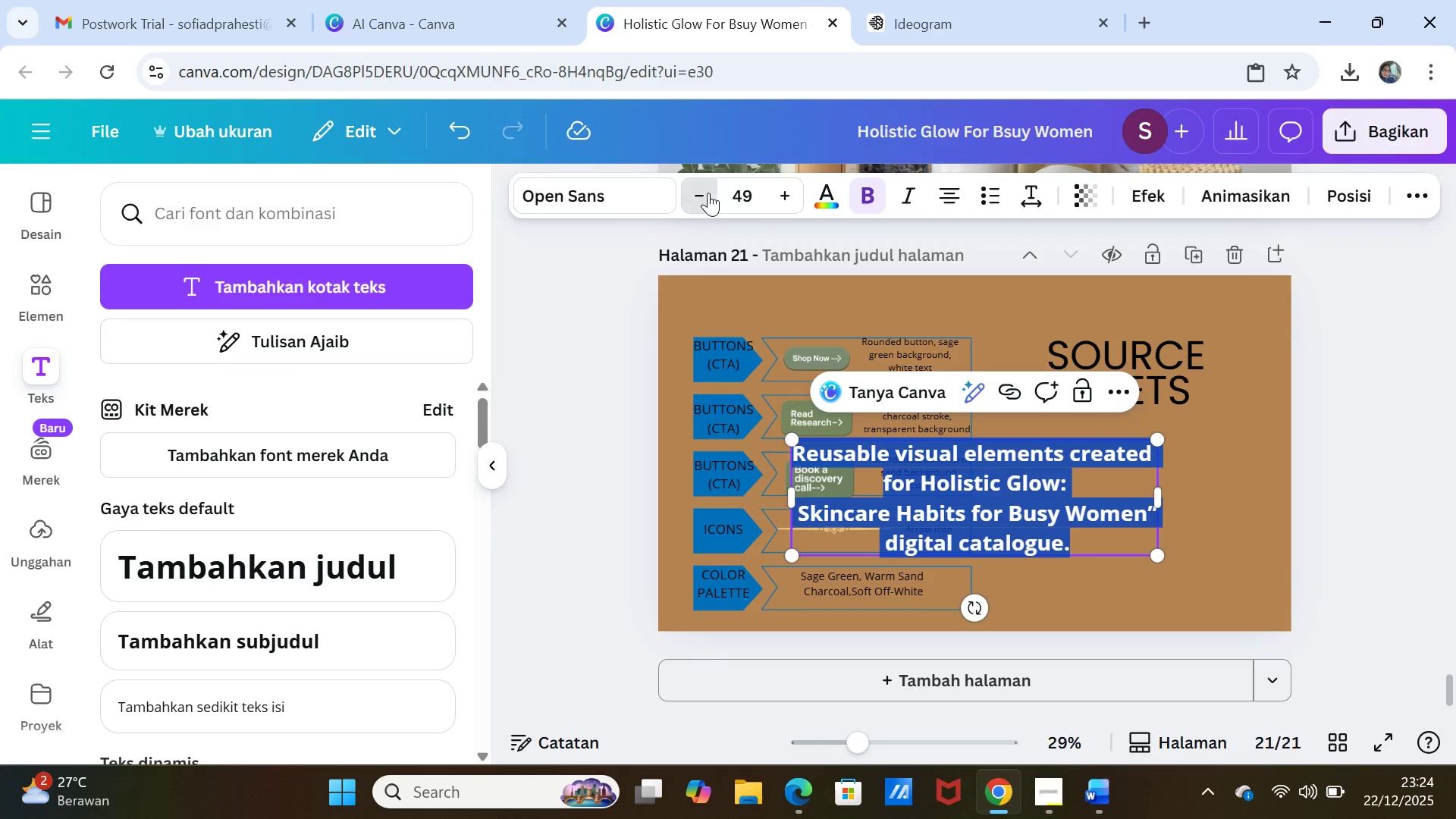 
triple_click([708, 193])
 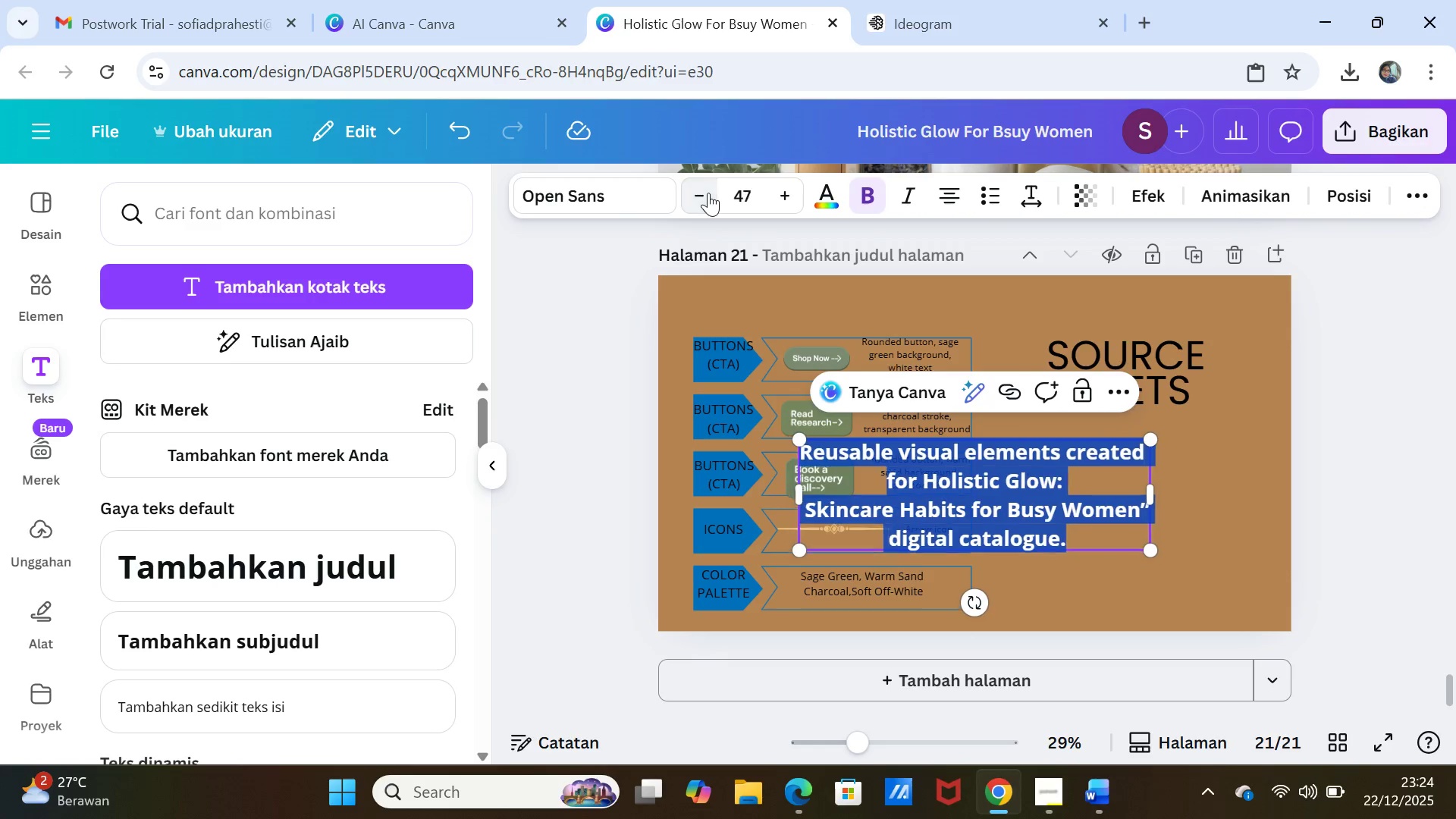 
triple_click([708, 193])
 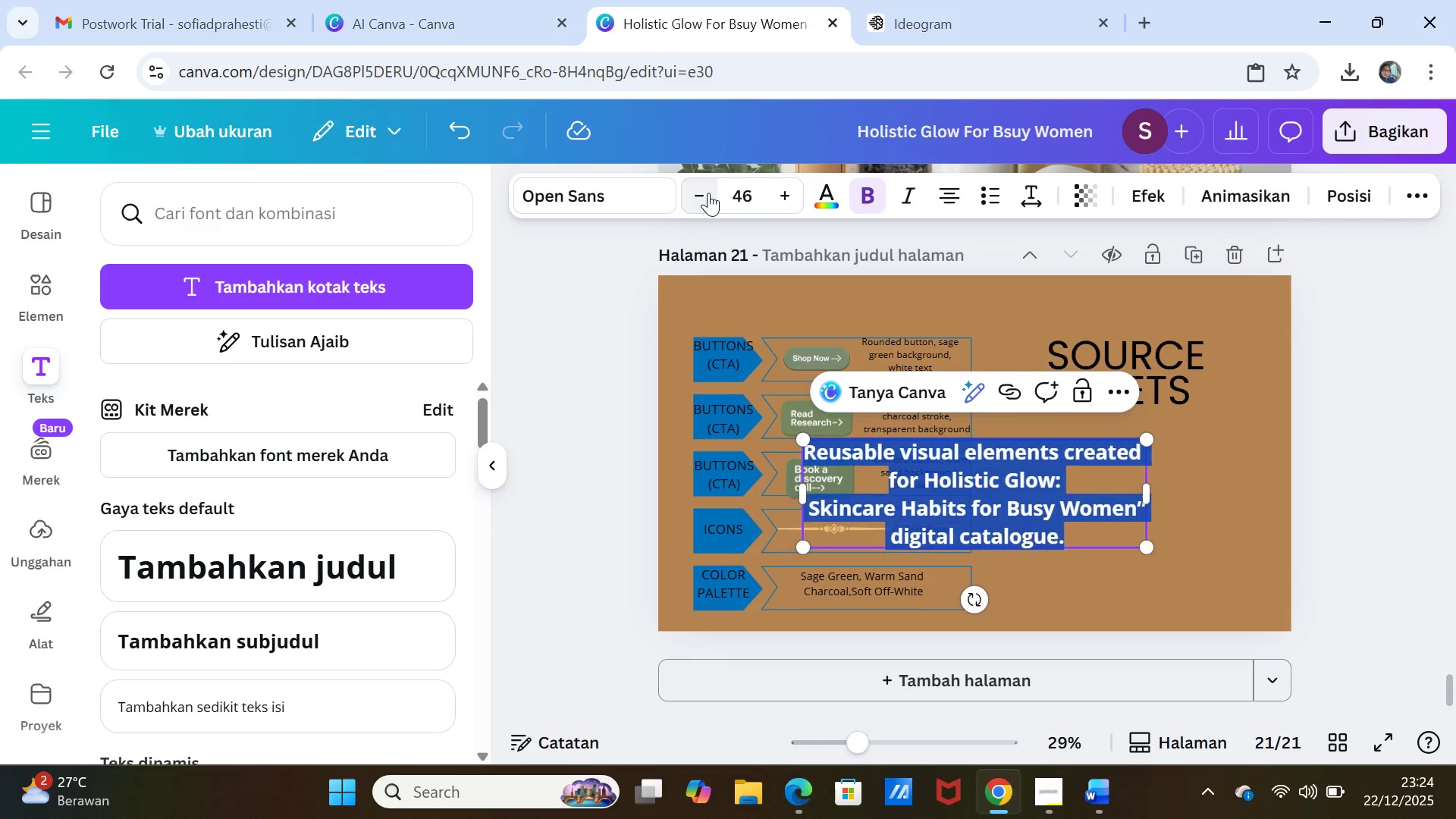 
triple_click([708, 193])
 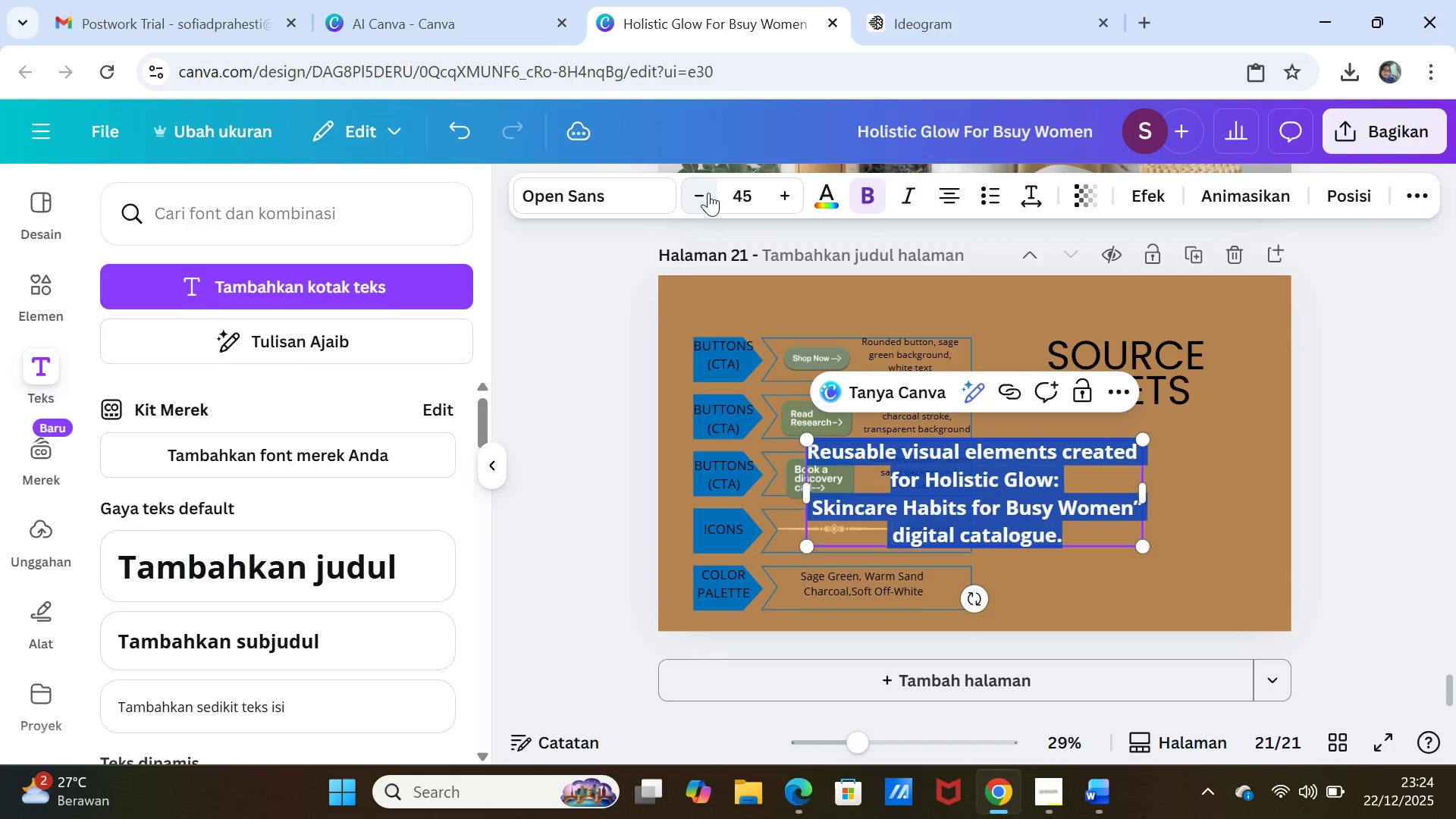 
triple_click([708, 193])
 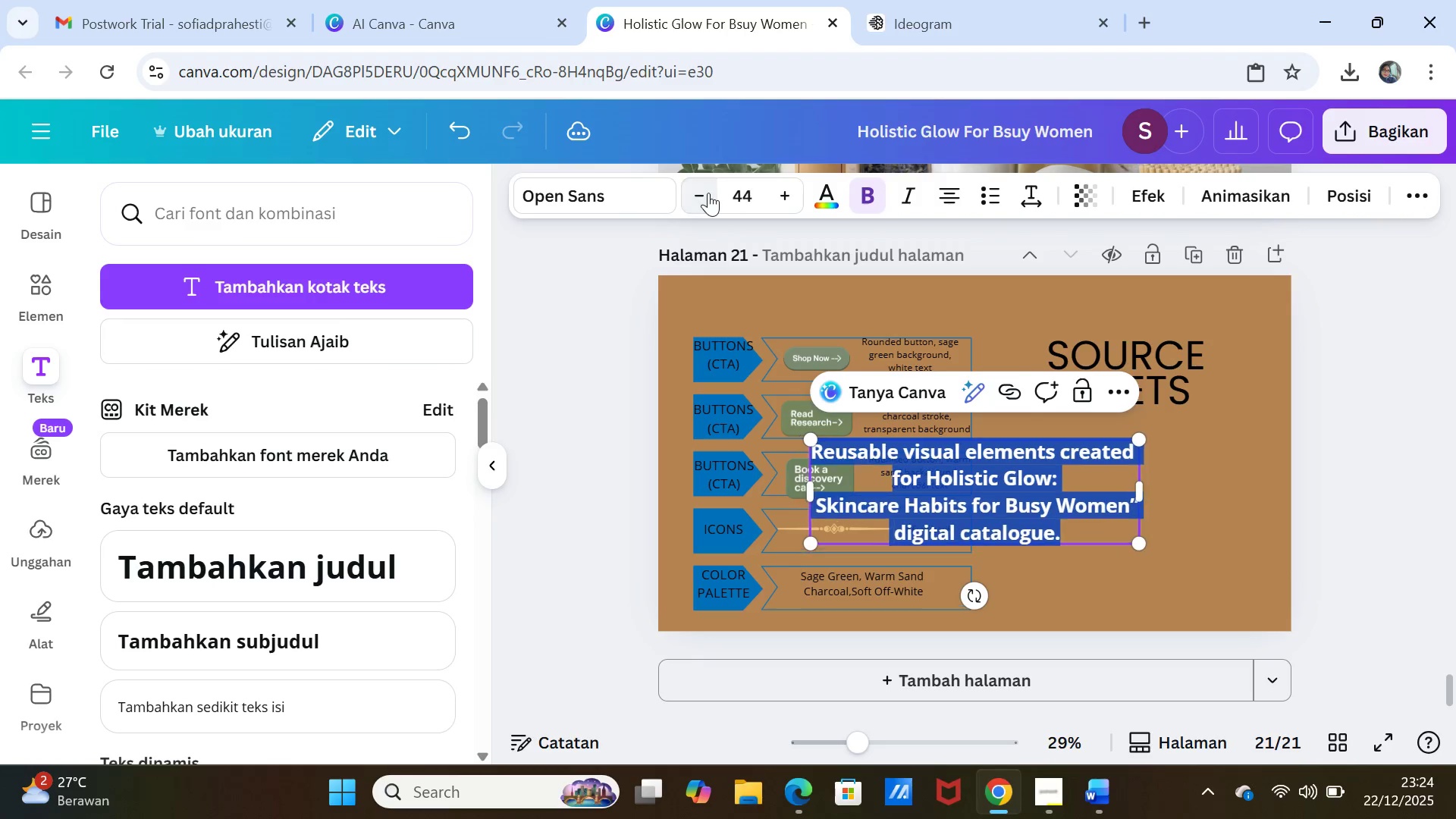 
triple_click([708, 193])
 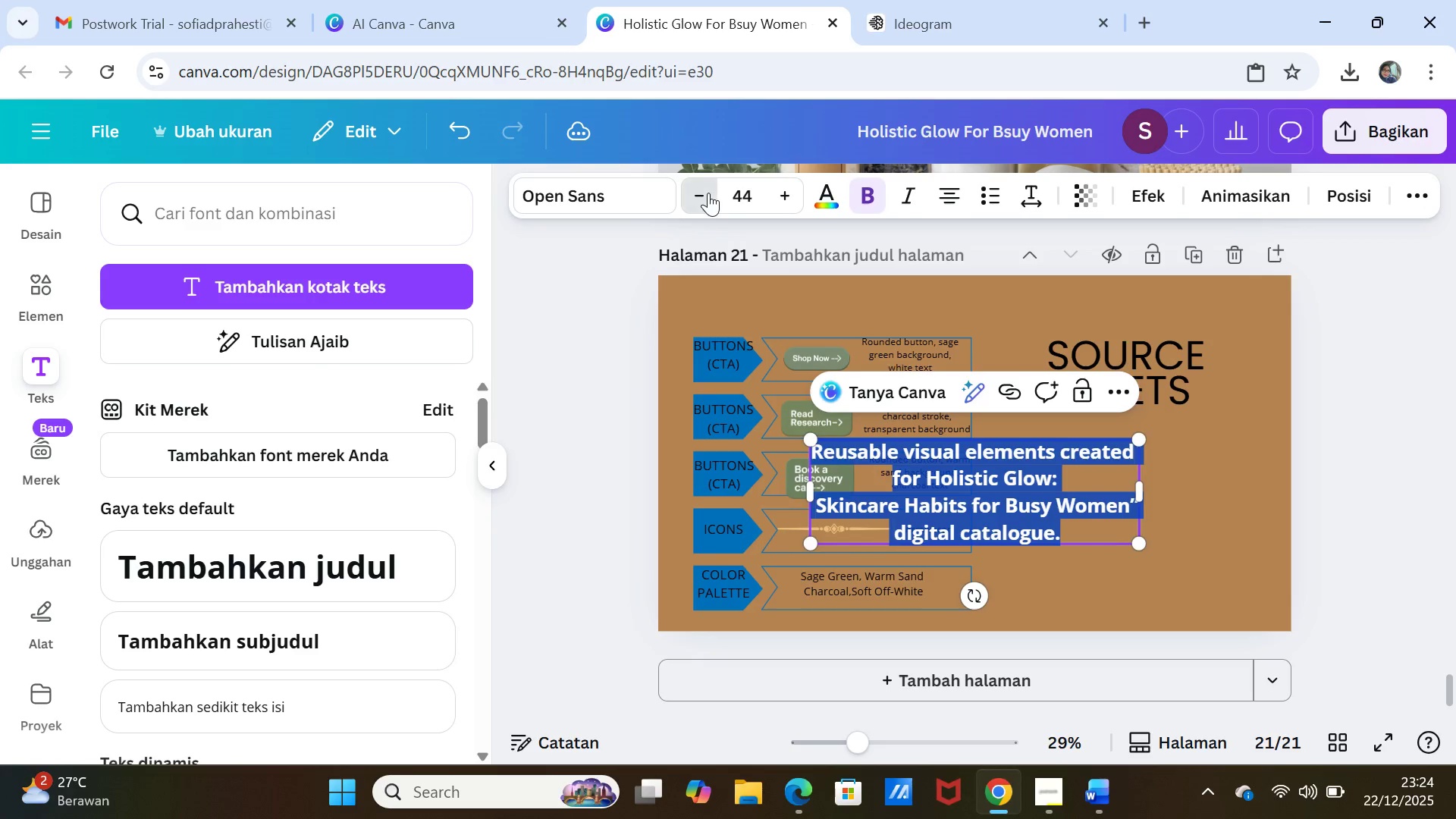 
triple_click([708, 193])
 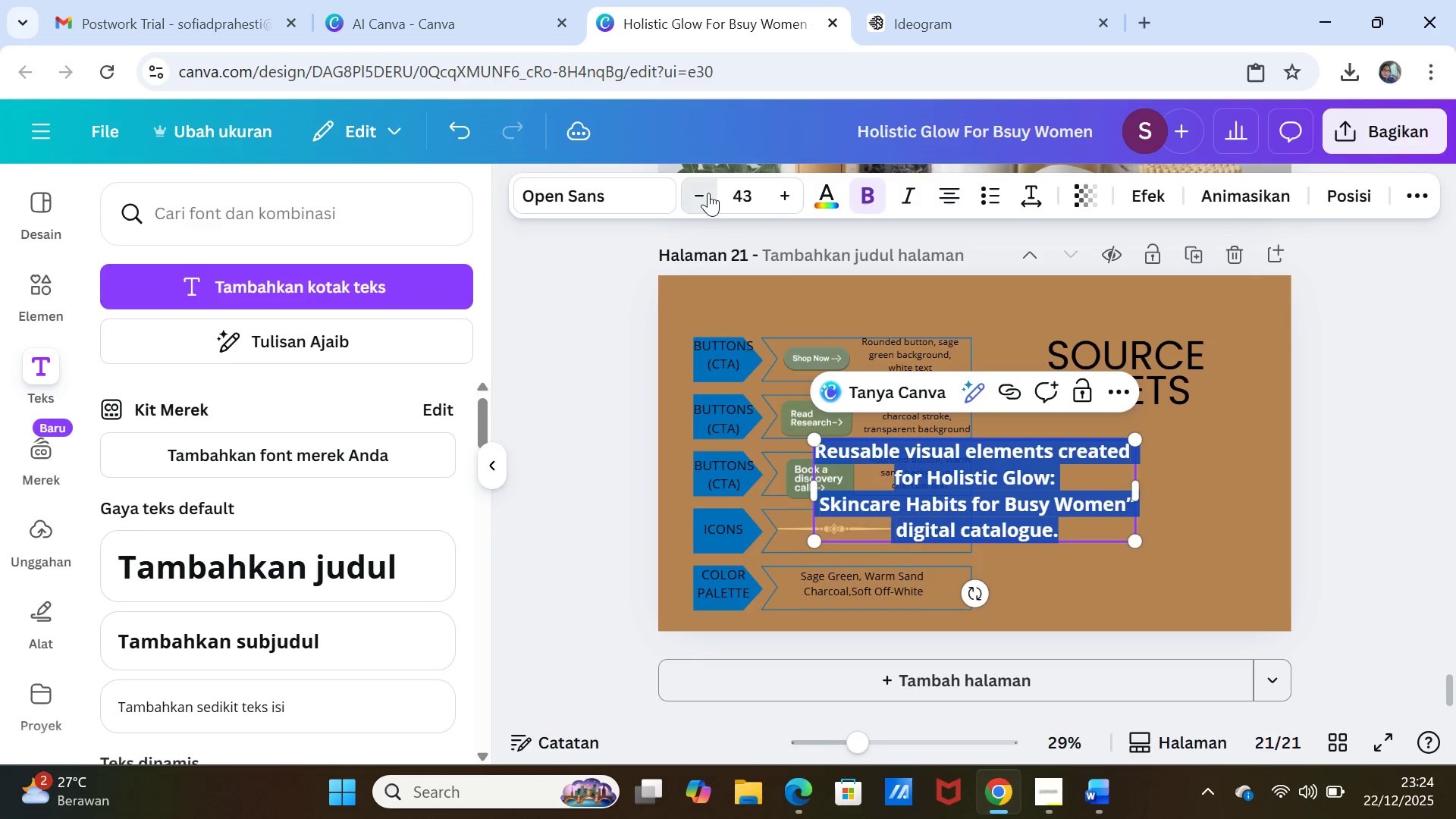 
triple_click([708, 193])
 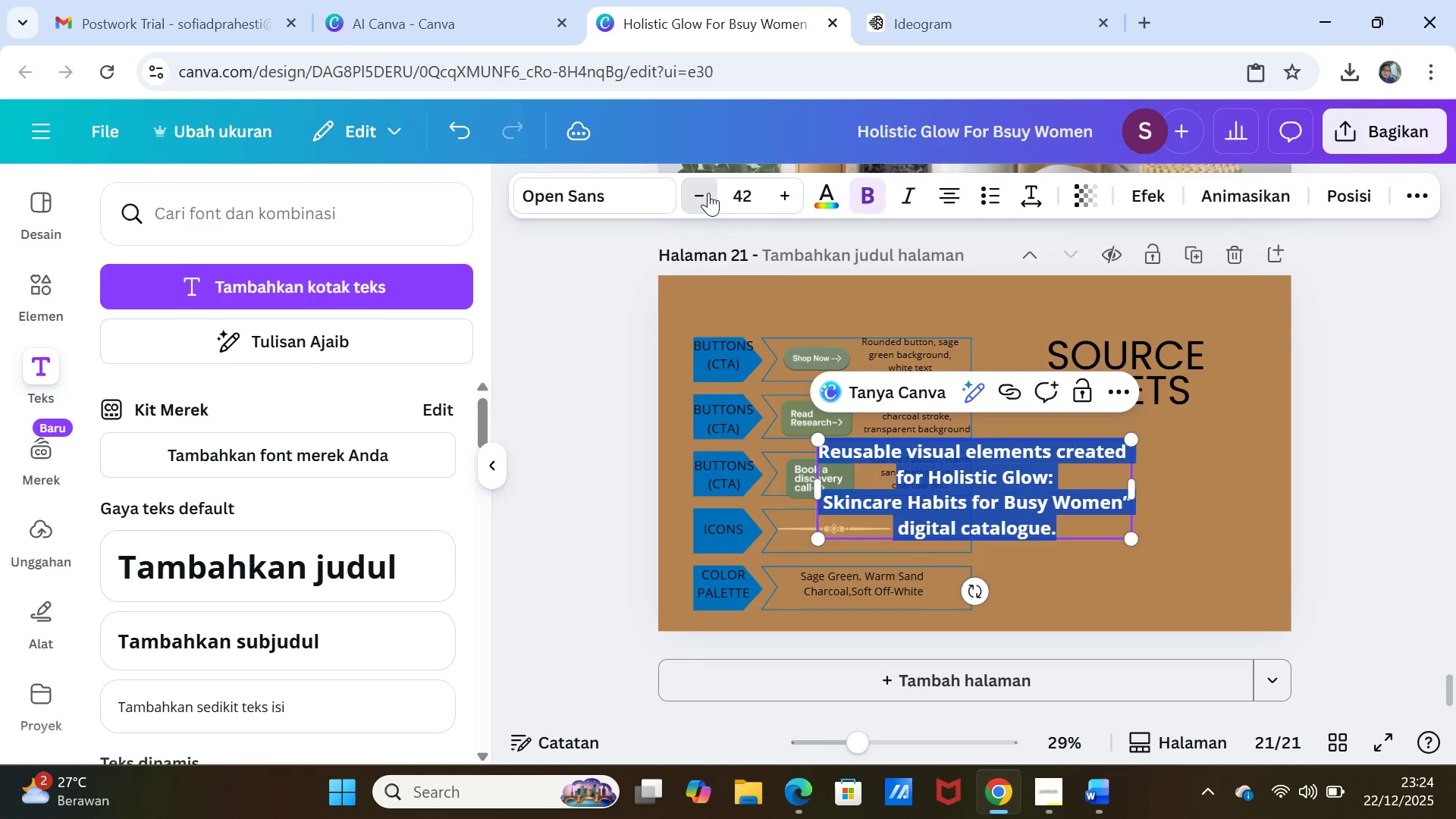 
triple_click([708, 193])
 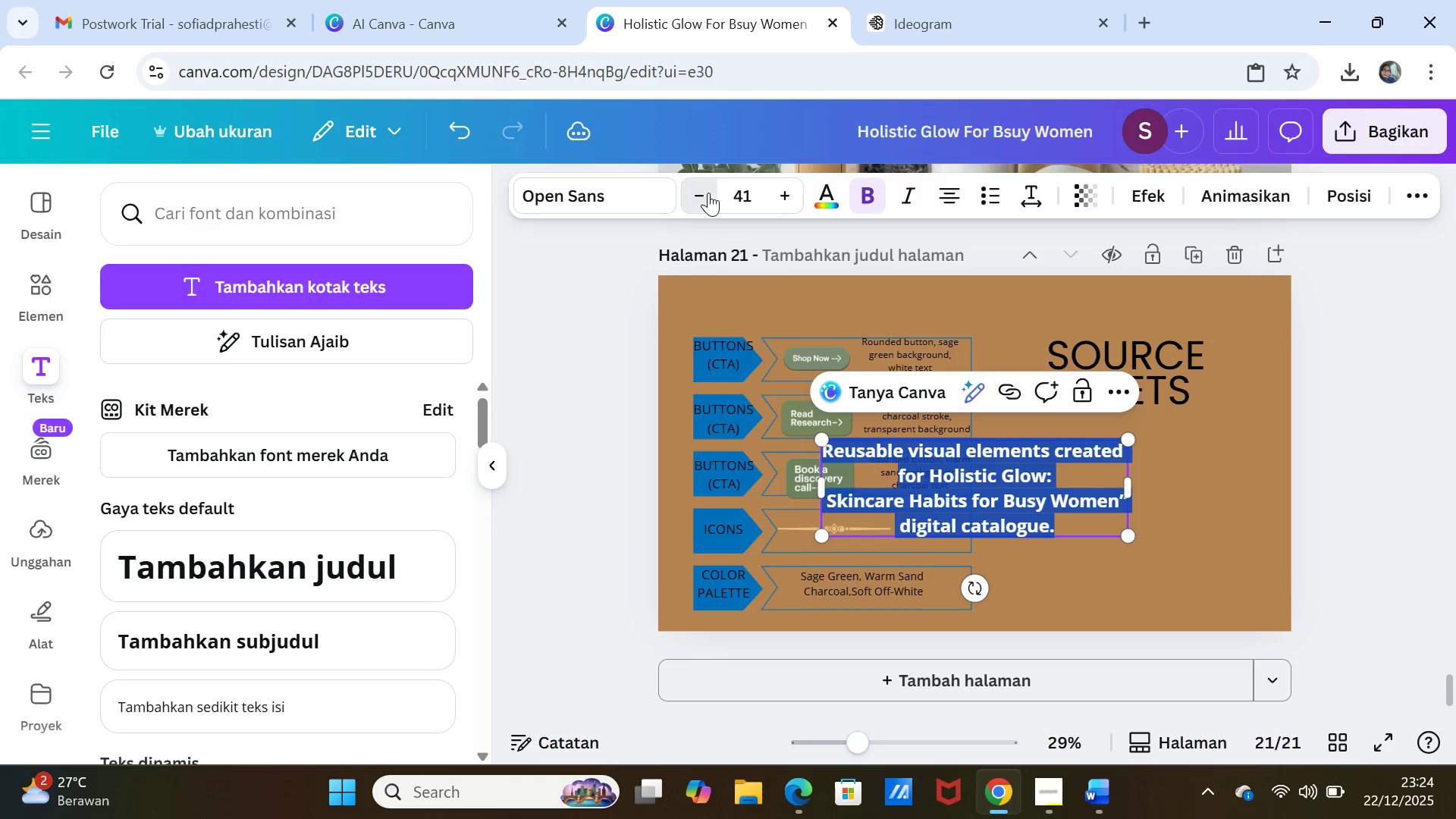 
triple_click([708, 193])
 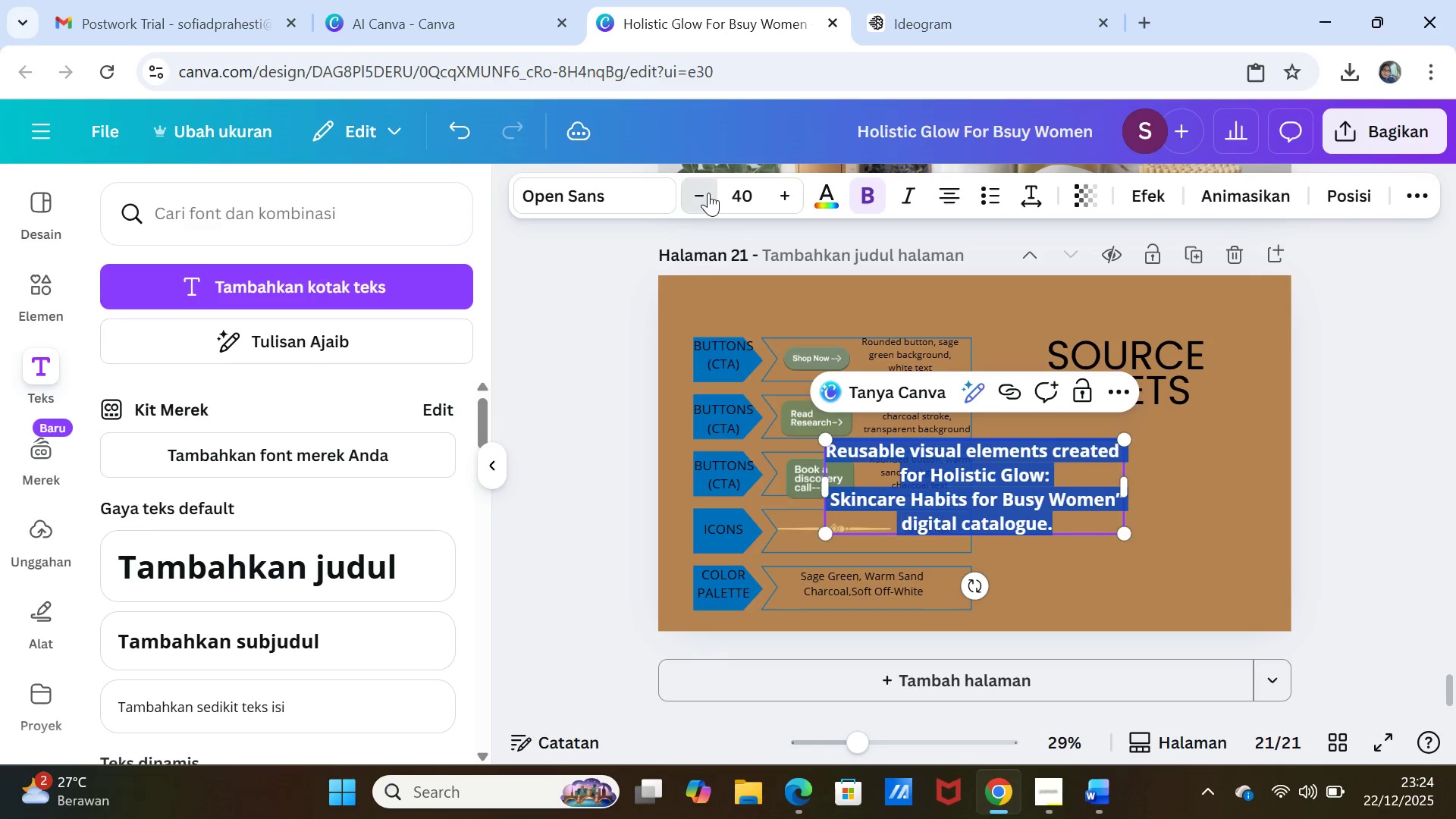 
triple_click([708, 193])
 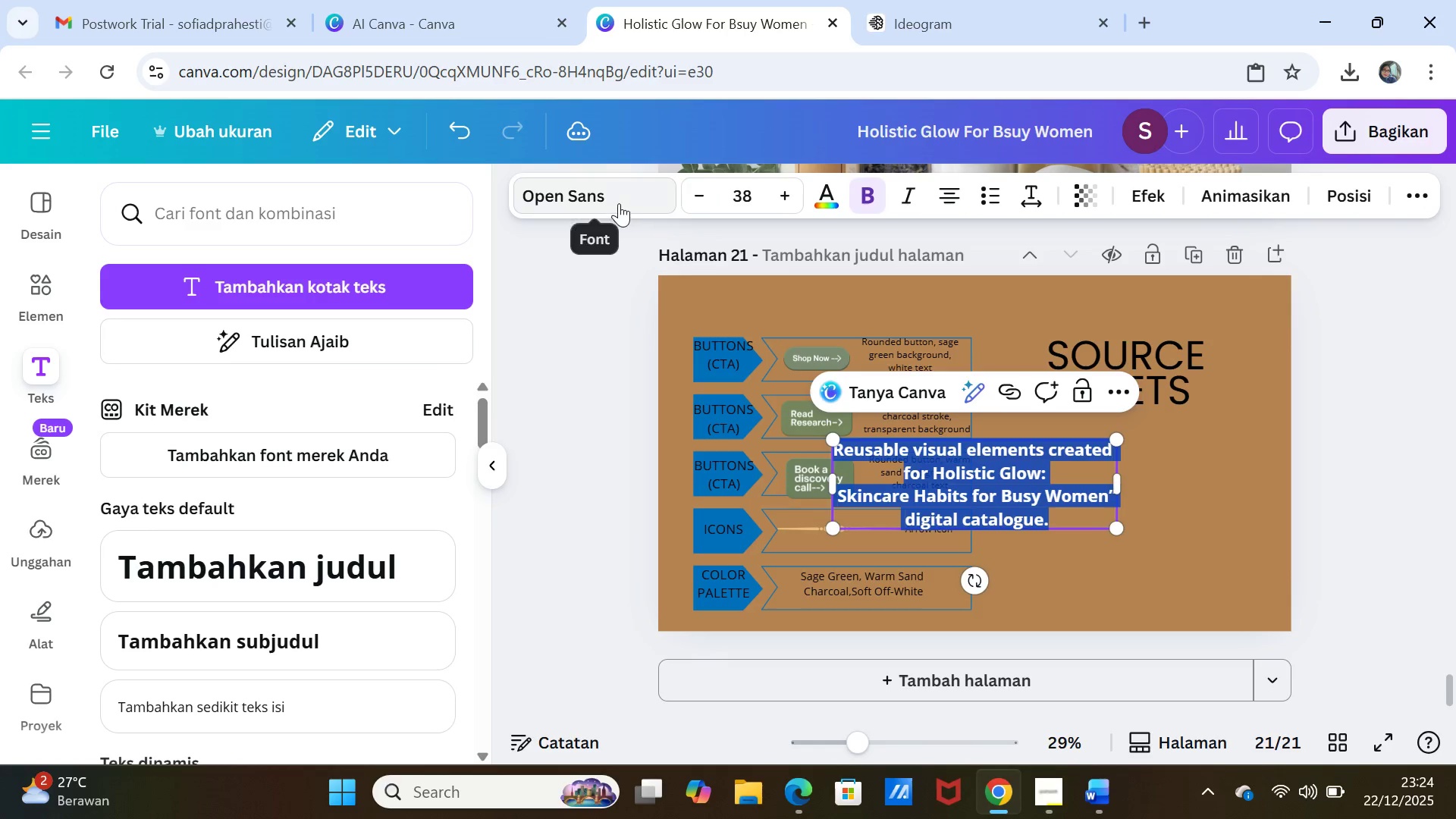 
left_click([619, 203])
 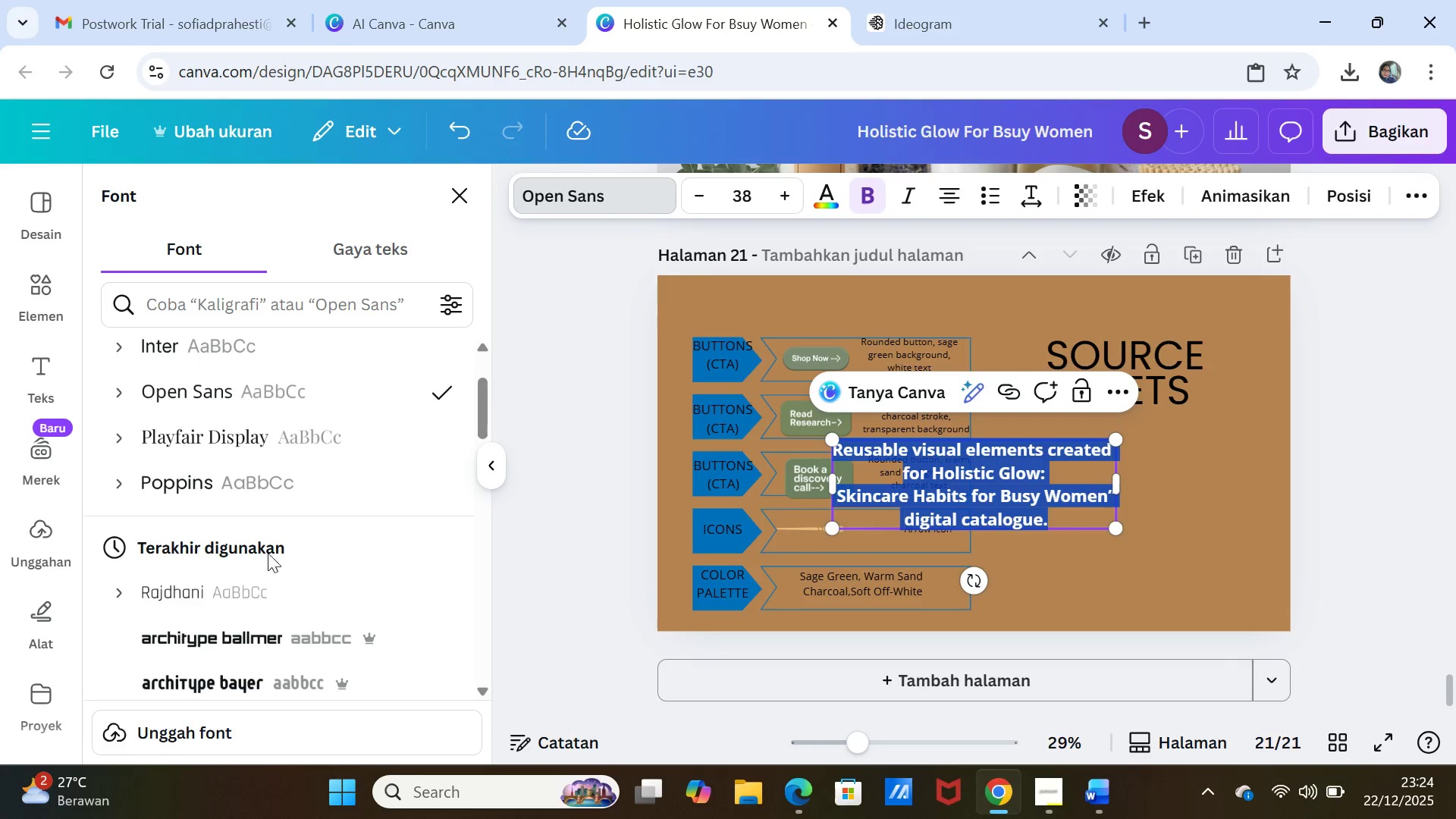 
left_click([197, 477])
 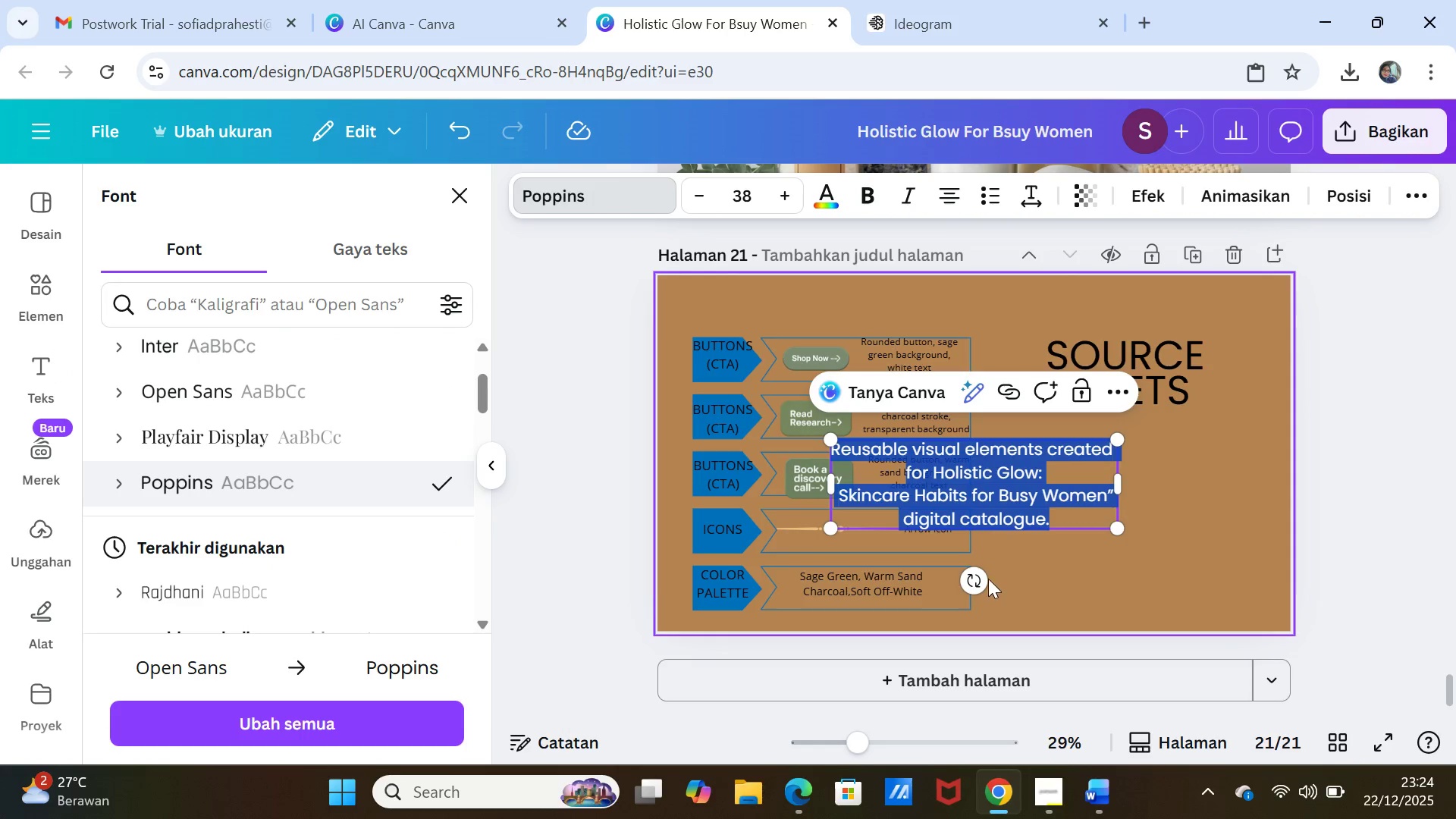 
left_click([1022, 582])
 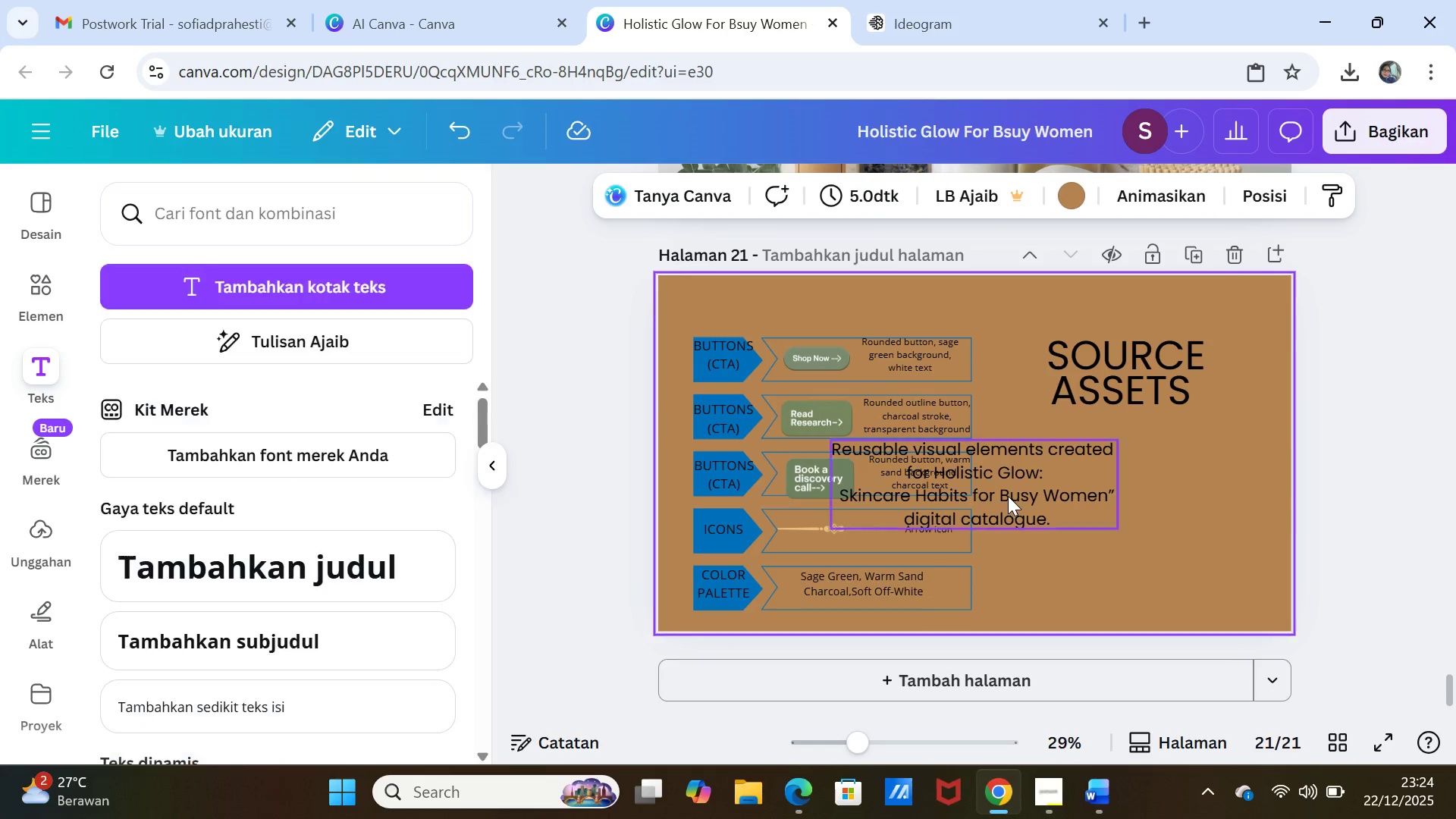 
left_click_drag(start_coordinate=[1008, 496], to_coordinate=[1144, 485])
 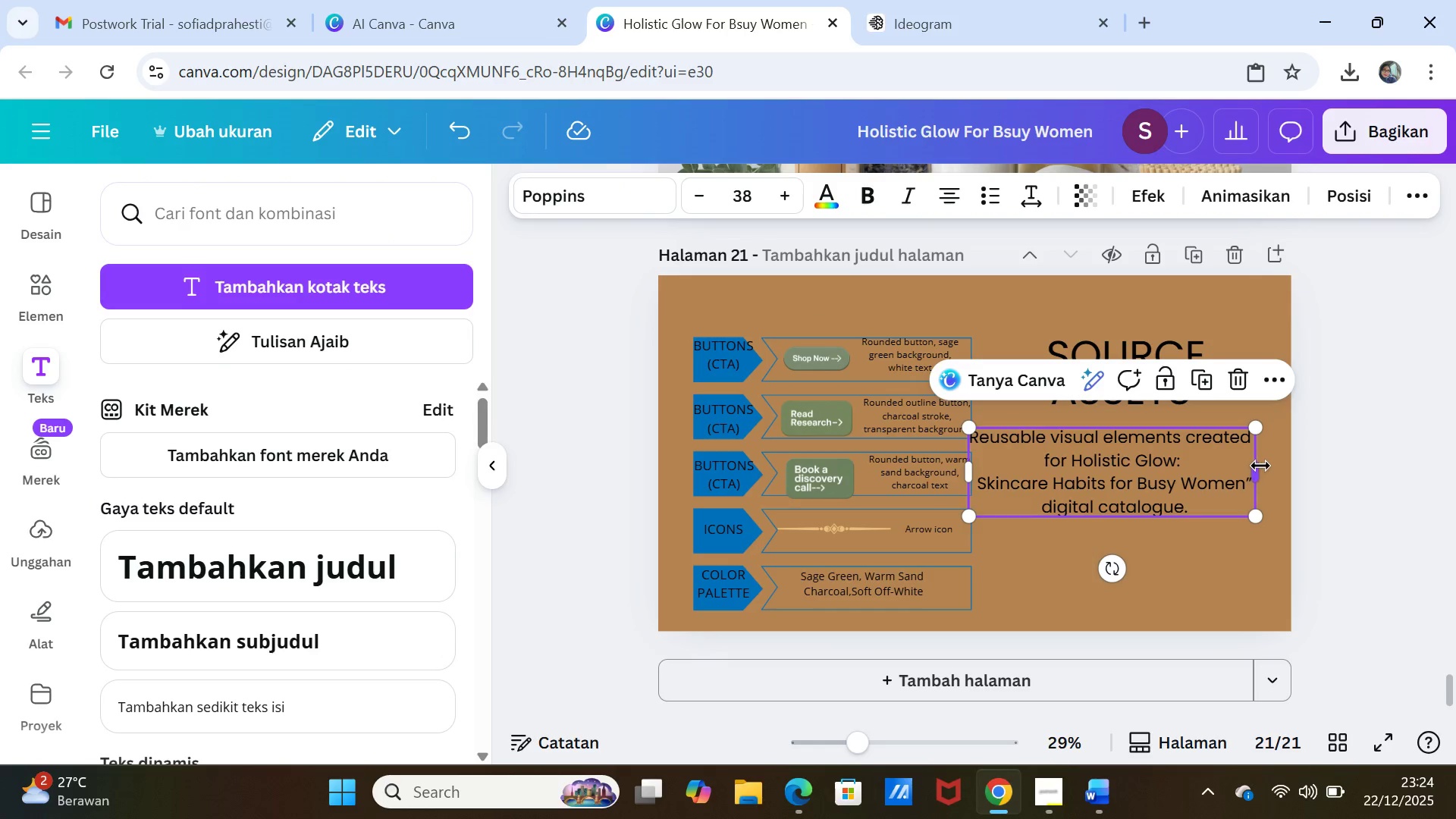 
left_click_drag(start_coordinate=[1260, 466], to_coordinate=[1241, 457])
 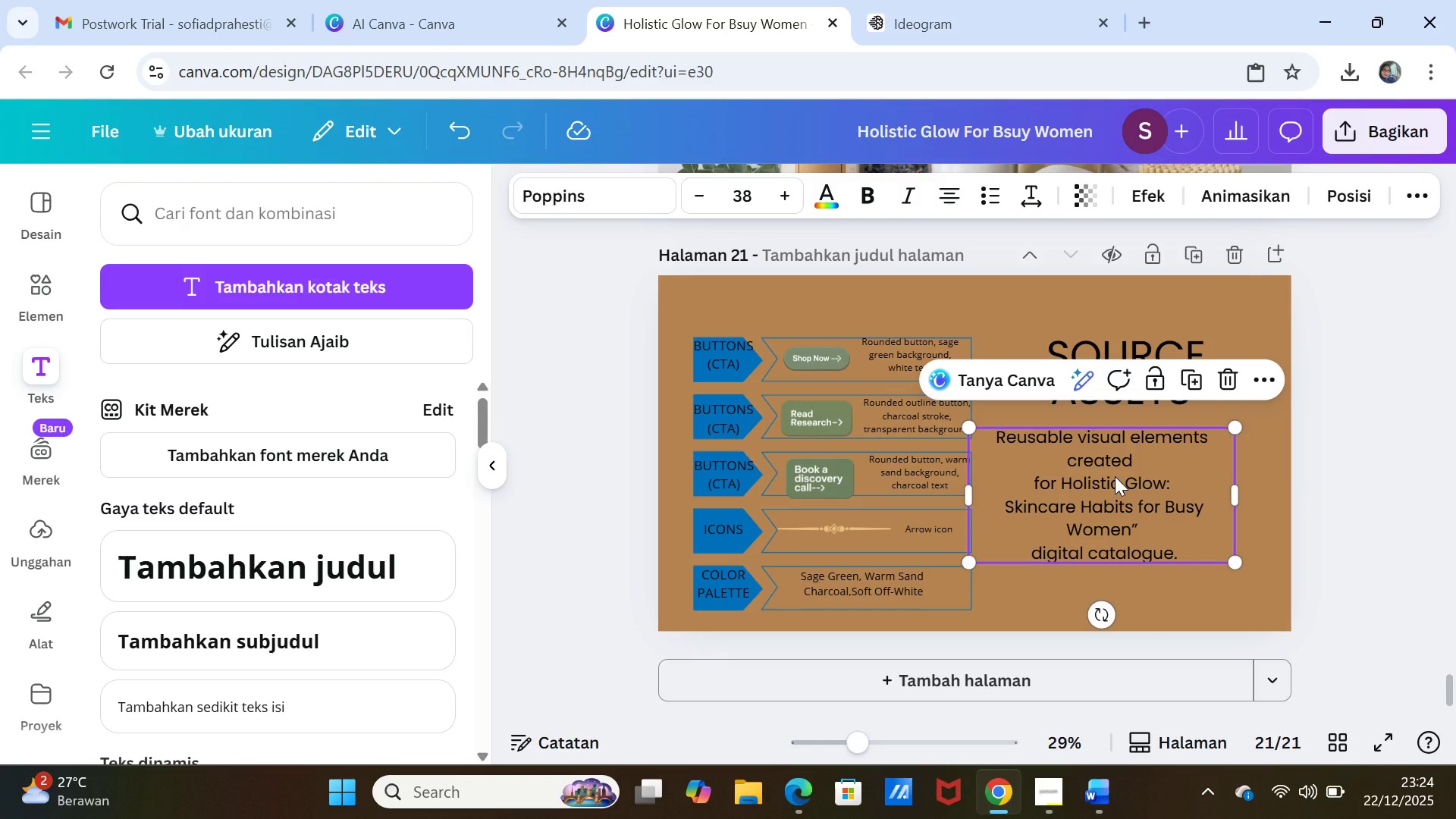 
left_click_drag(start_coordinate=[1115, 476], to_coordinate=[1136, 479])
 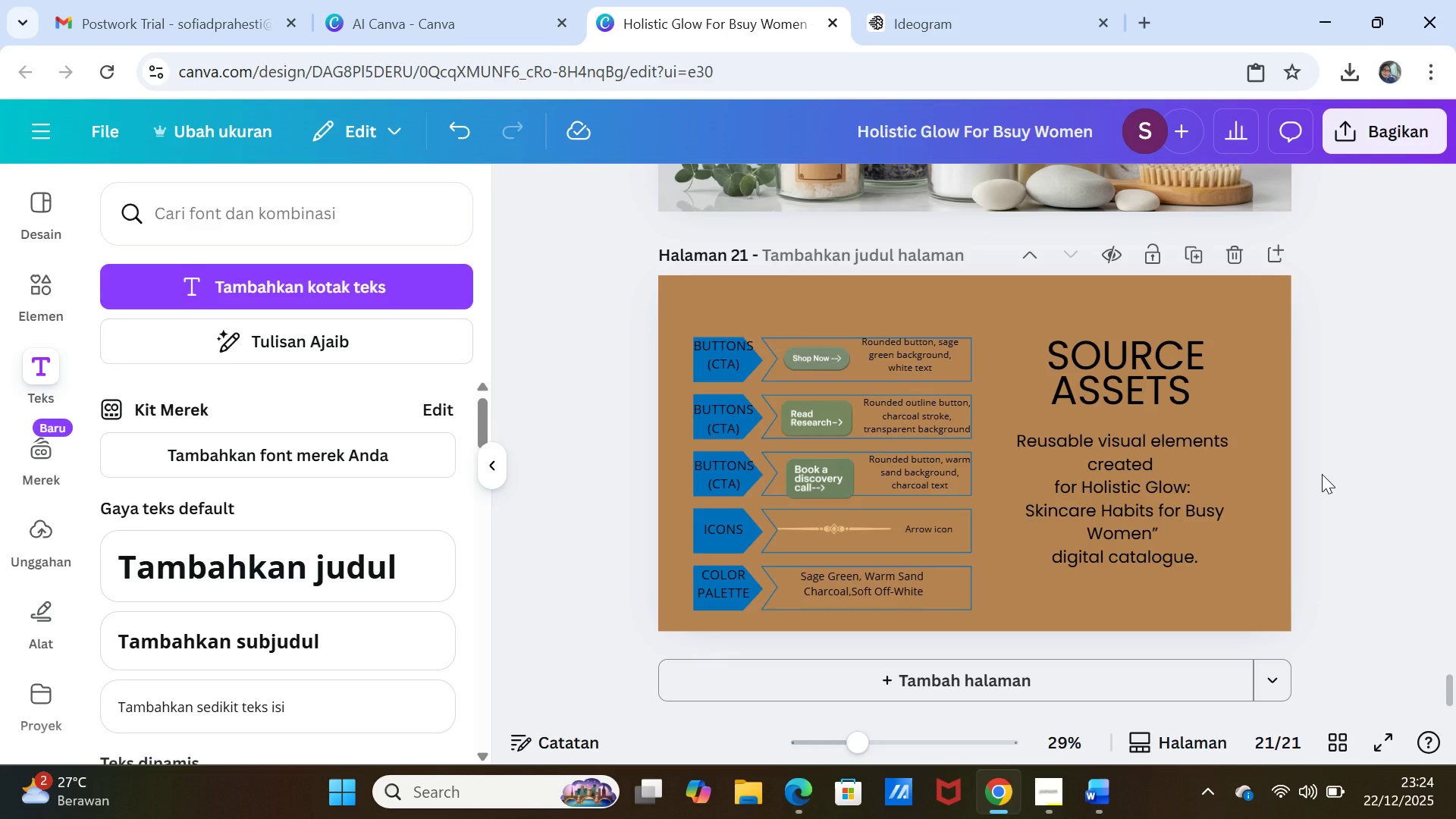 
wait(8.27)
 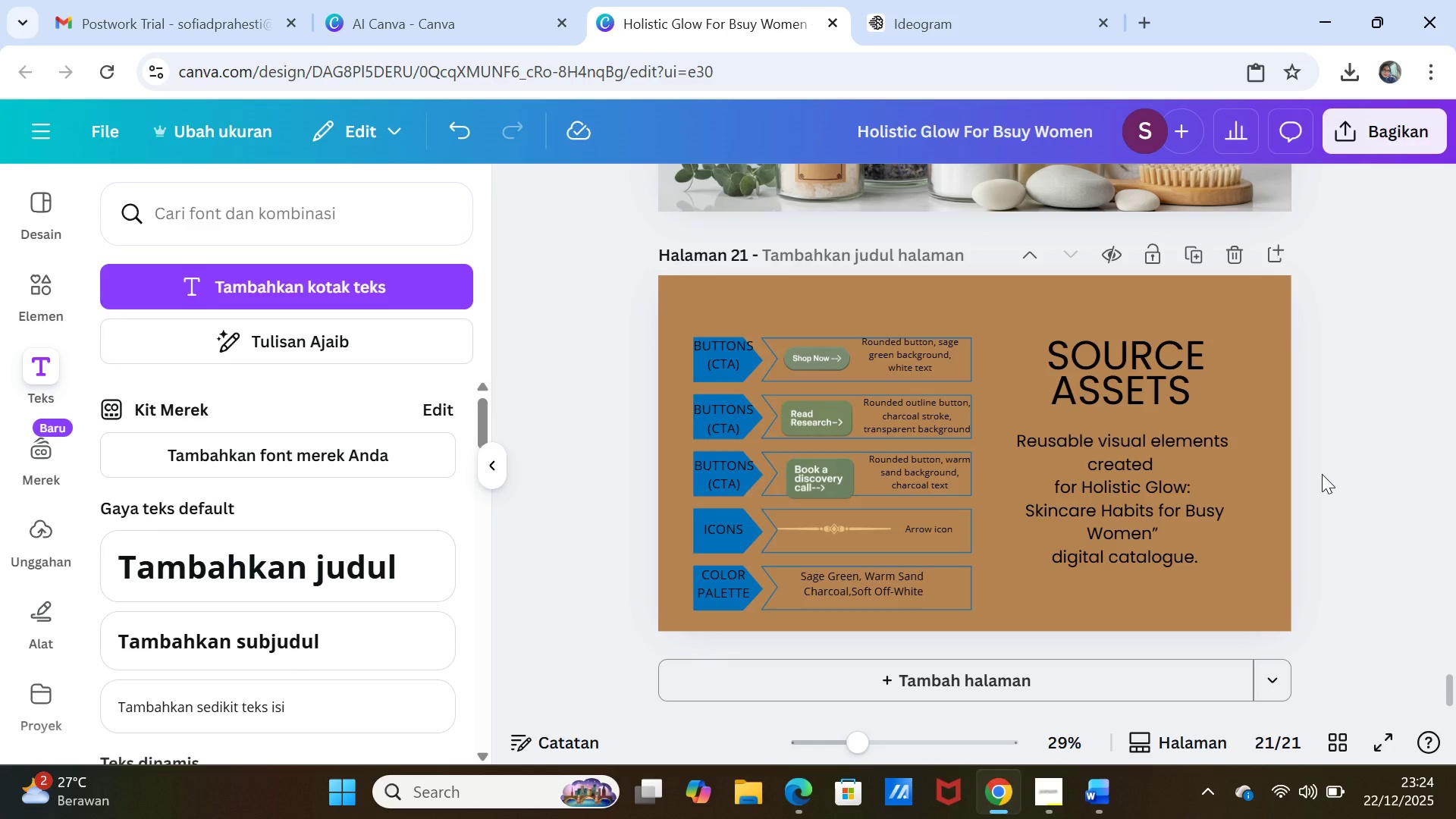 
left_click_drag(start_coordinate=[789, 479], to_coordinate=[789, 475])
 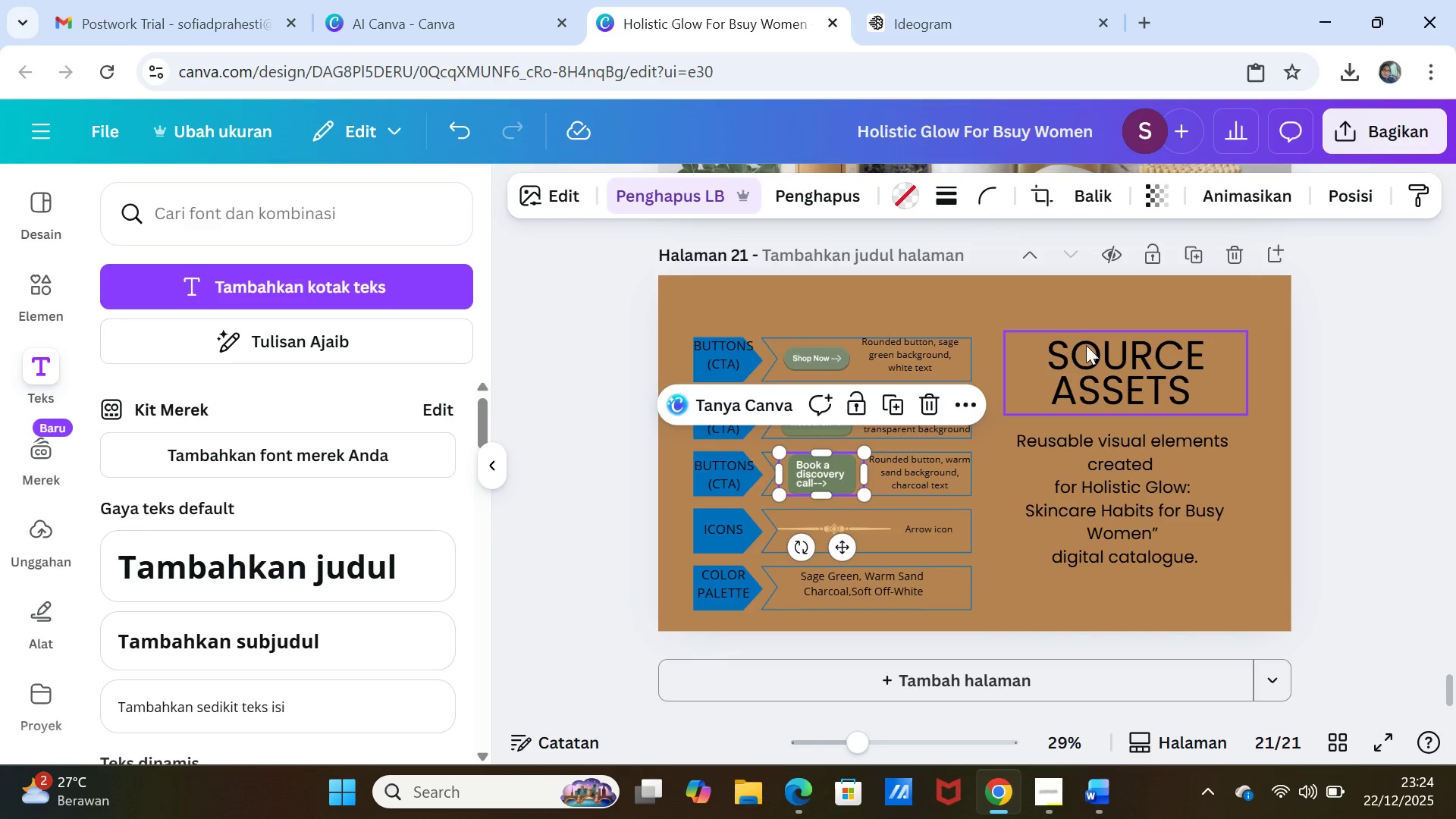 
left_click([1066, 303])
 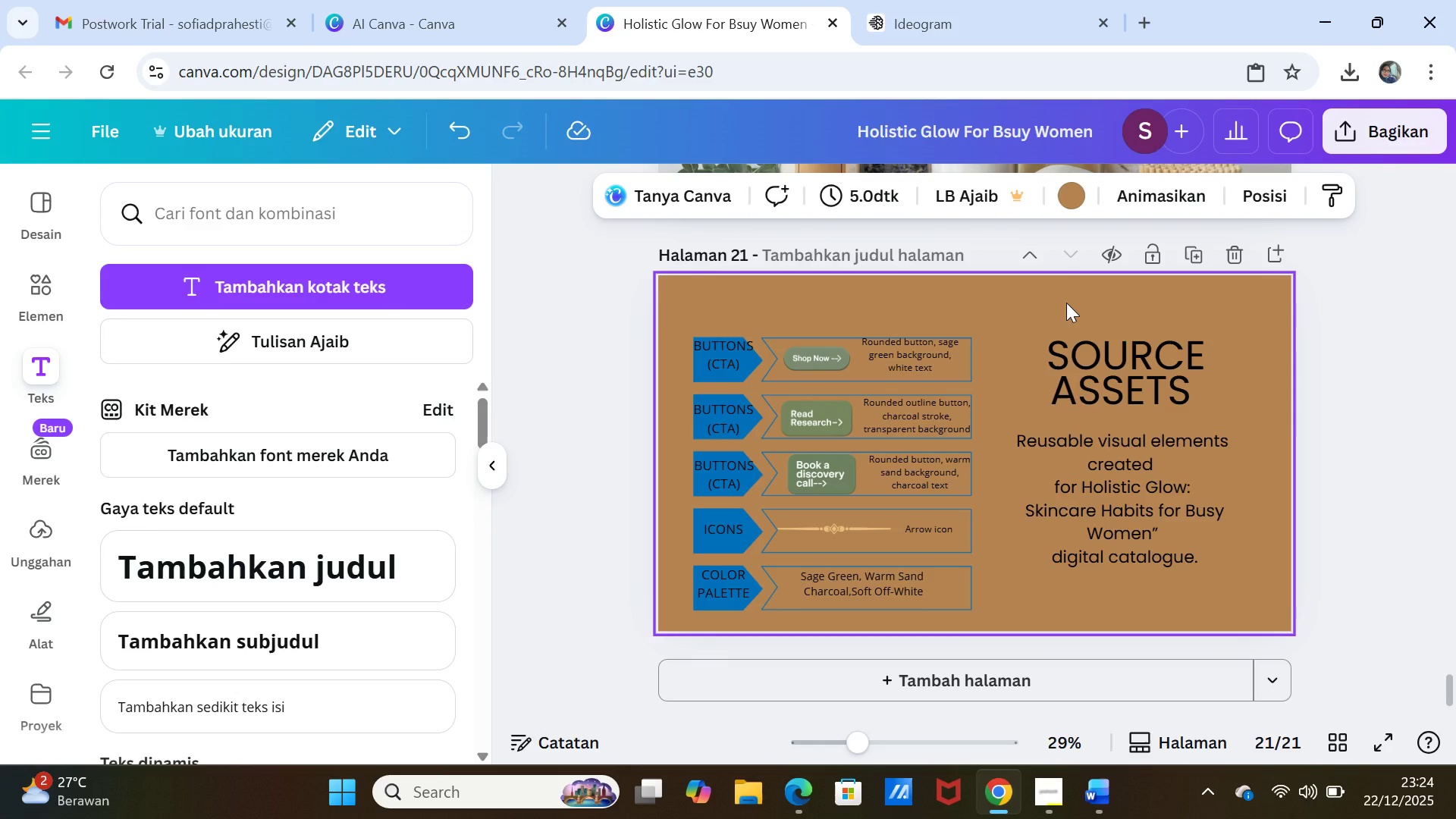 
wait(7.45)
 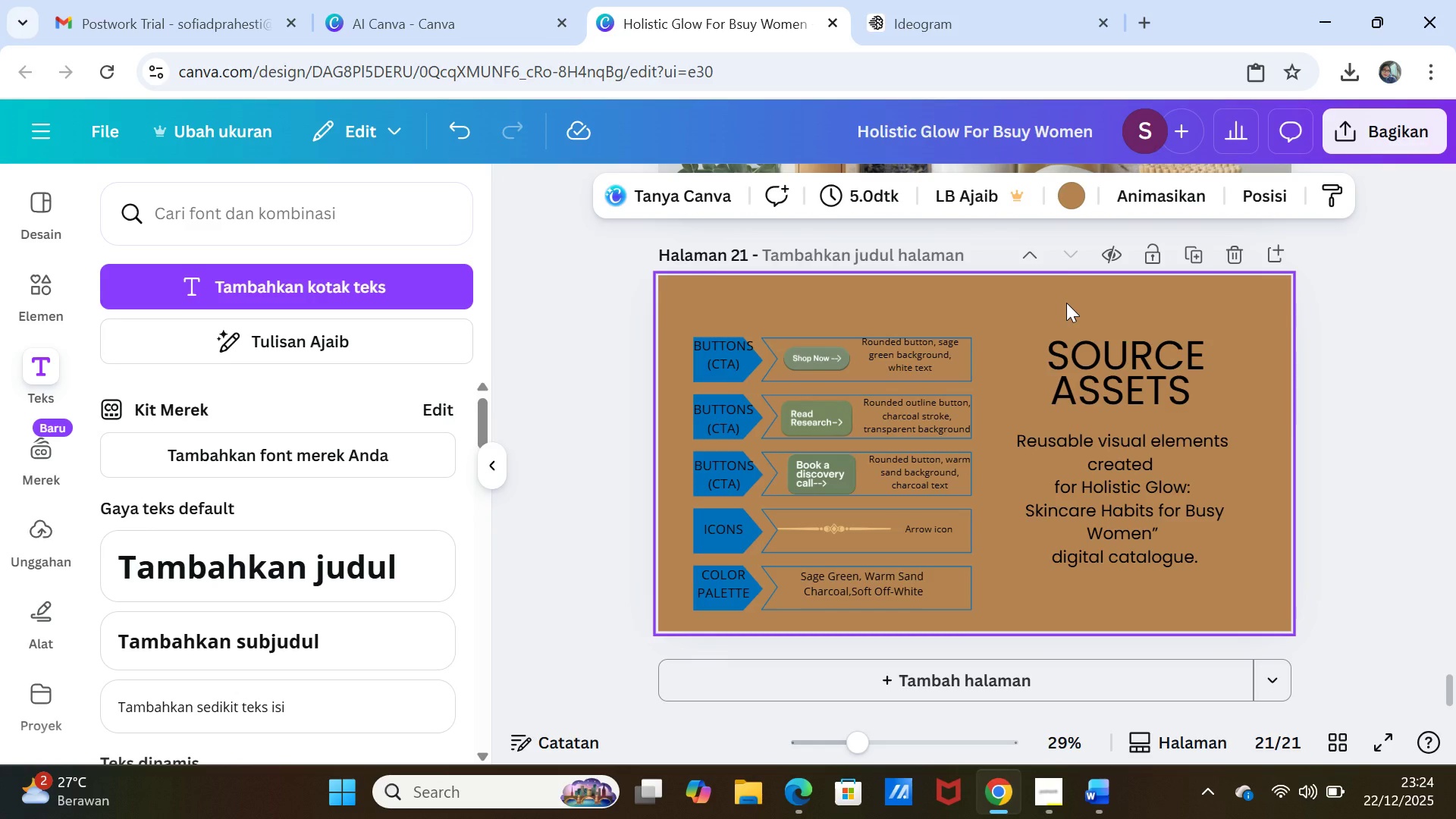 
scroll: coordinate [1370, 486], scroll_direction: up, amount: 3.0
 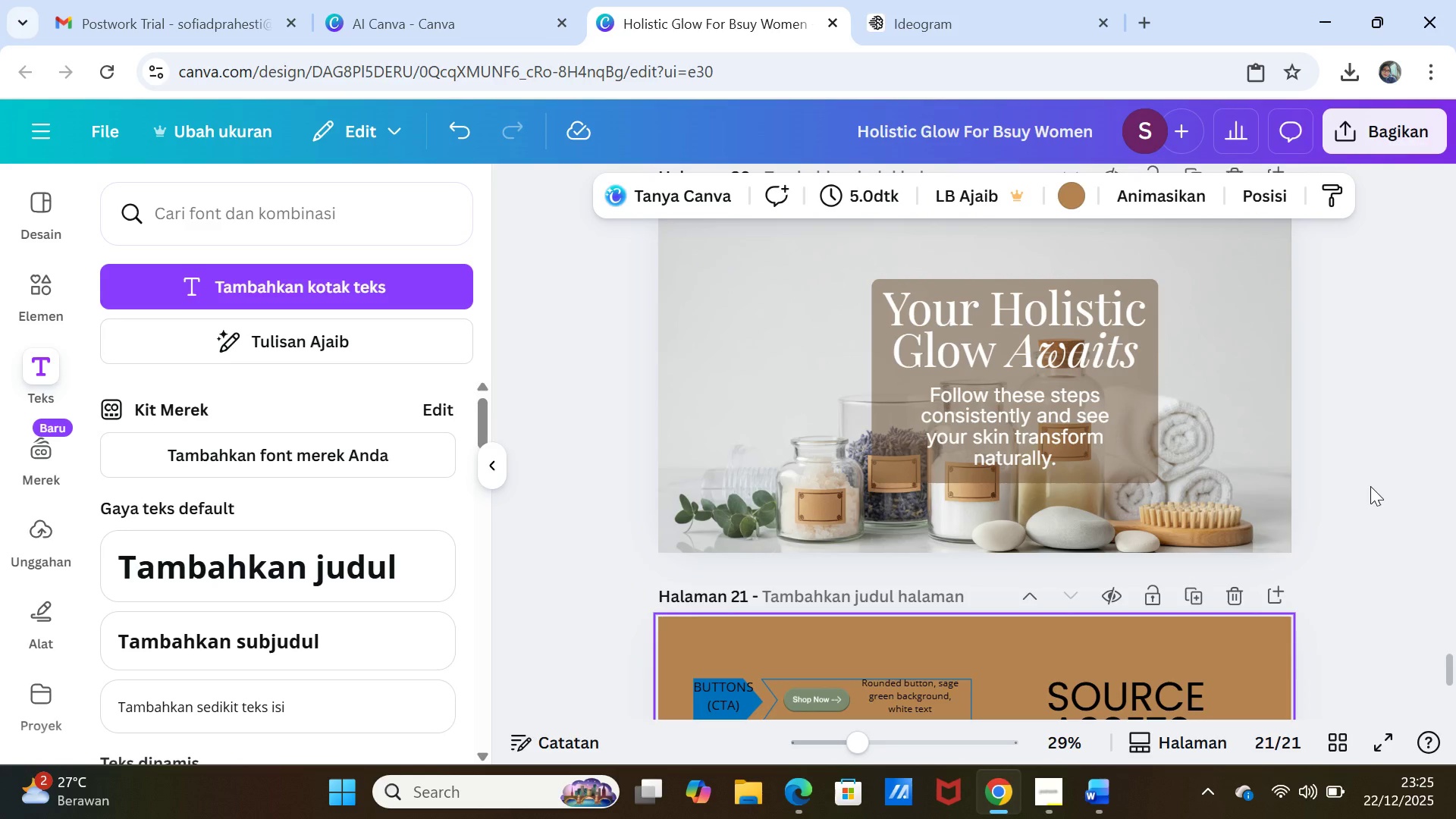 
wait(7.93)
 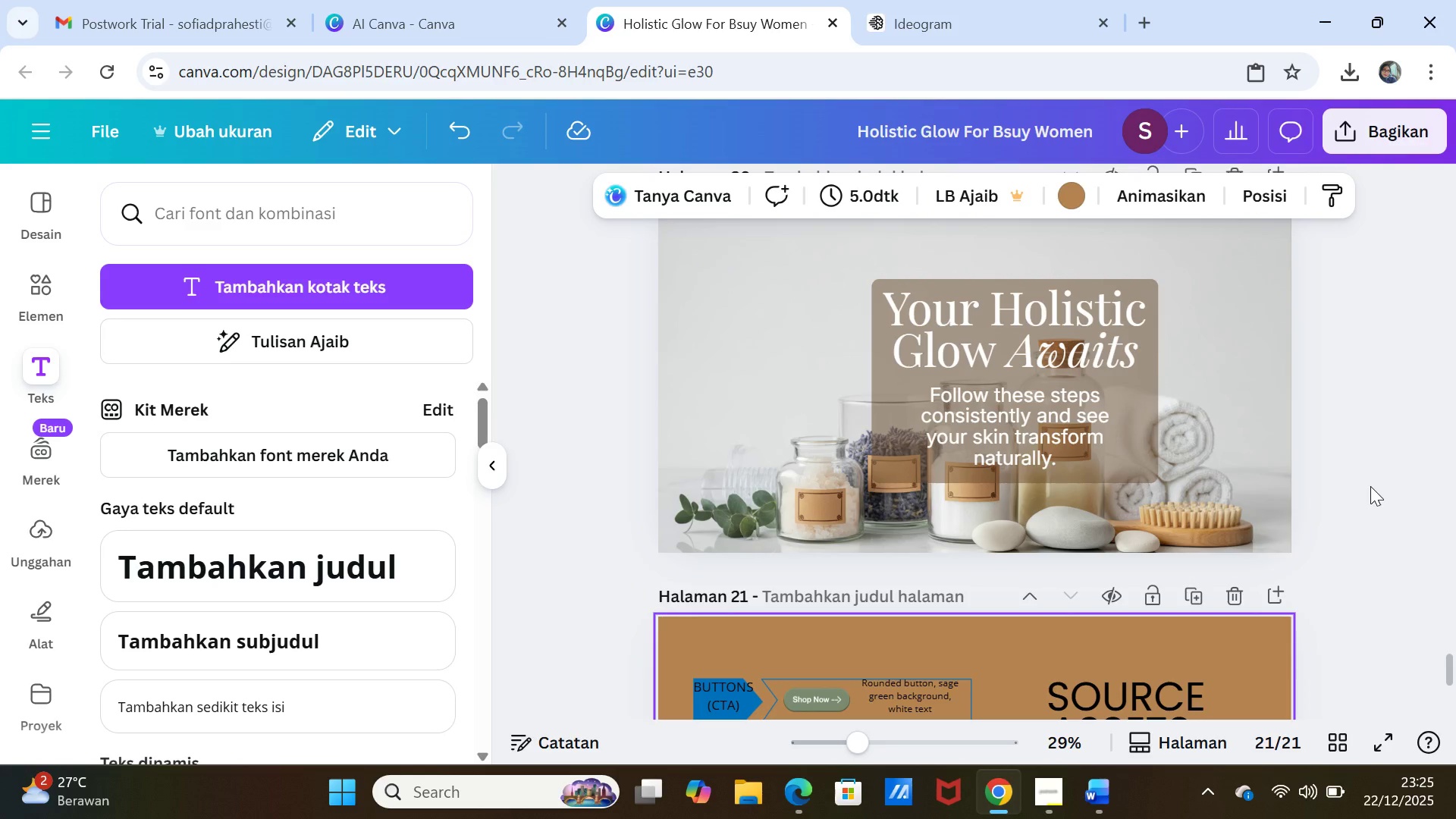 
scroll: coordinate [1370, 486], scroll_direction: up, amount: 1.0
 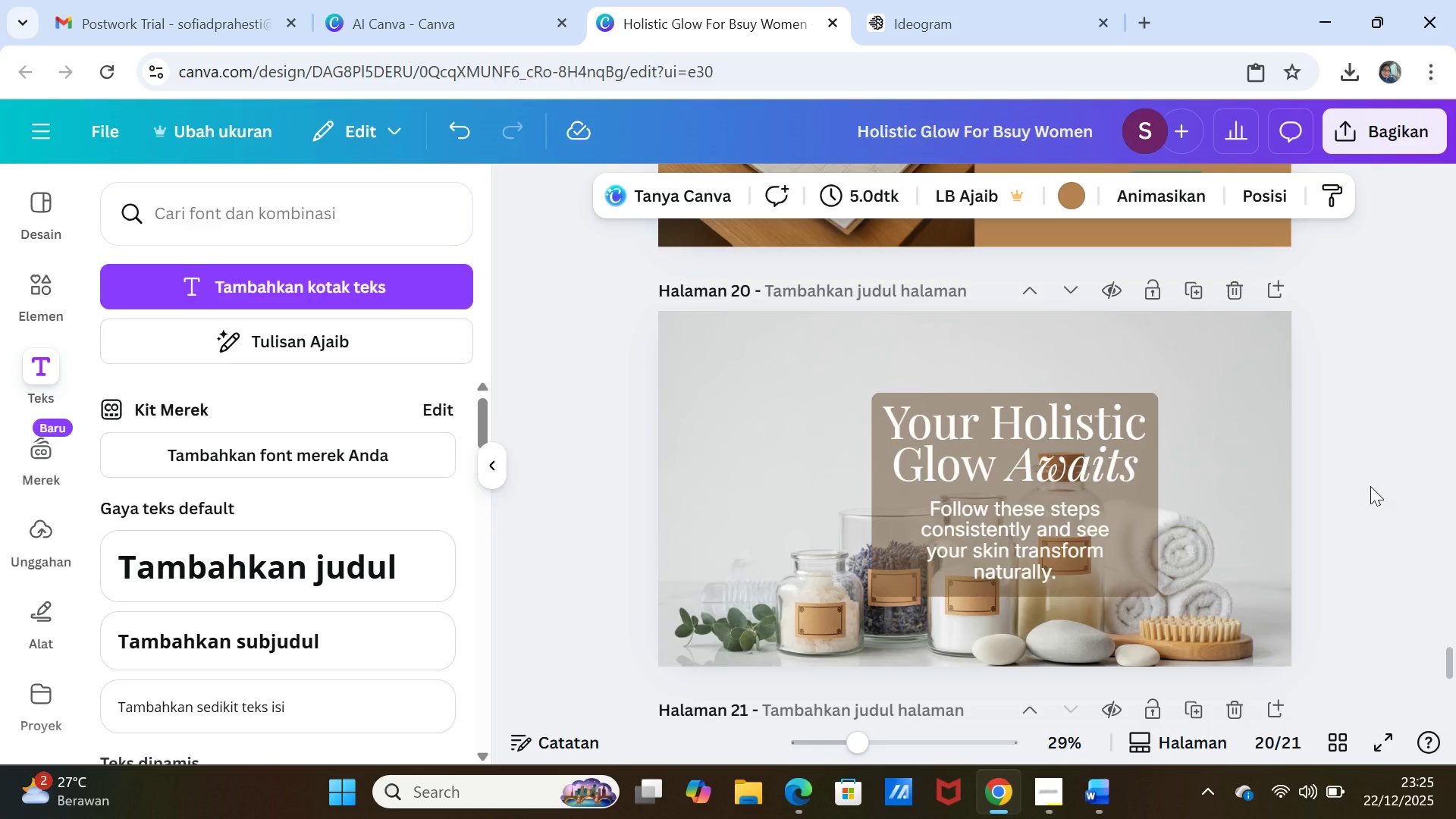 
scroll: coordinate [1370, 486], scroll_direction: down, amount: 1.0
 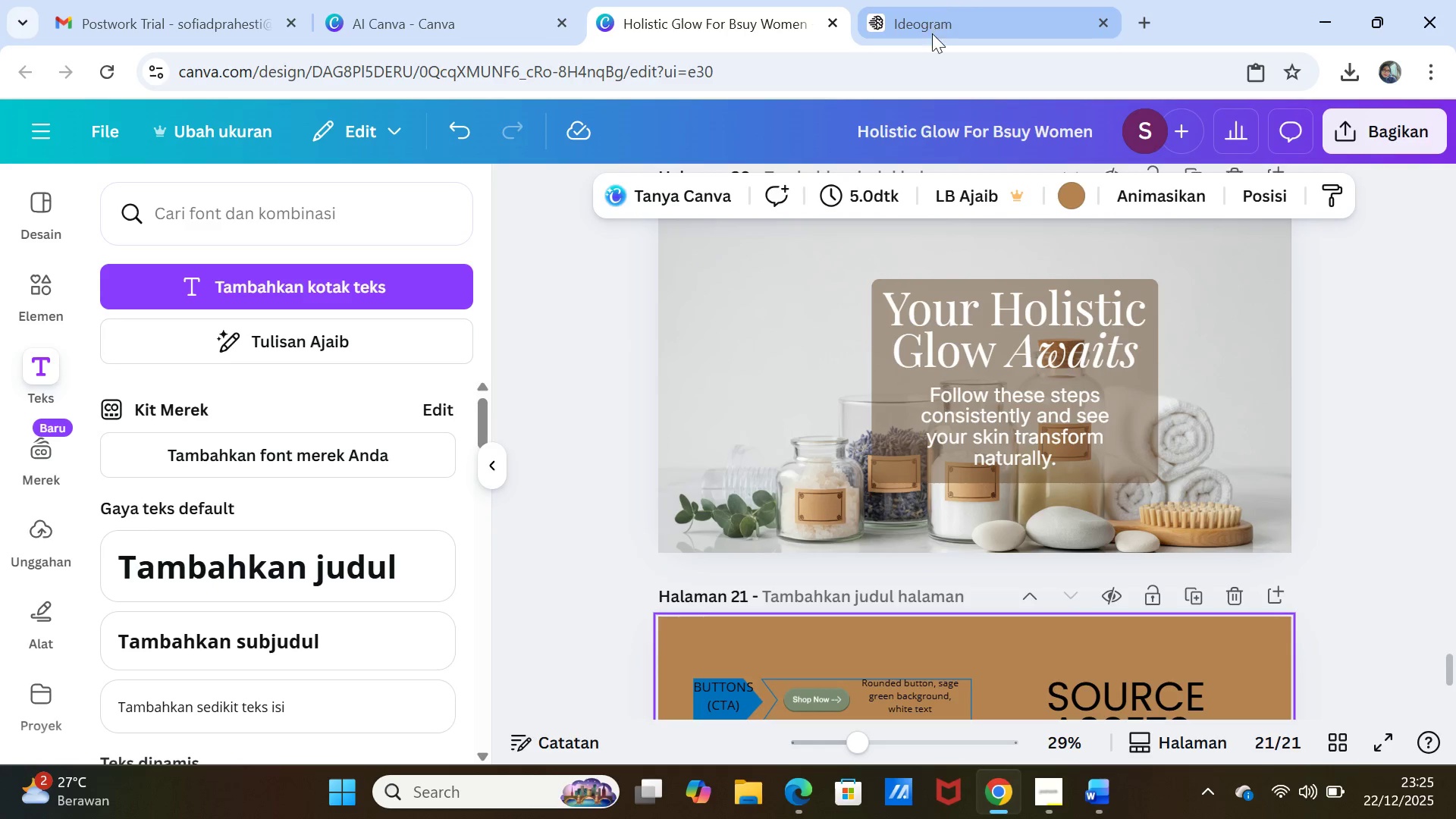 
left_click([1117, 791])
 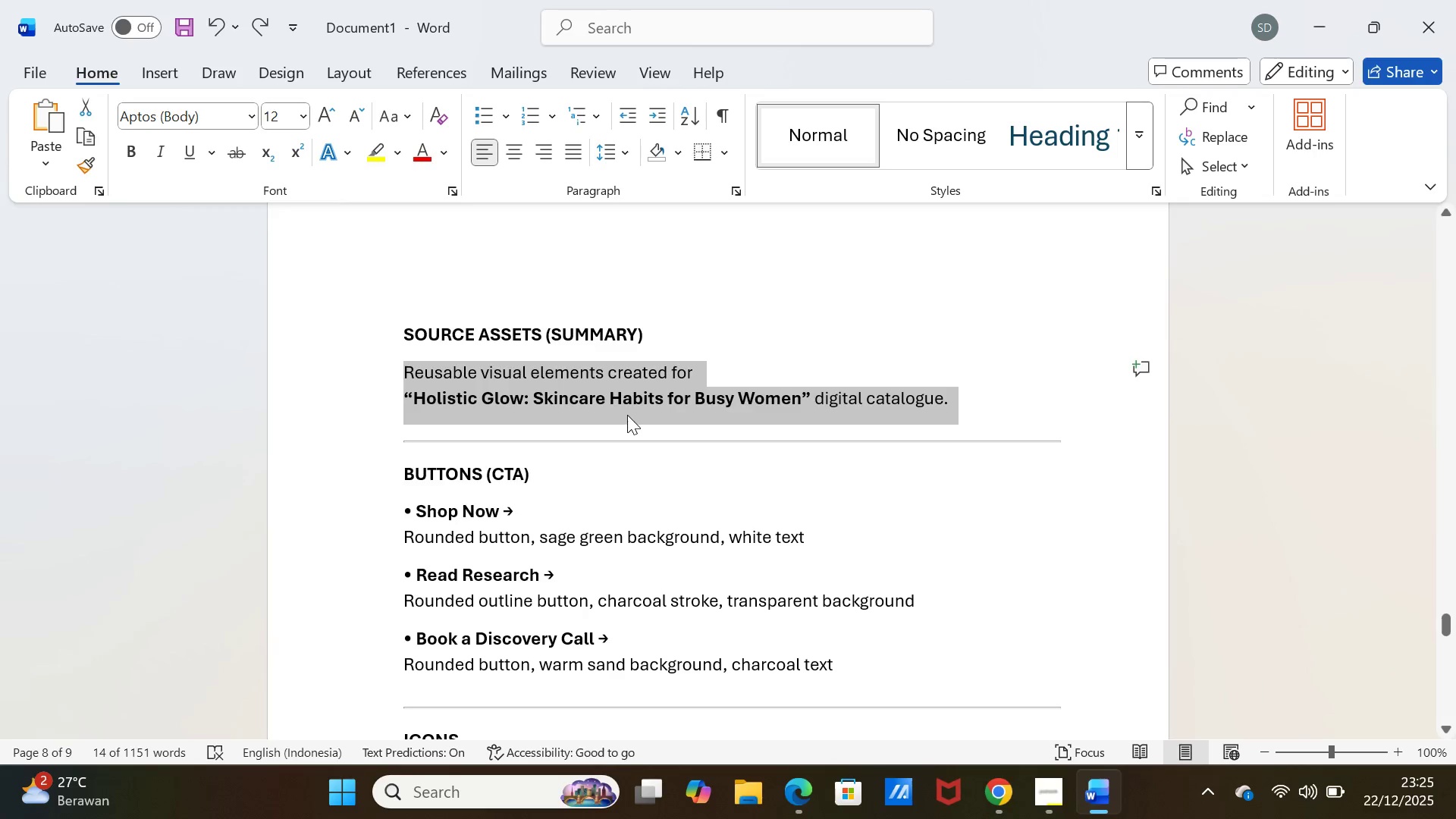 
scroll: coordinate [627, 414], scroll_direction: up, amount: 22.0
 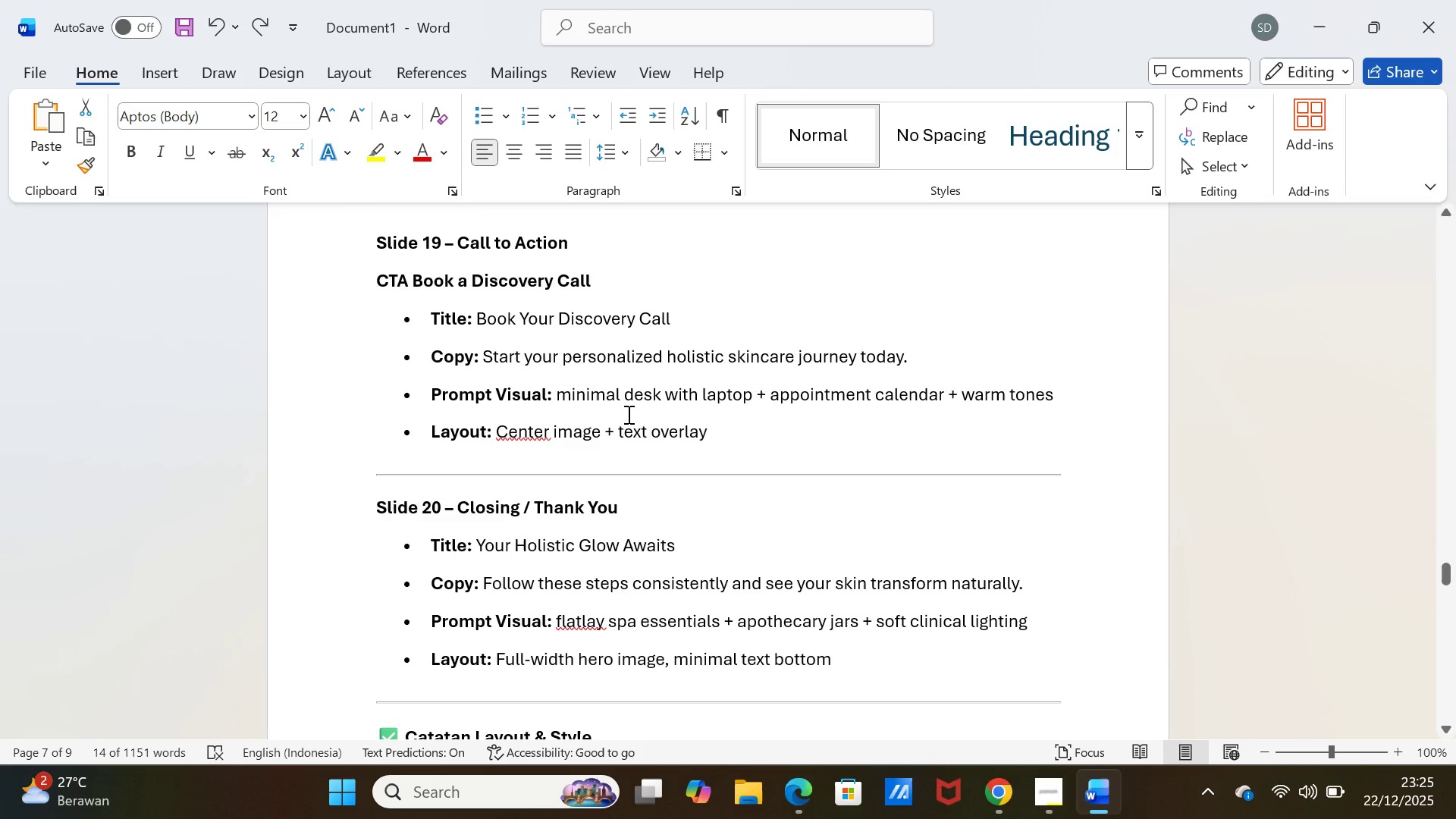 
scroll: coordinate [627, 414], scroll_direction: down, amount: 1.0
 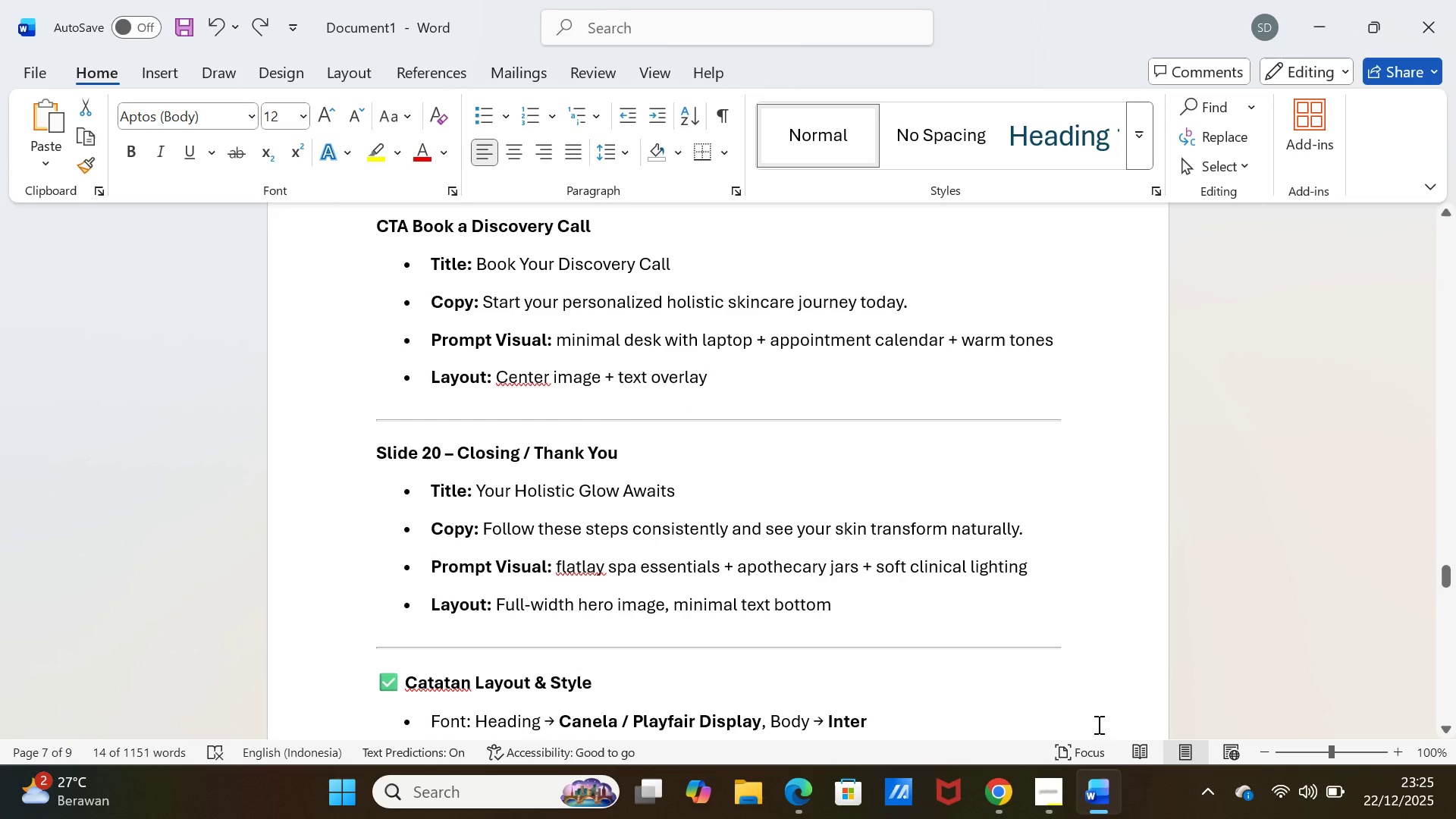 
left_click([1119, 782])
 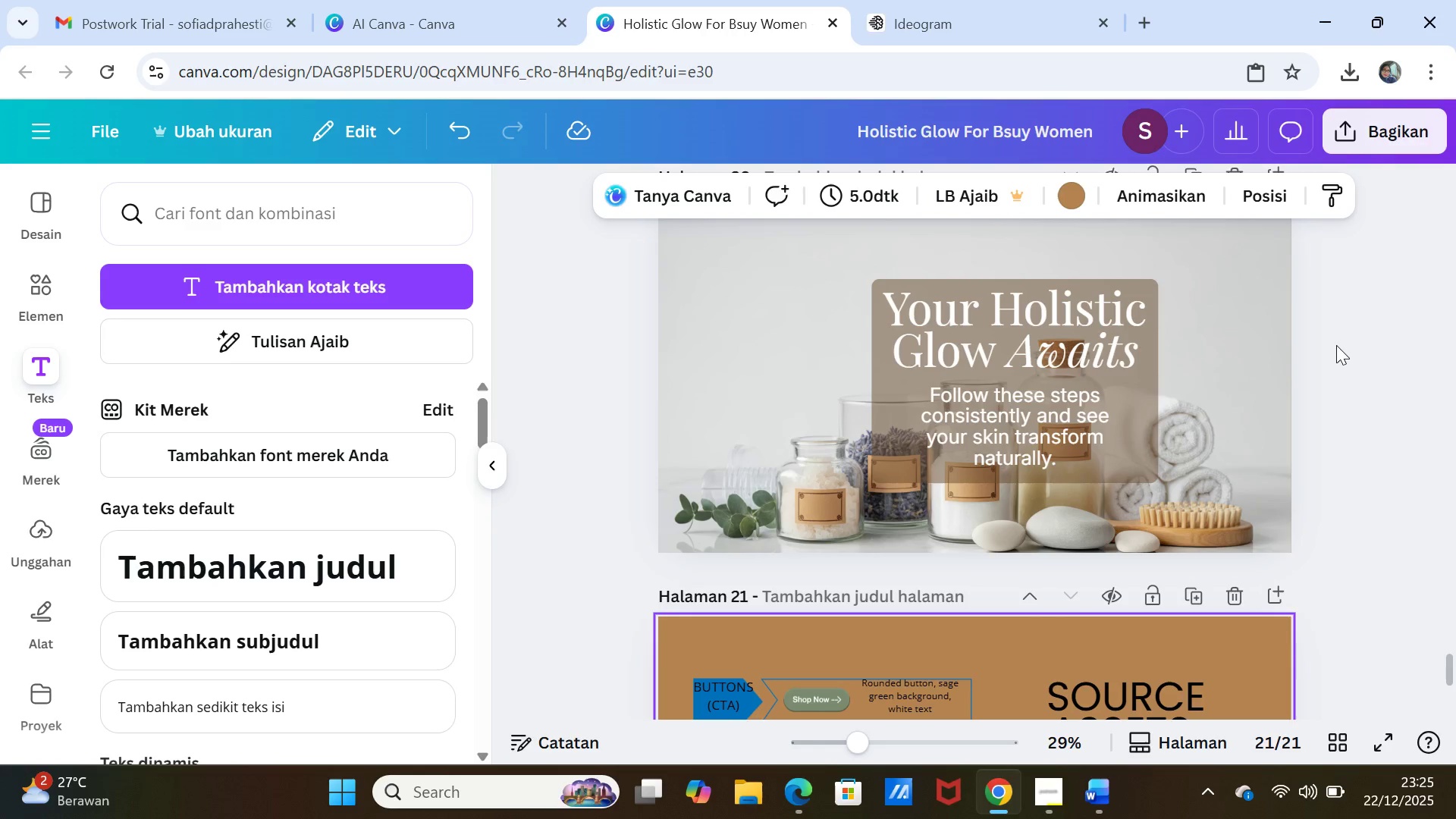 
left_click([1380, 364])
 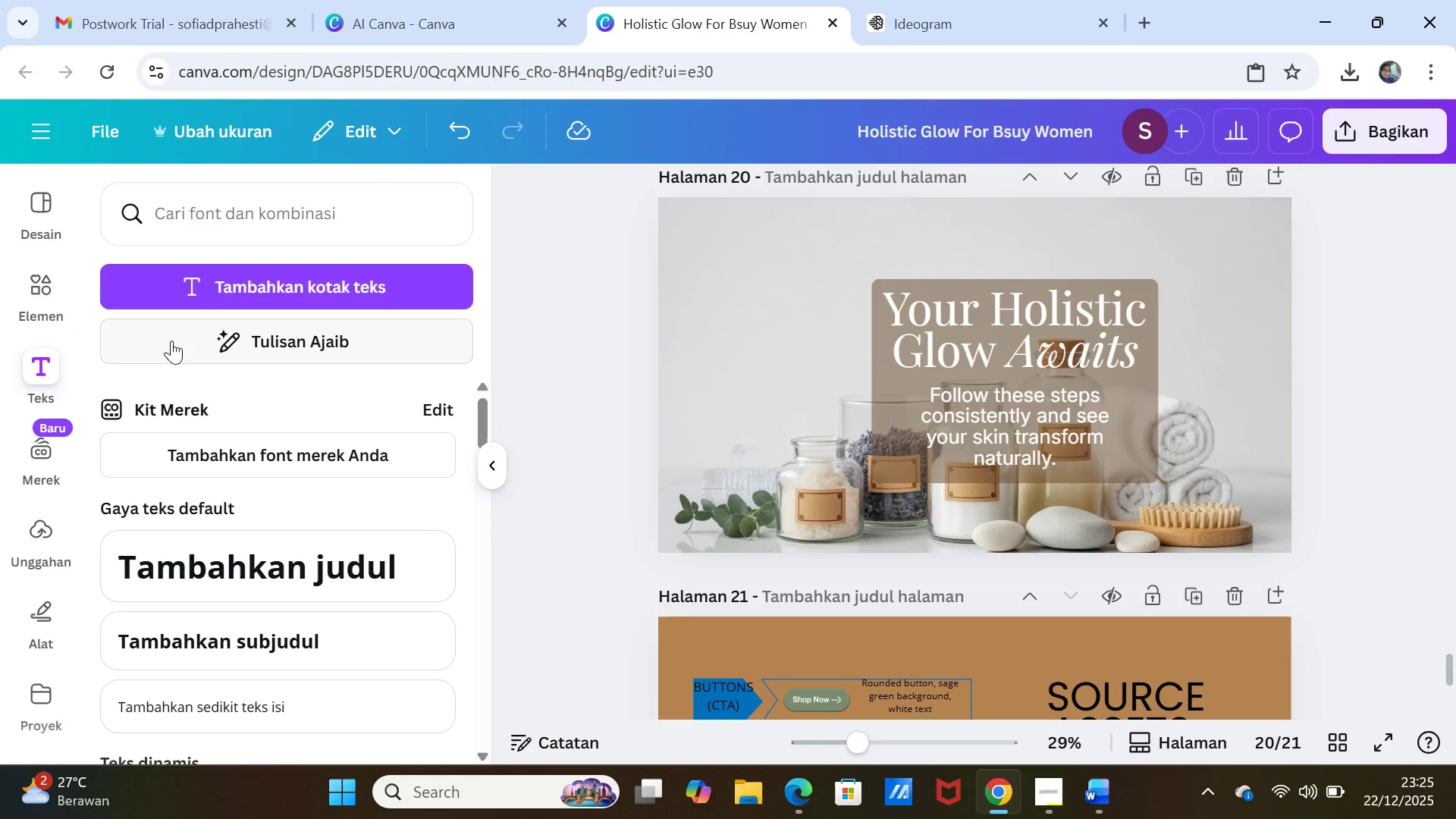 
wait(5.94)
 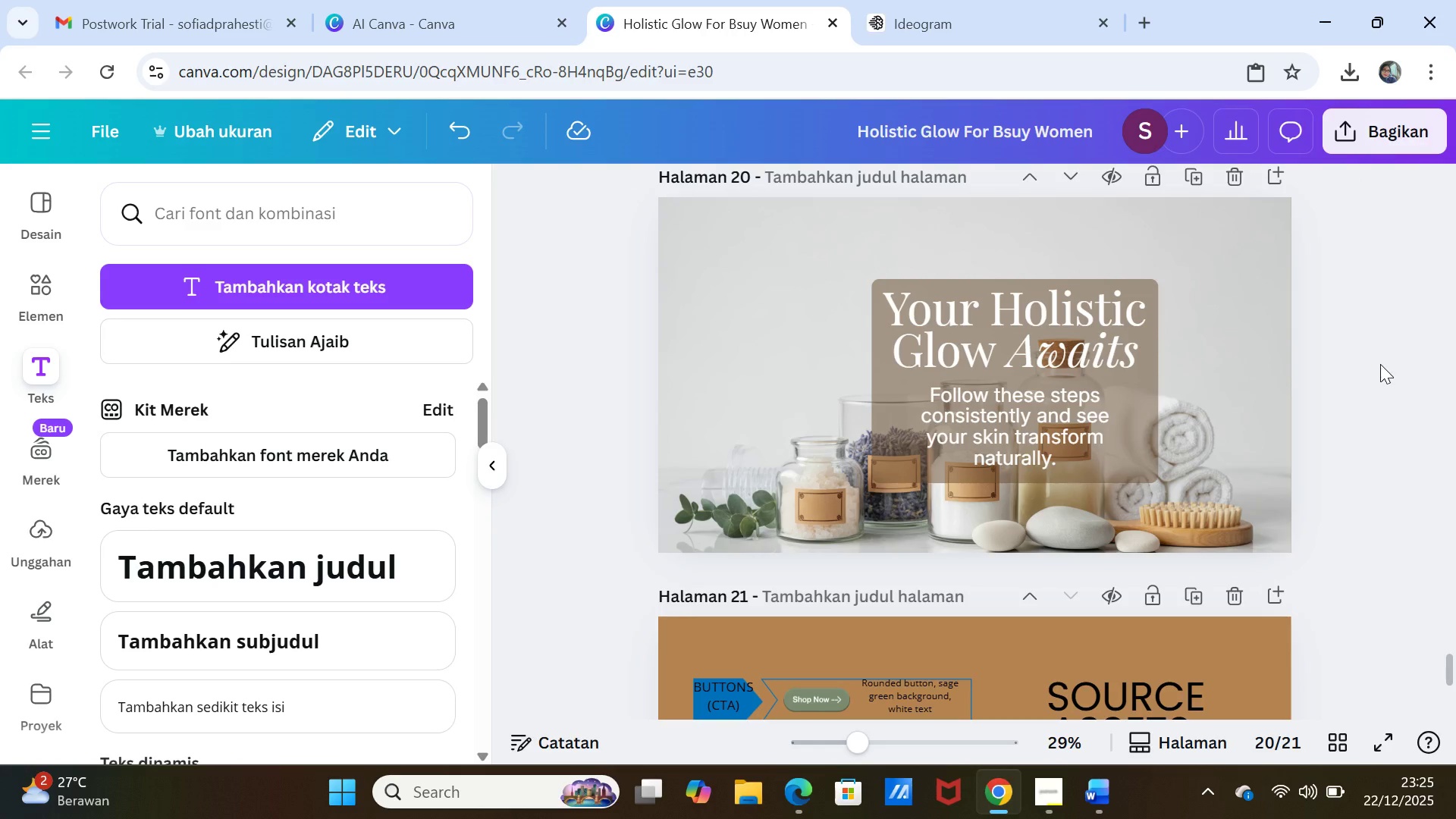 
left_click([281, 565])
 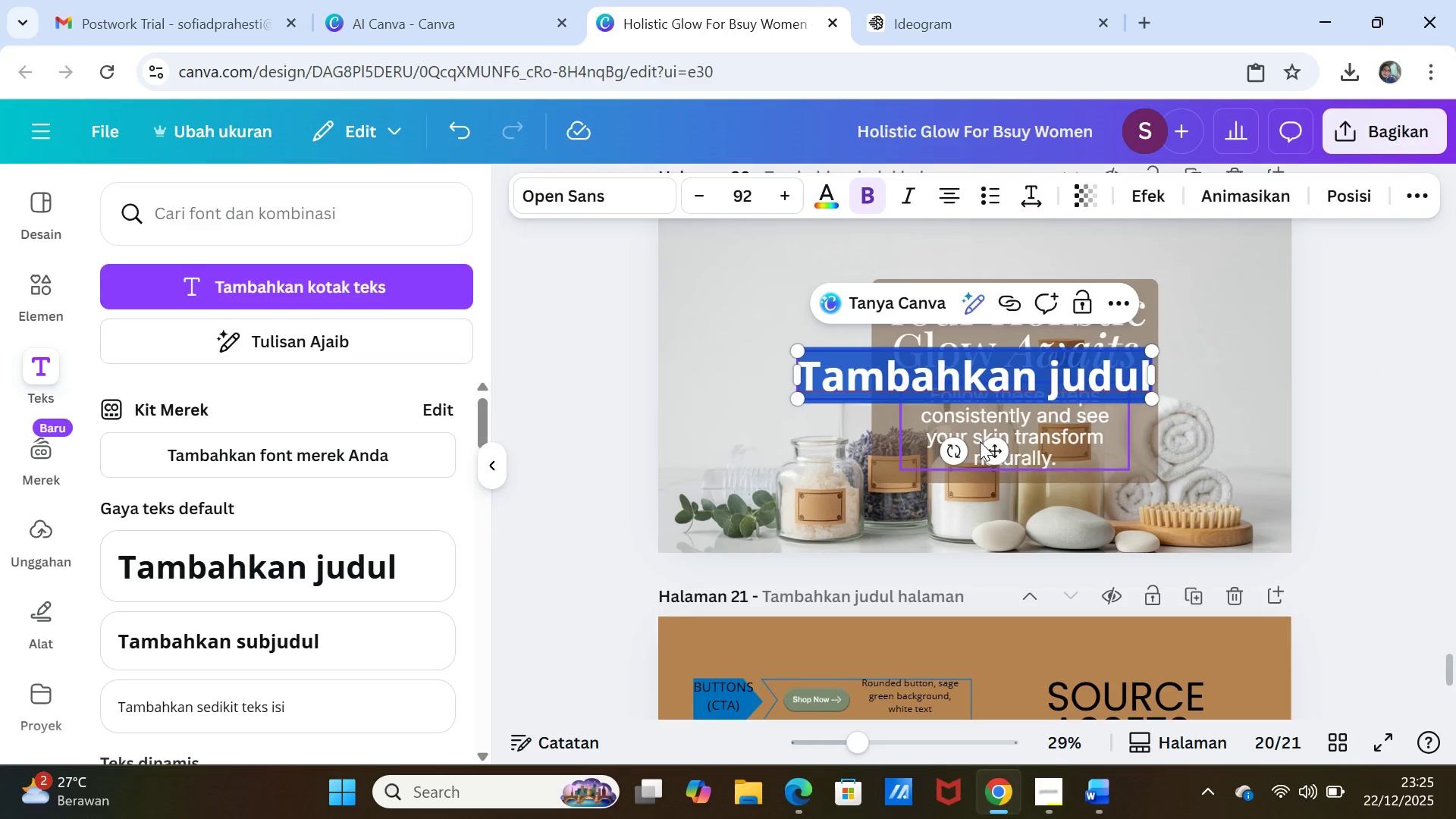 
type(Thank ypo)
key(Backspace)
key(Backspace)
type(ou)
 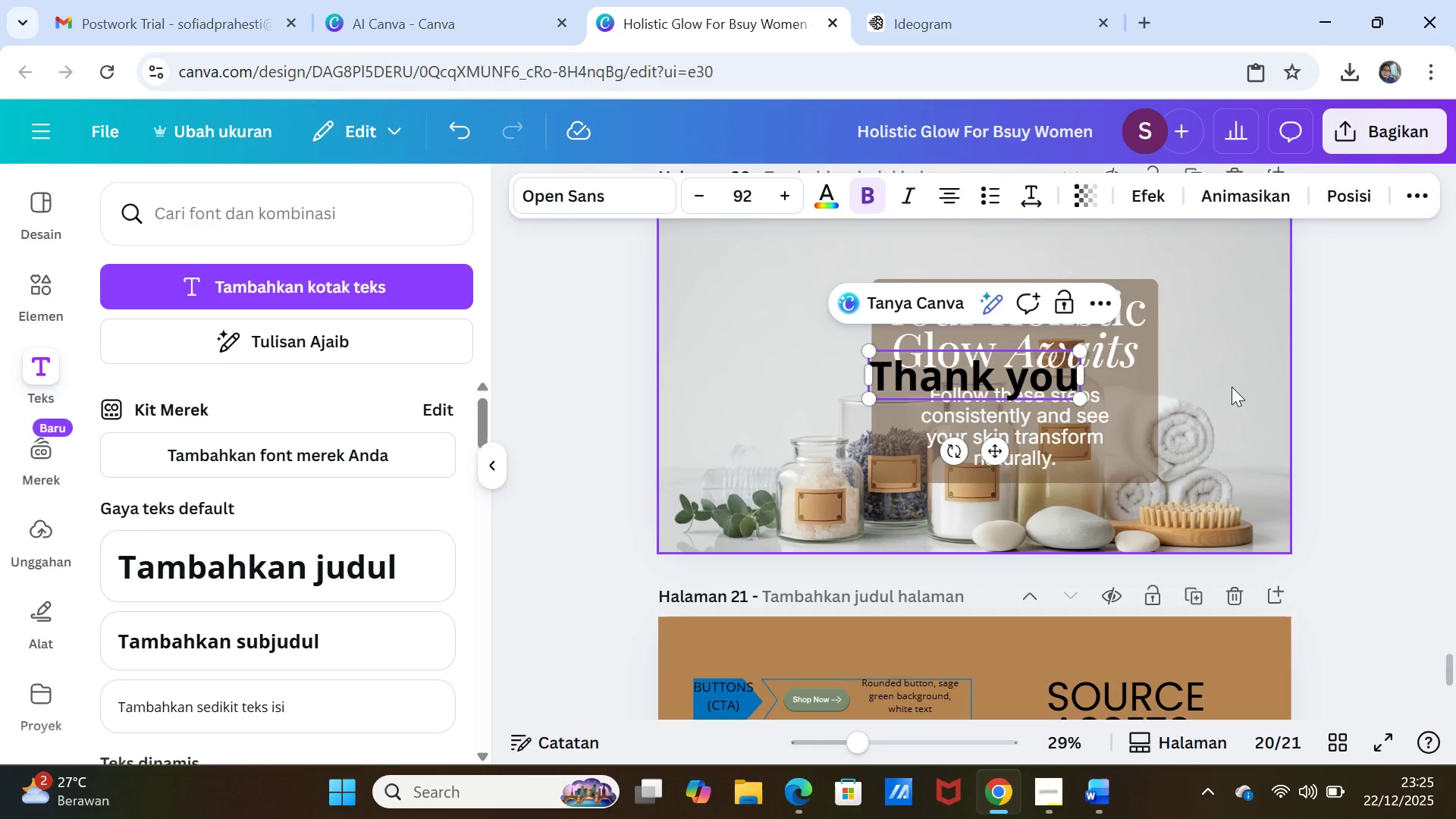 
left_click([1238, 380])
 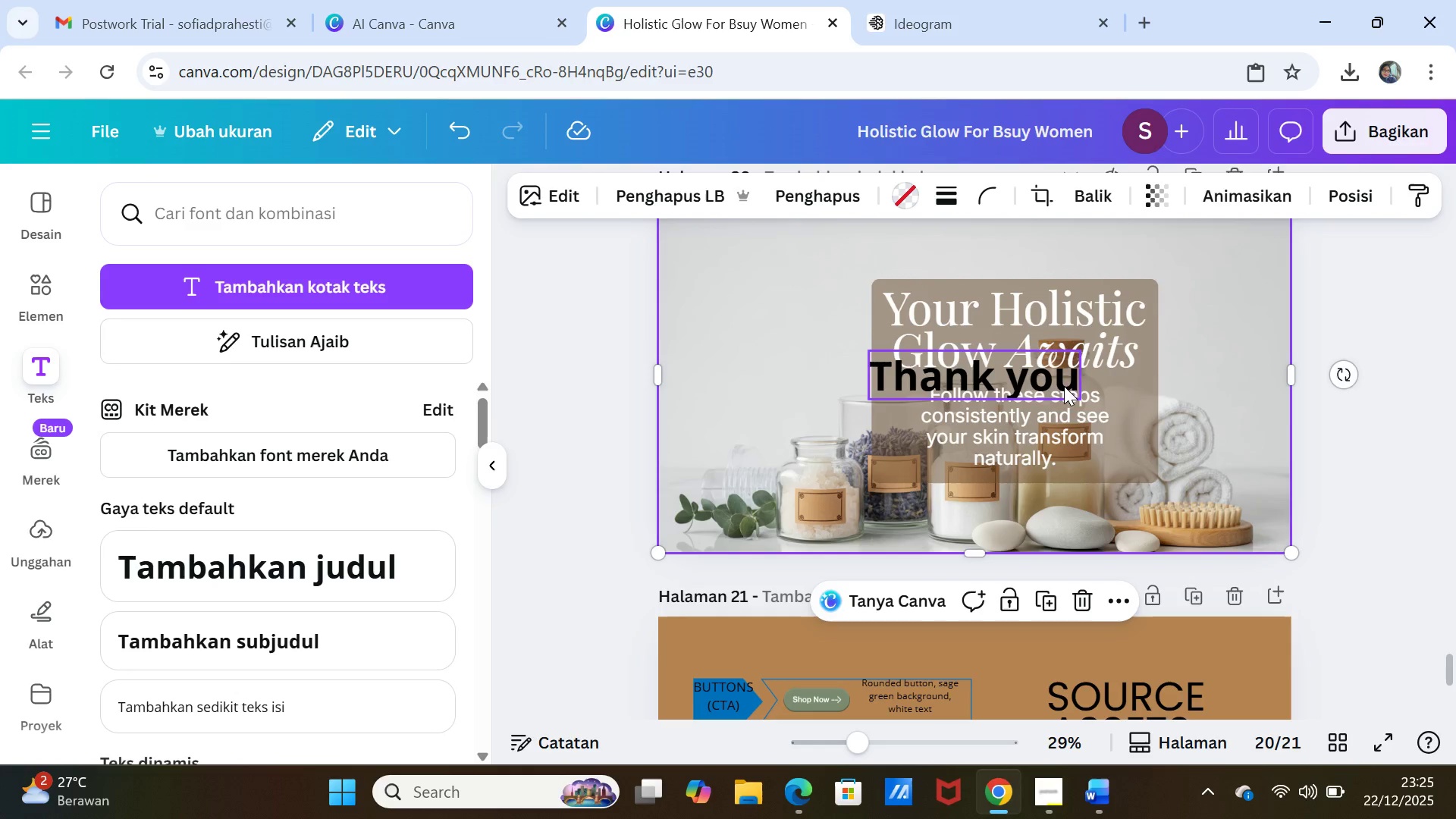 
left_click_drag(start_coordinate=[1064, 386], to_coordinate=[890, 327])
 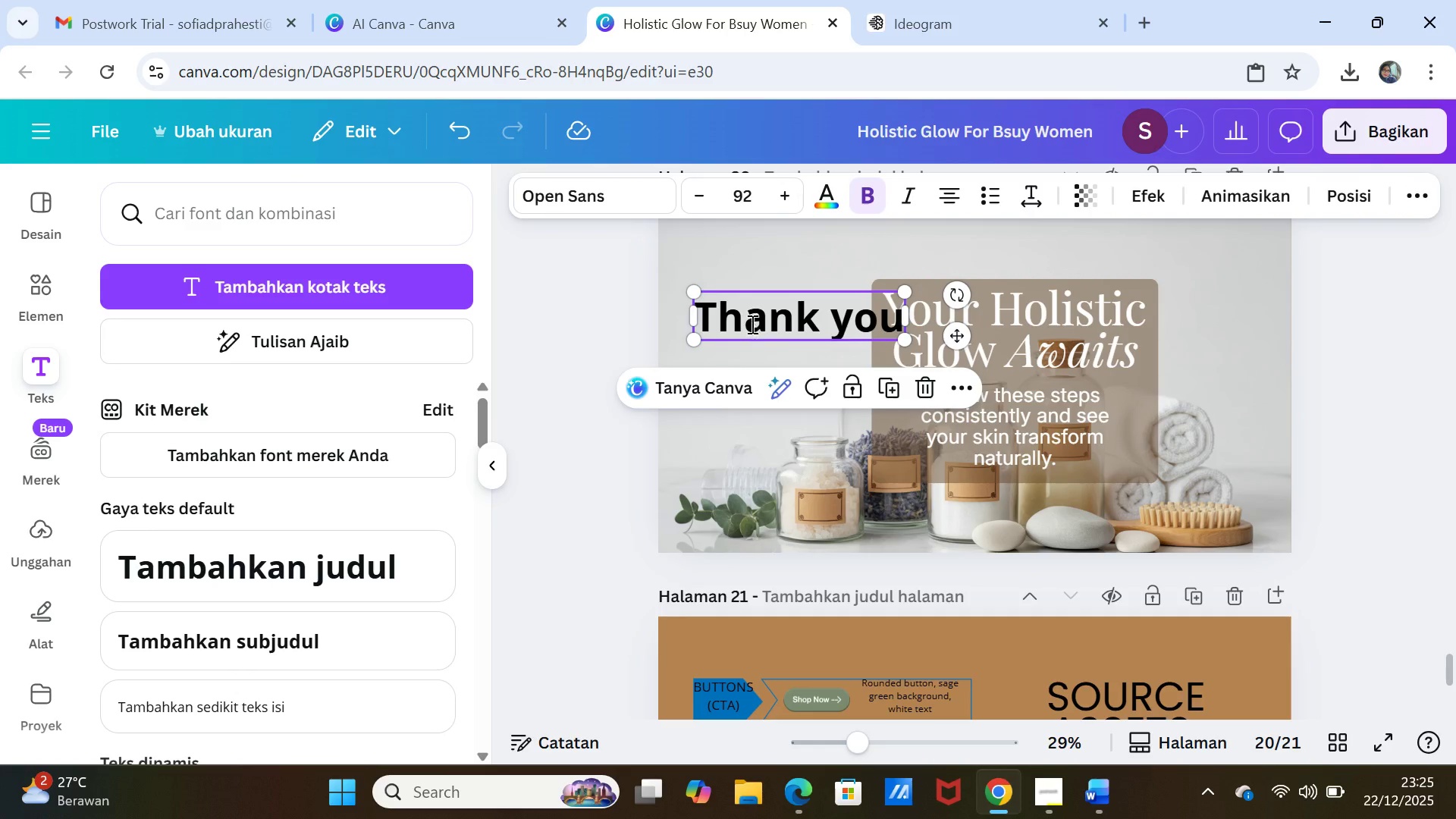 
double_click([751, 324])
 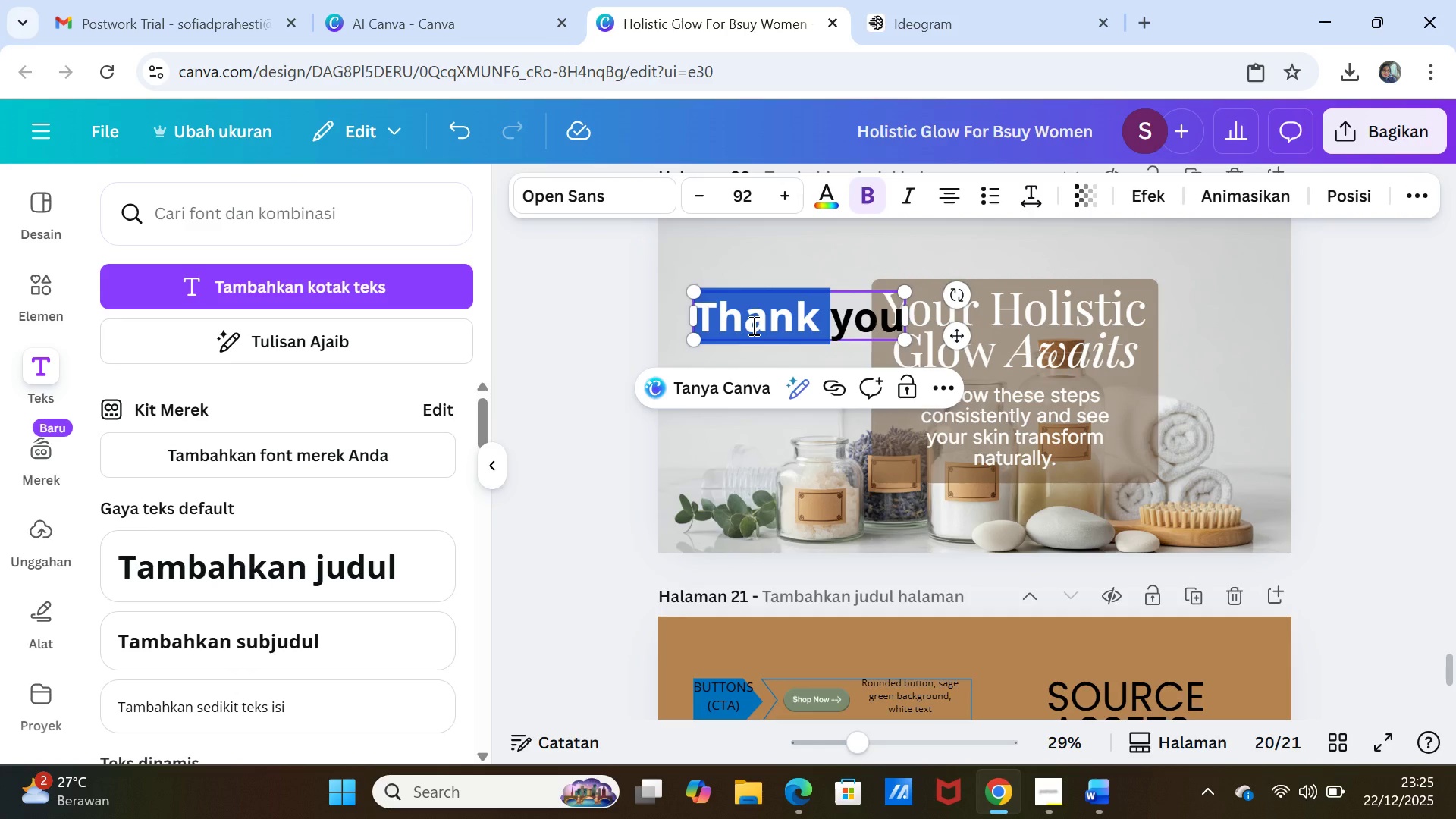 
key(Shift+ArrowDown)
 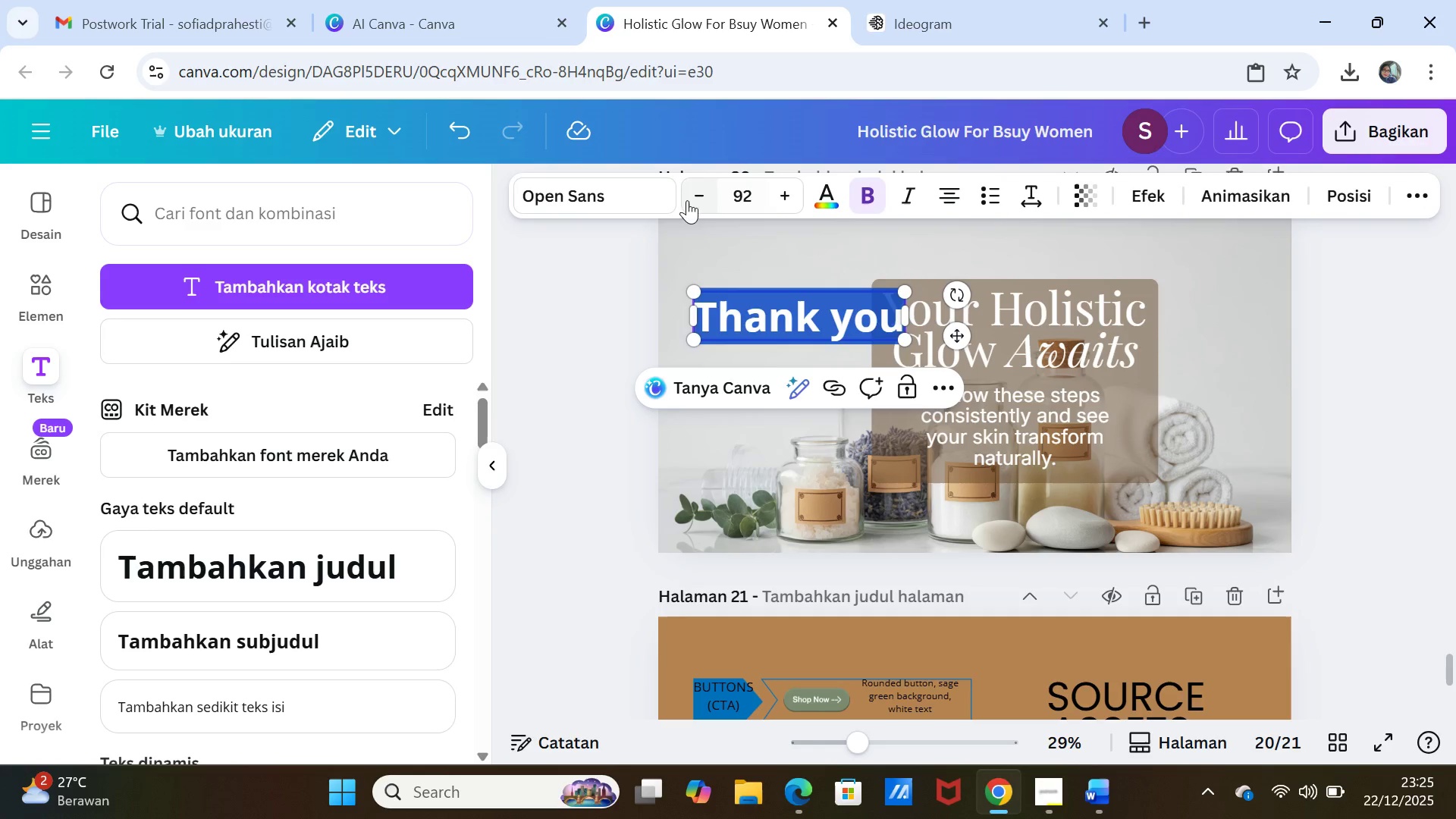 
left_click([642, 193])
 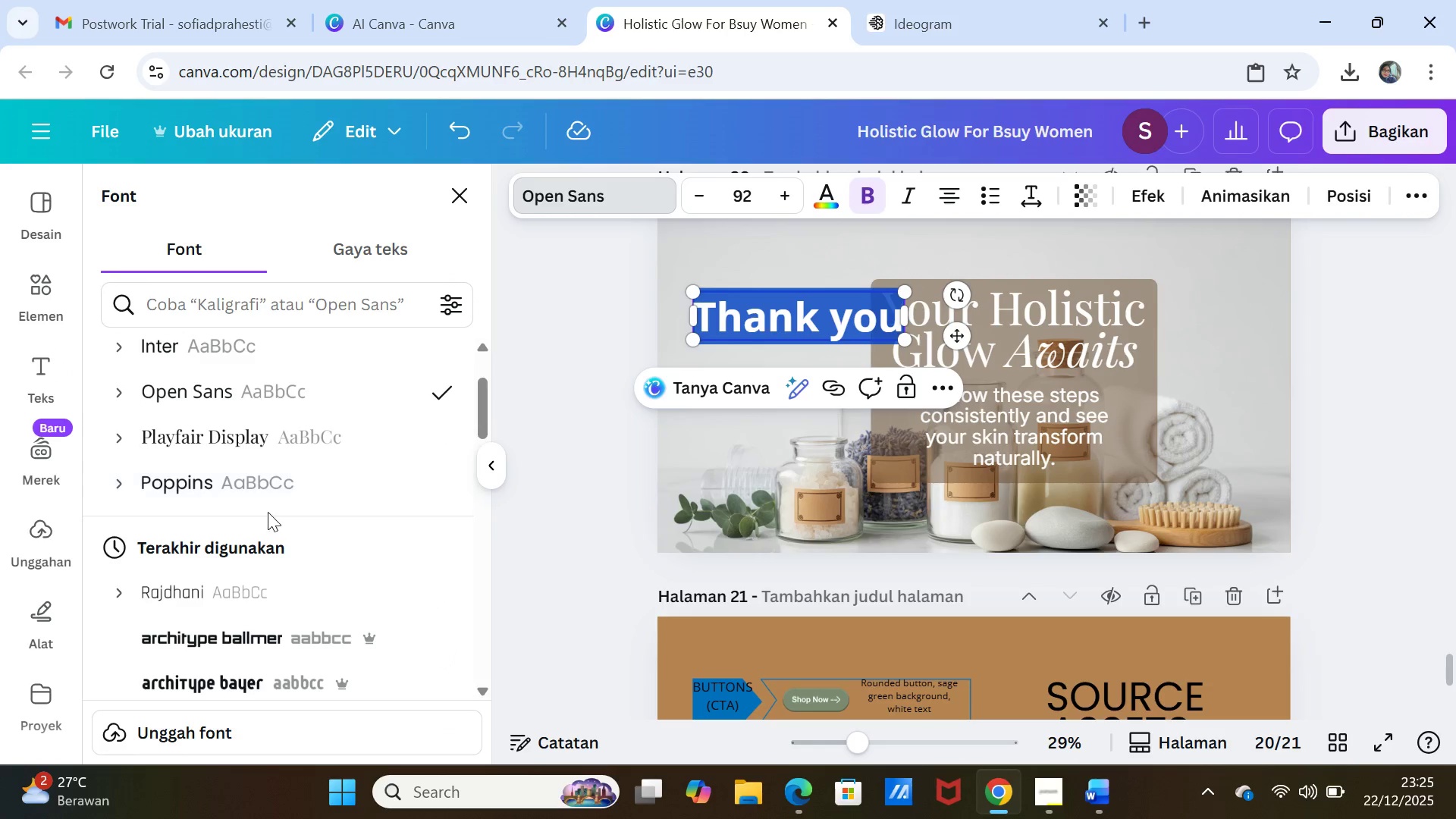 
scroll: coordinate [250, 598], scroll_direction: down, amount: 12.0
 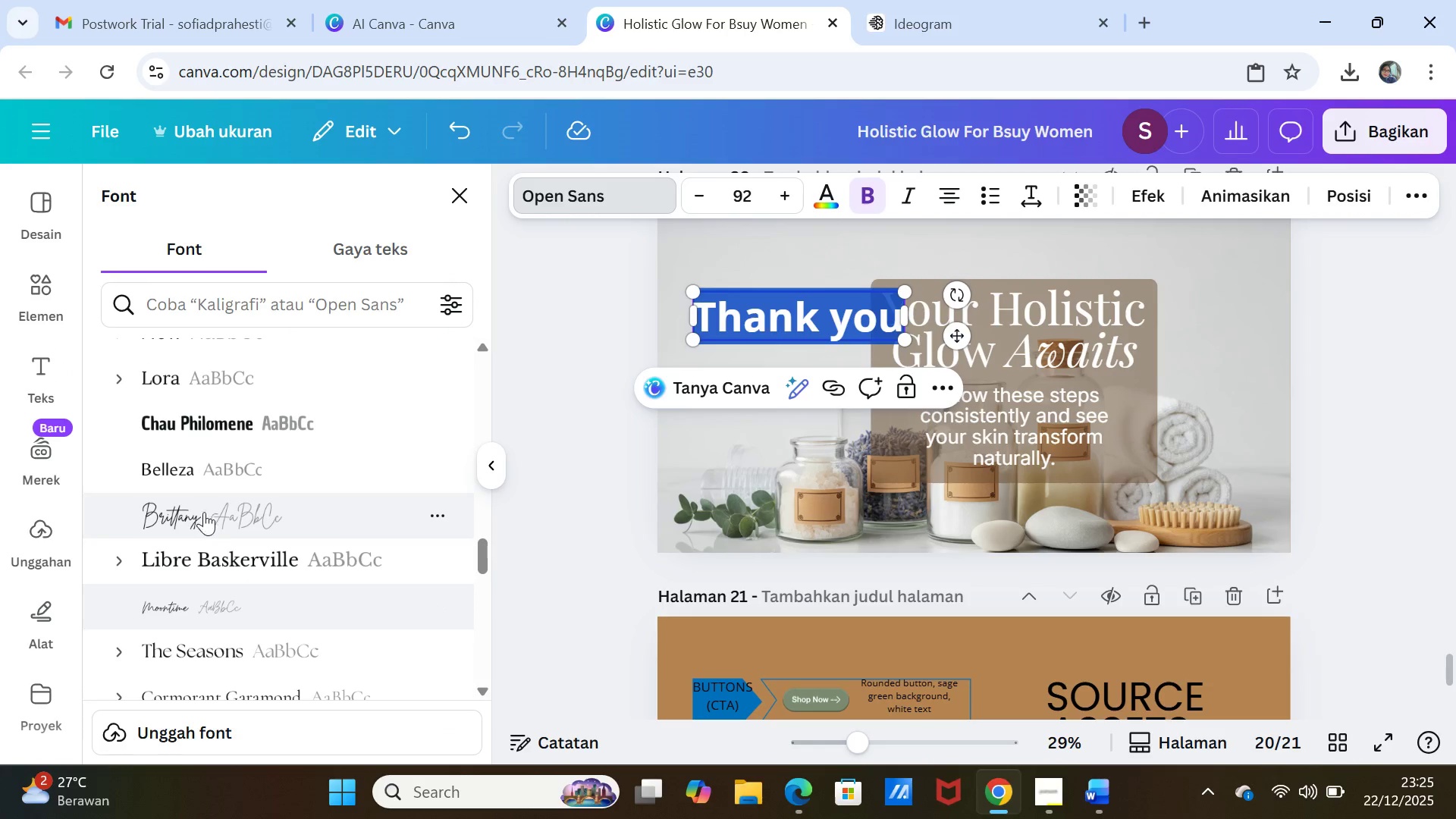 
left_click([202, 512])
 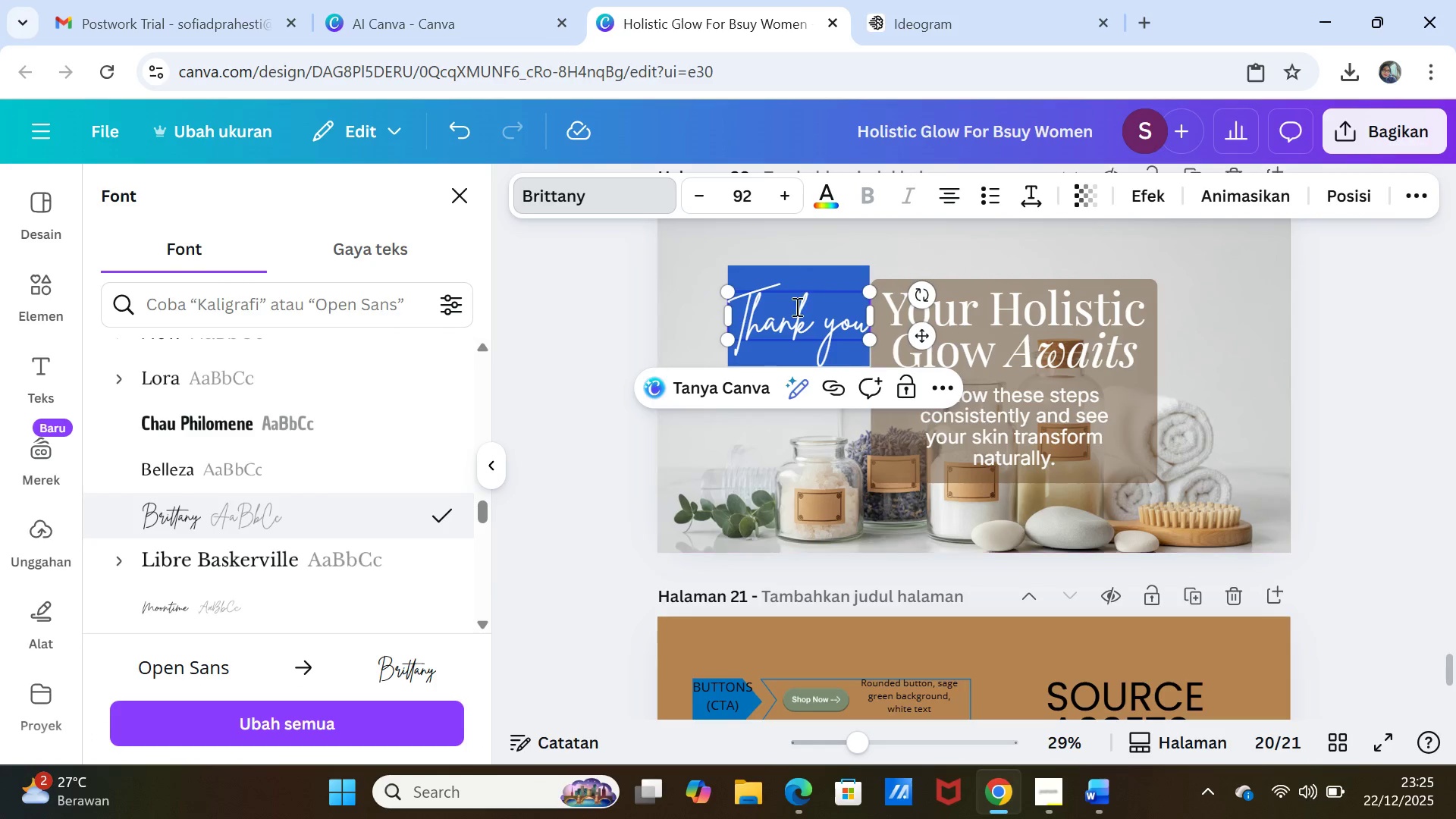 
double_click([695, 198])
 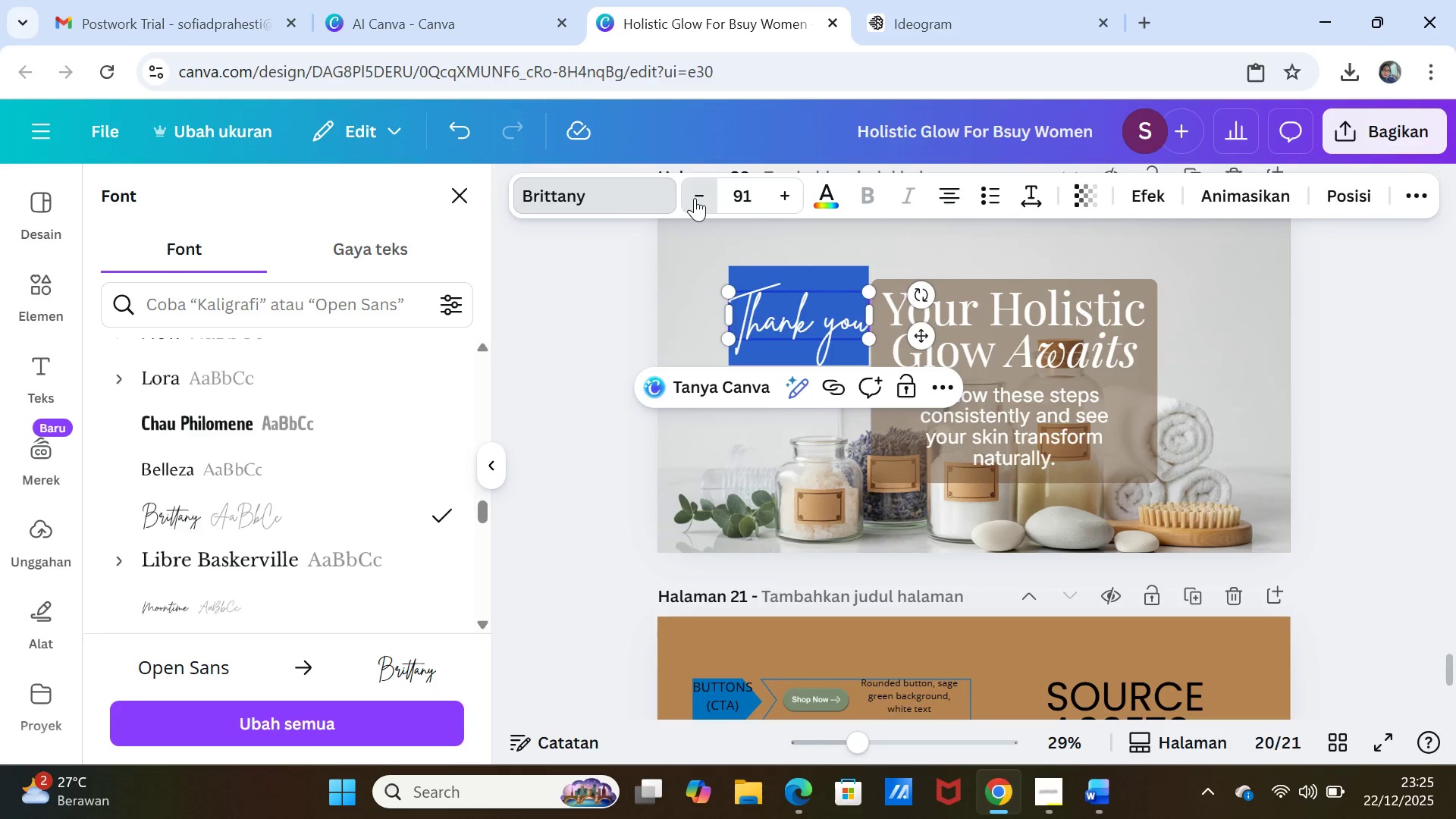 
triple_click([695, 198])
 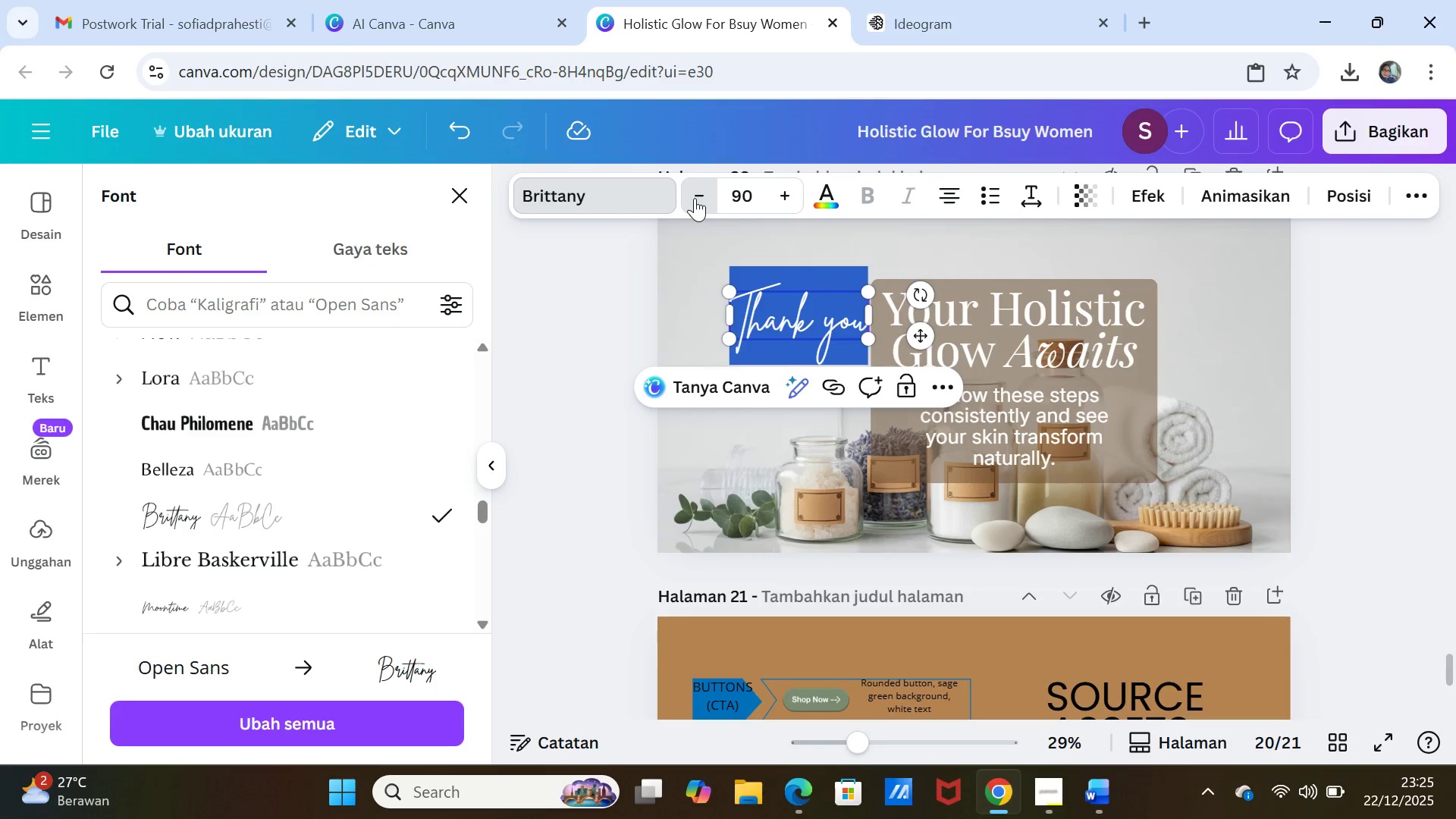 
triple_click([695, 198])
 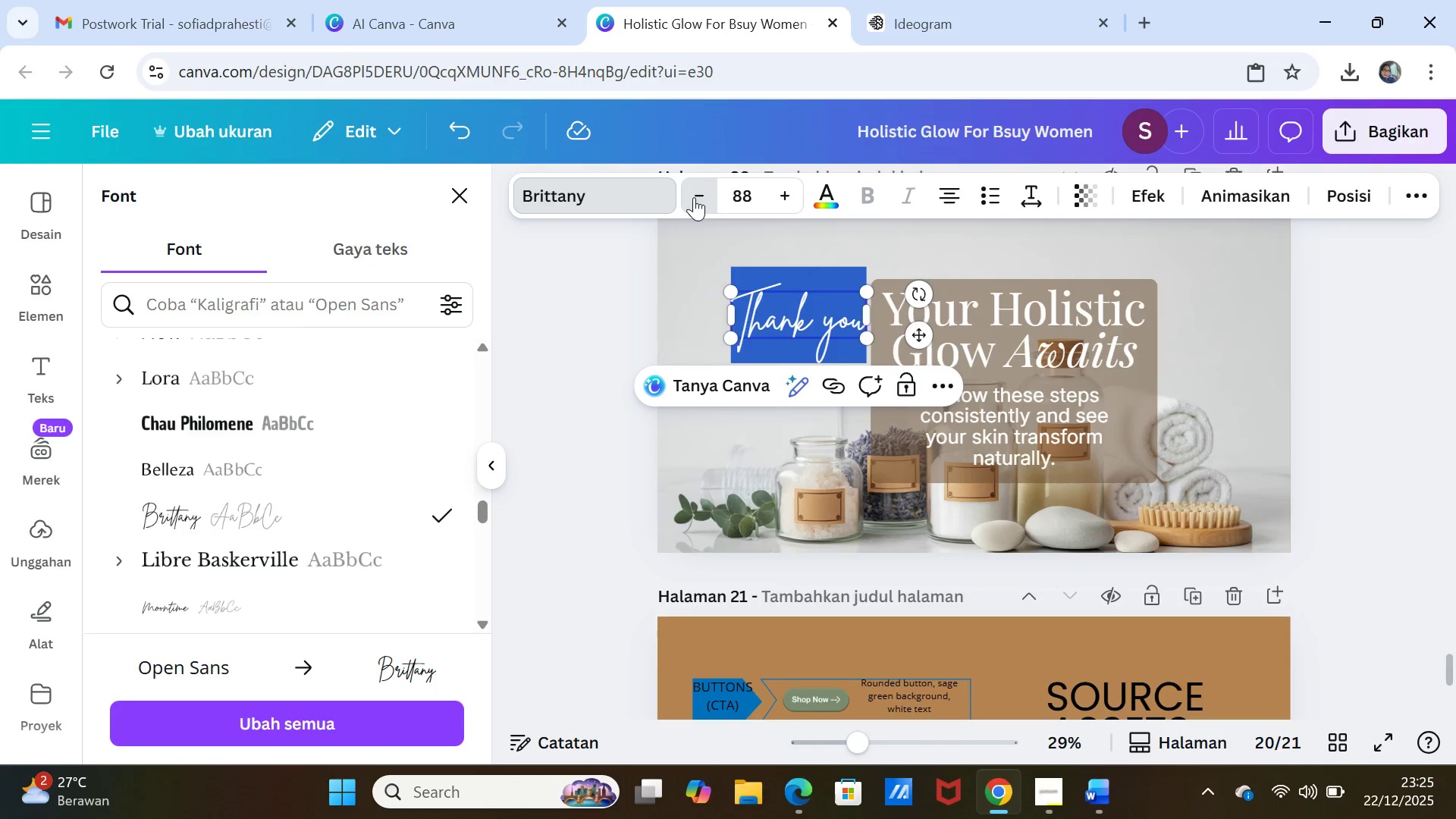 
triple_click([694, 197])
 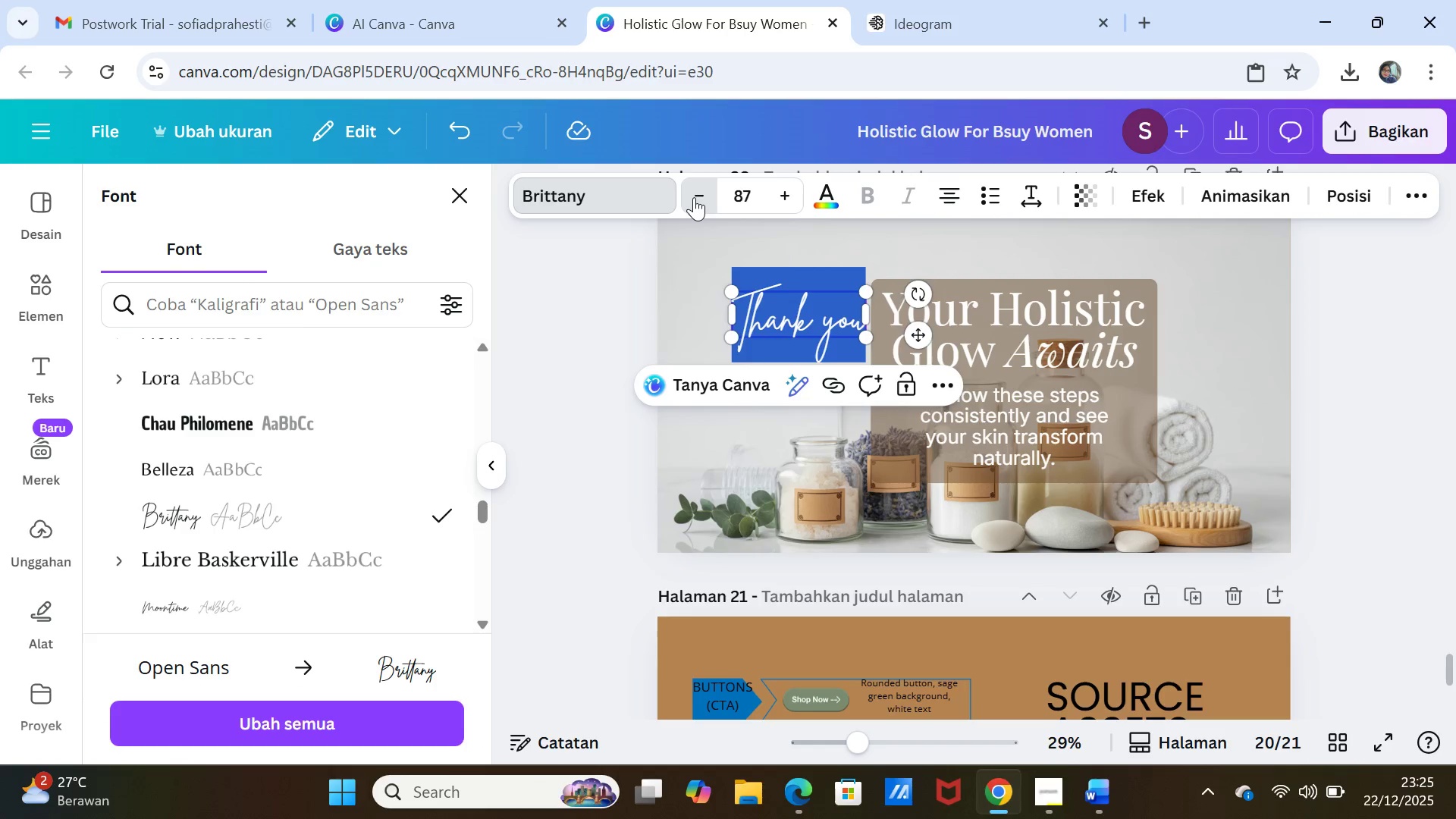 
triple_click([694, 197])
 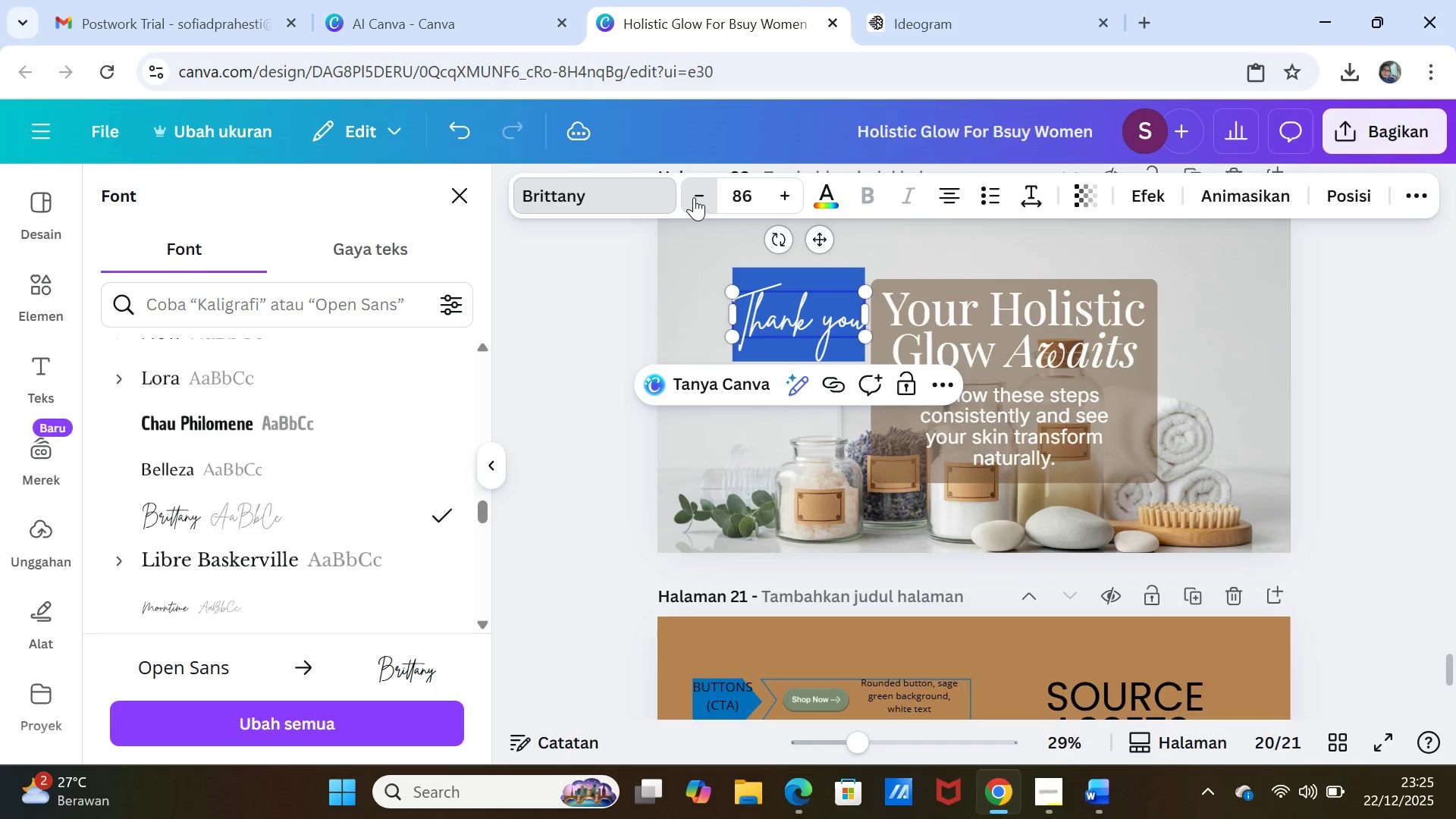 
triple_click([694, 197])
 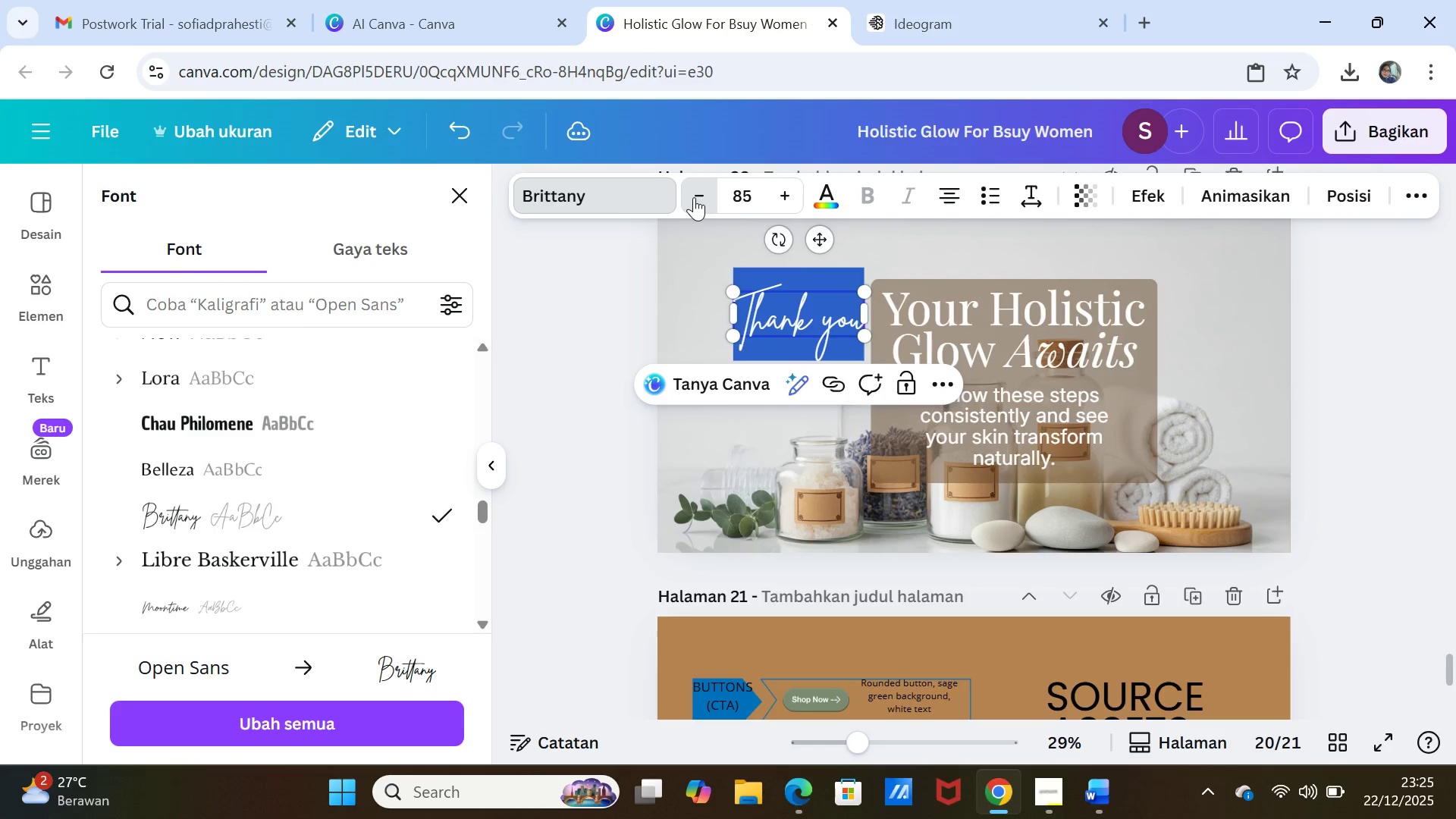 
triple_click([694, 197])
 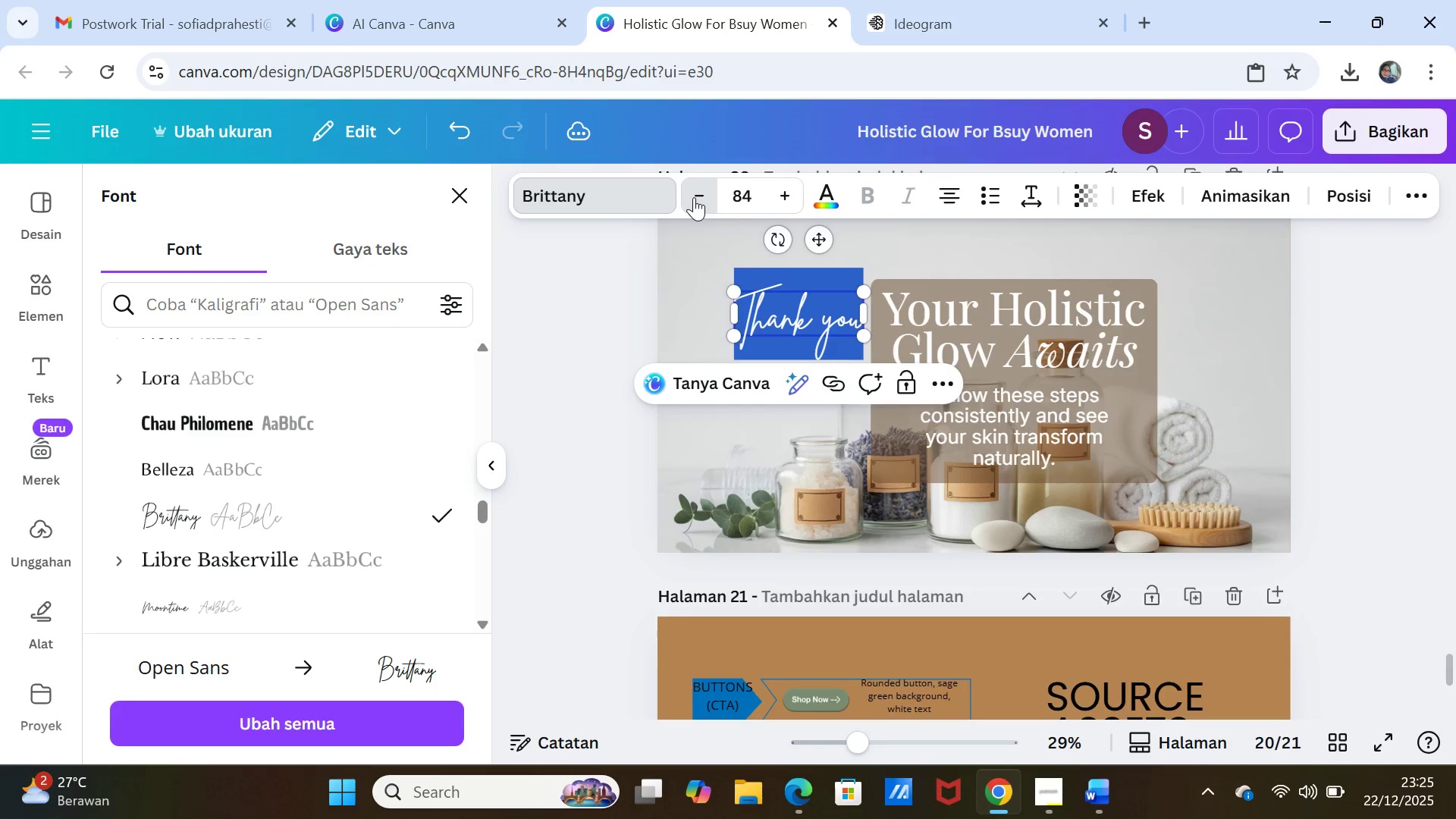 
triple_click([694, 197])
 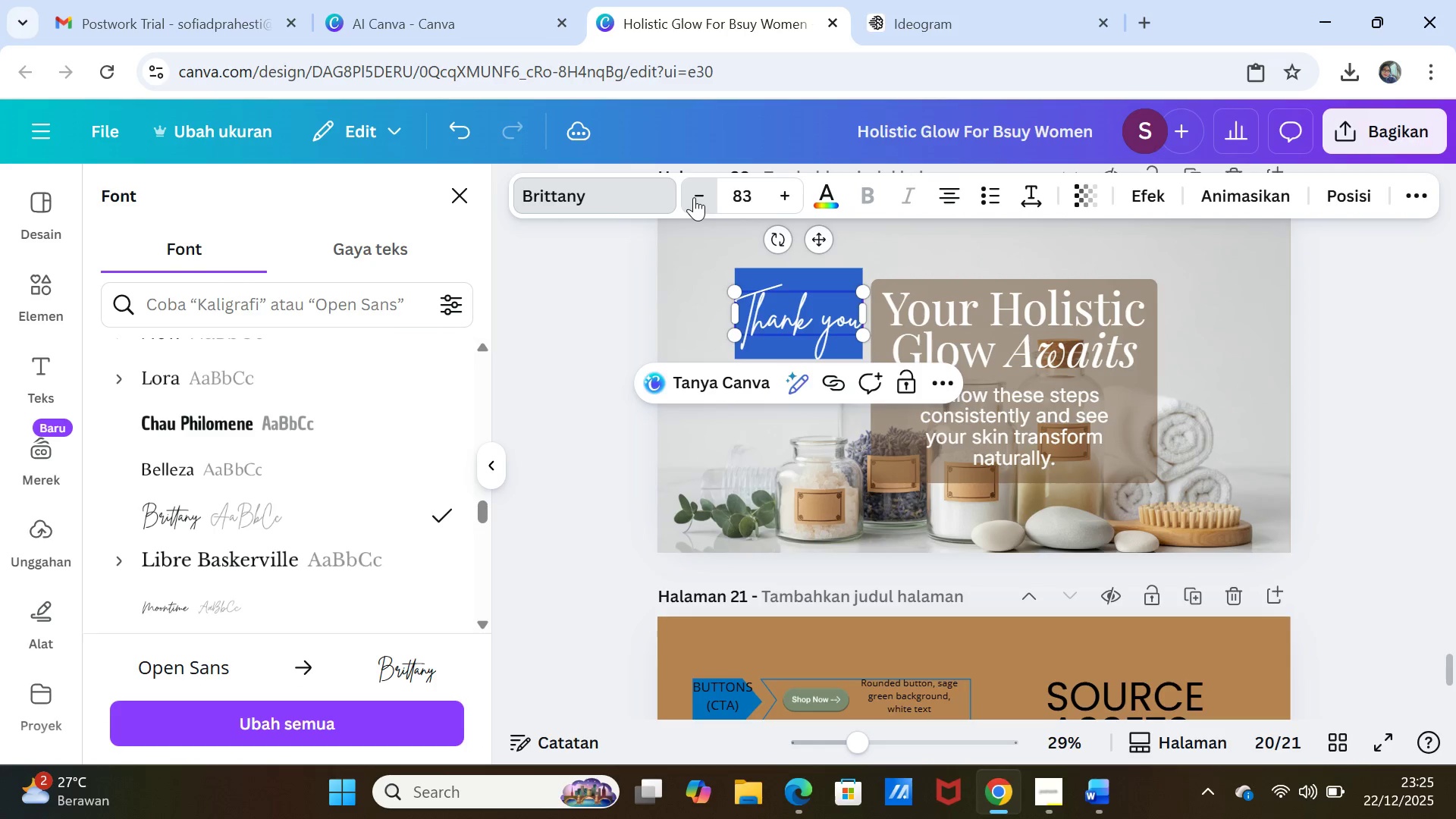 
triple_click([694, 197])
 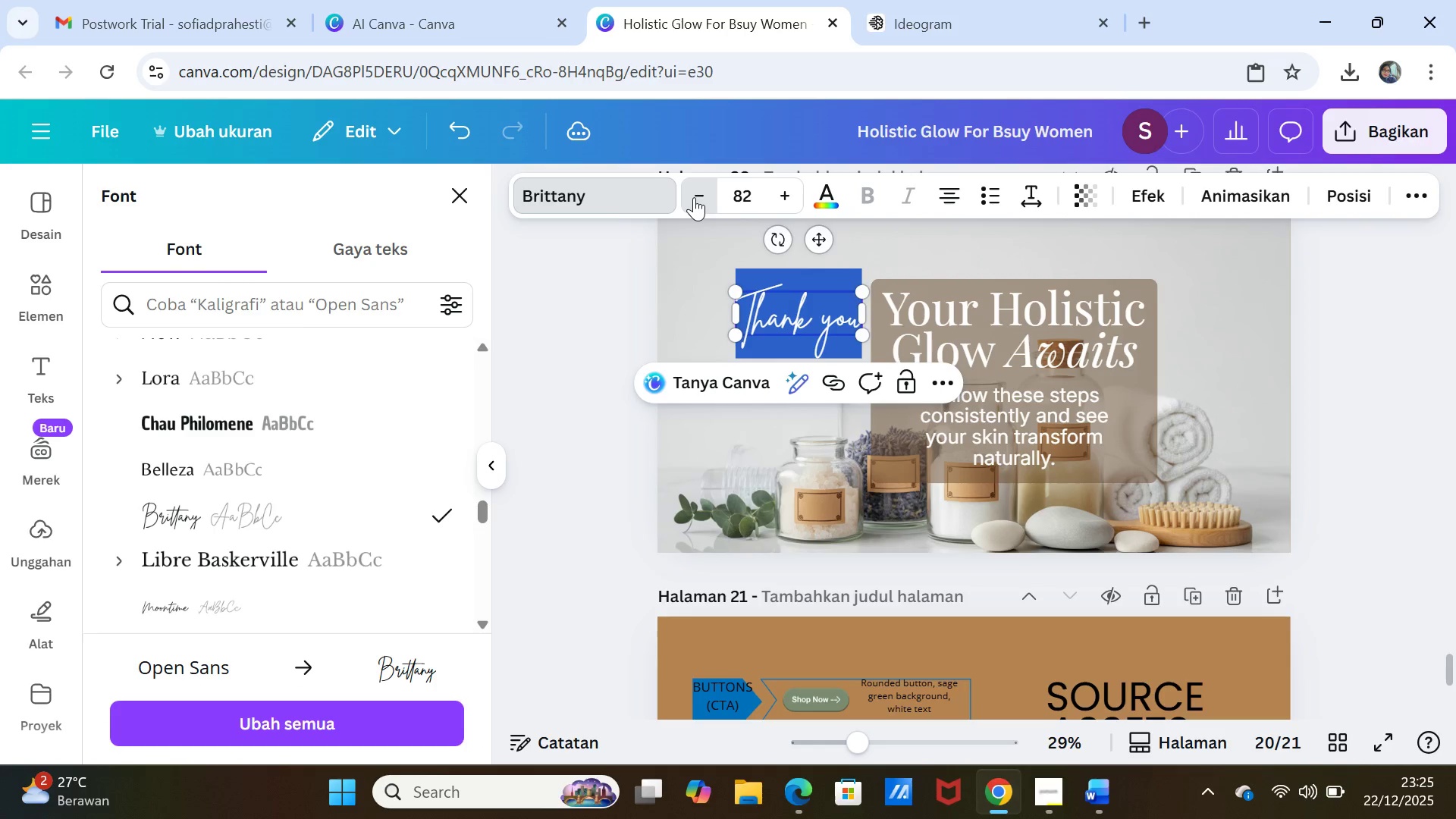 
triple_click([694, 197])
 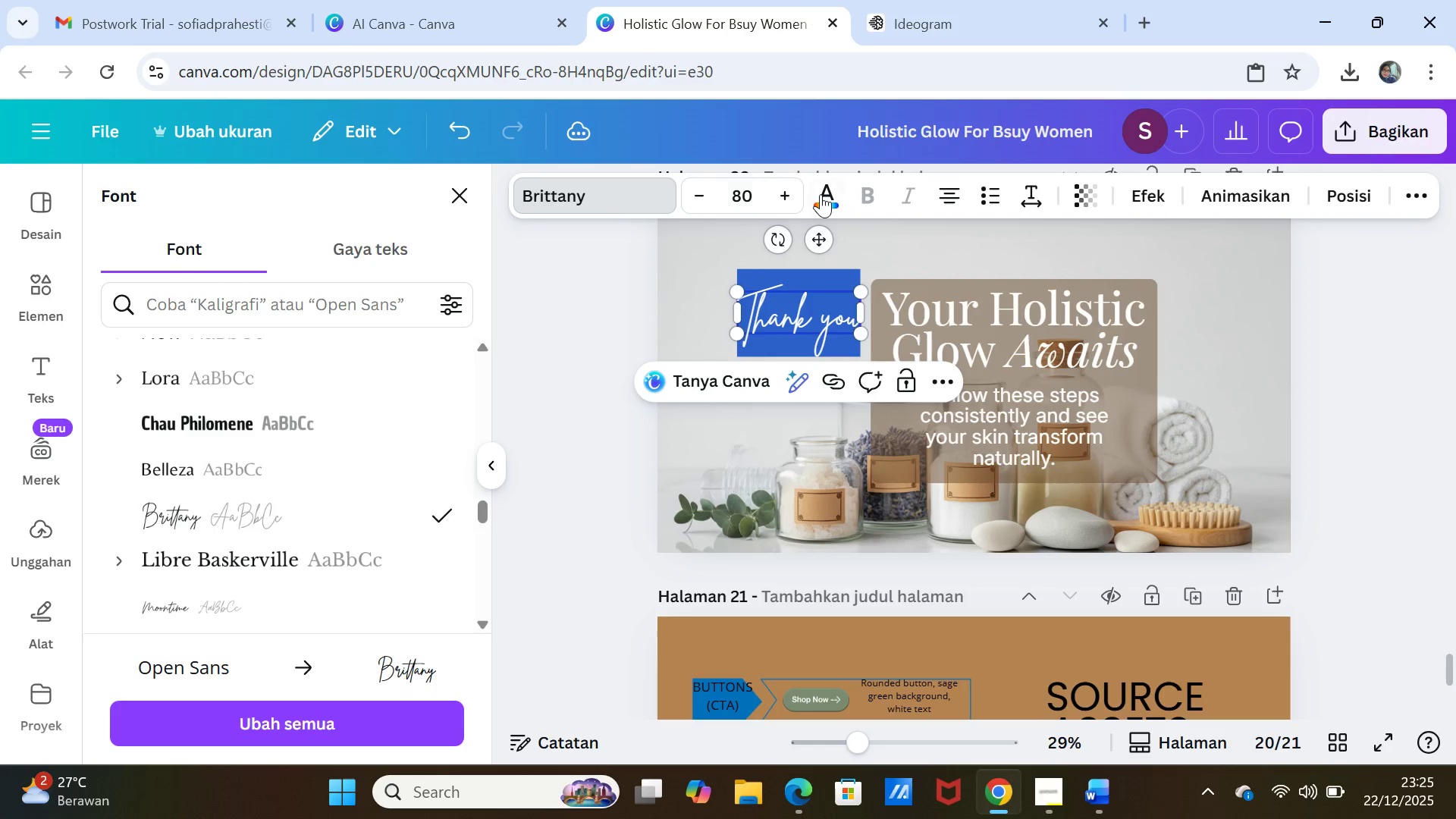 
left_click([821, 194])
 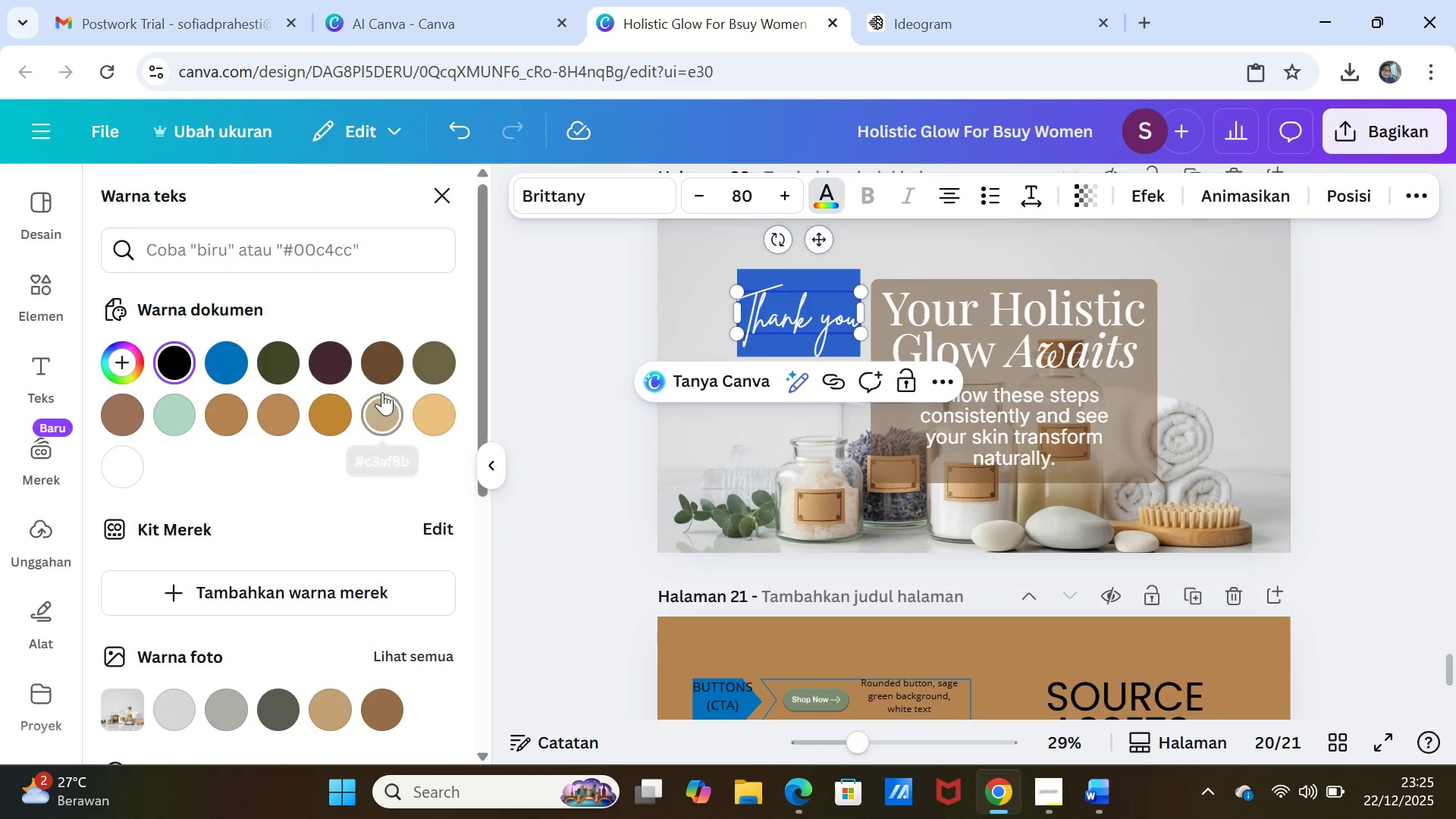 
left_click([381, 368])
 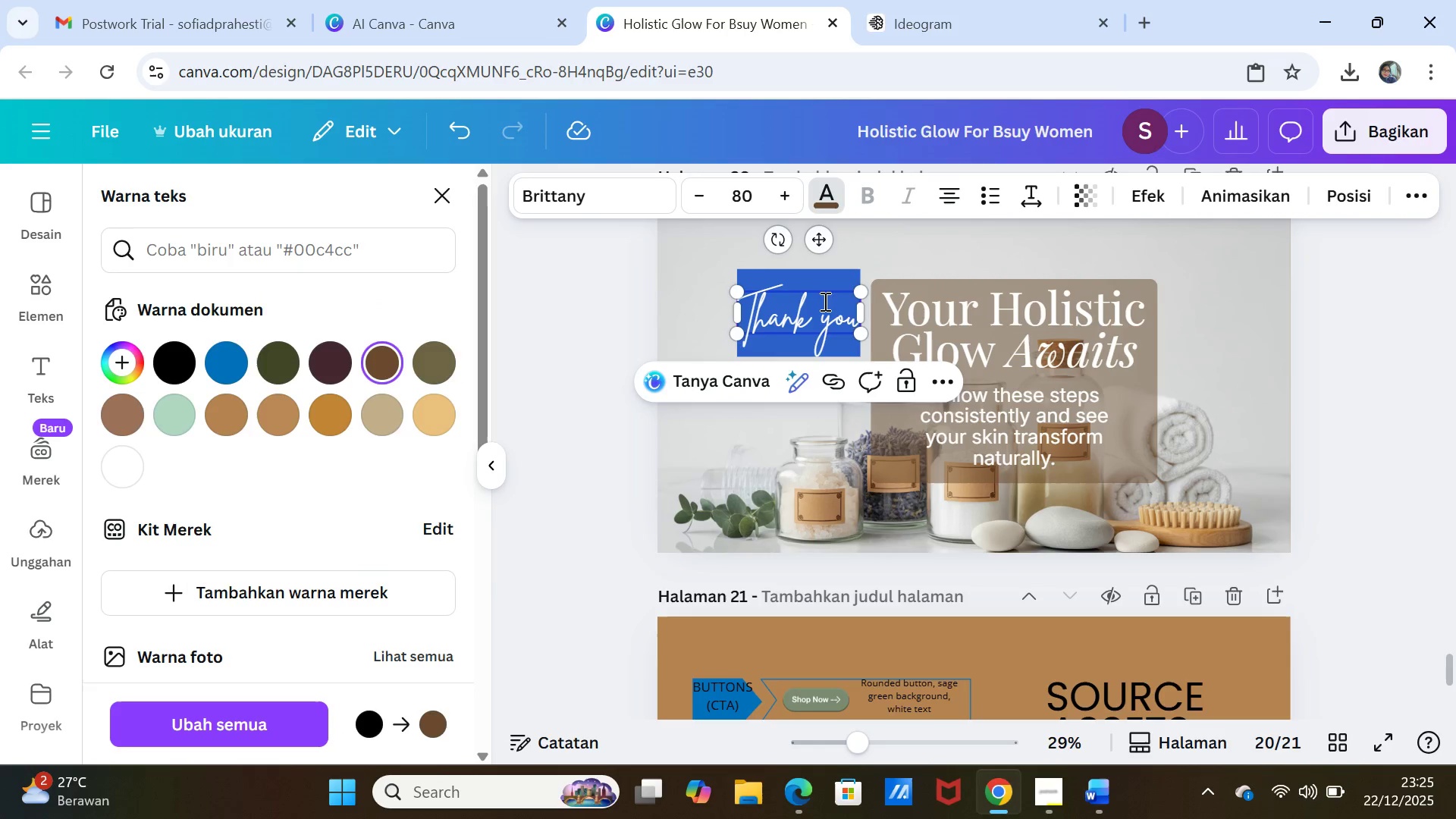 
left_click([877, 249])
 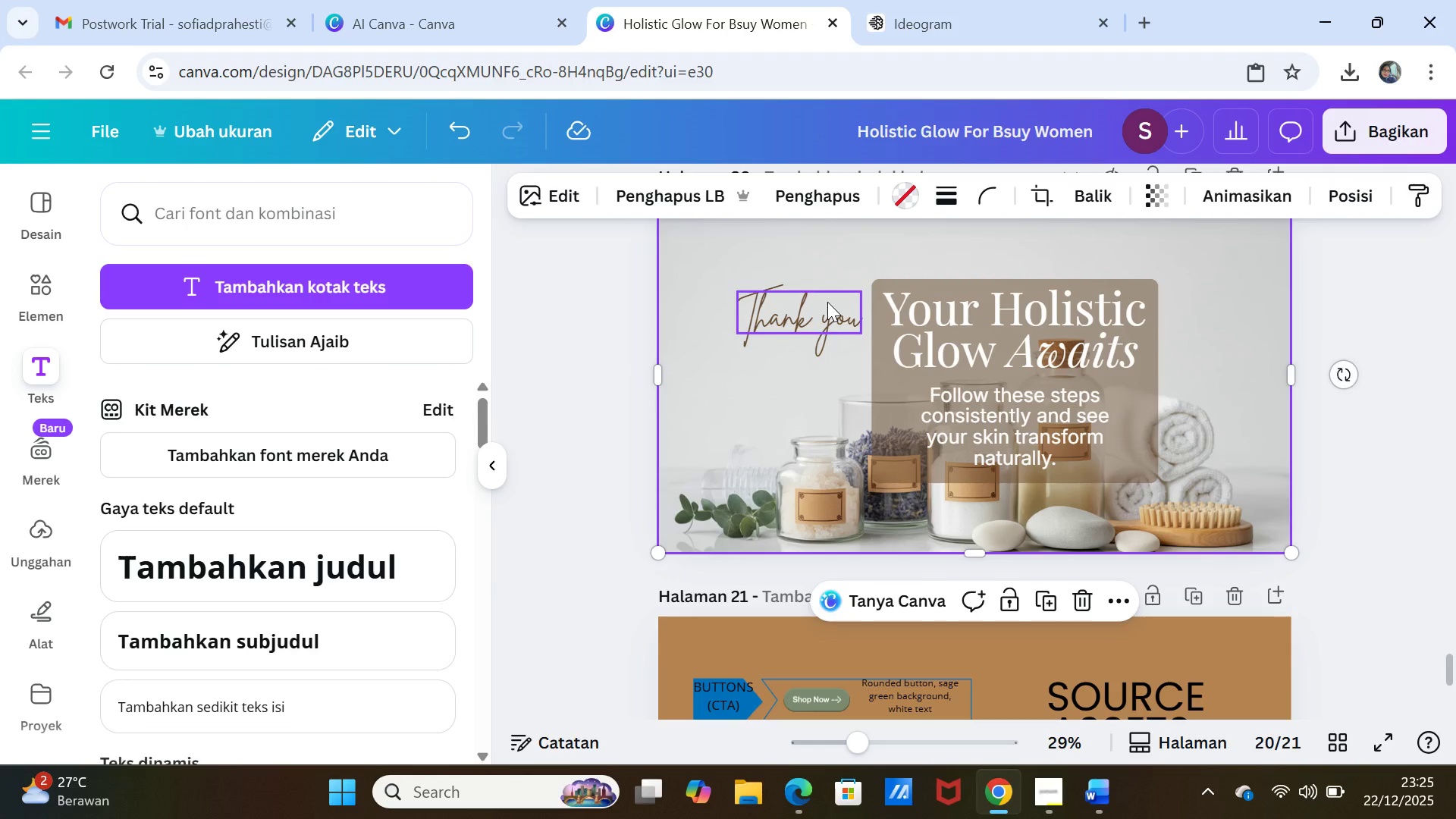 
left_click([827, 302])
 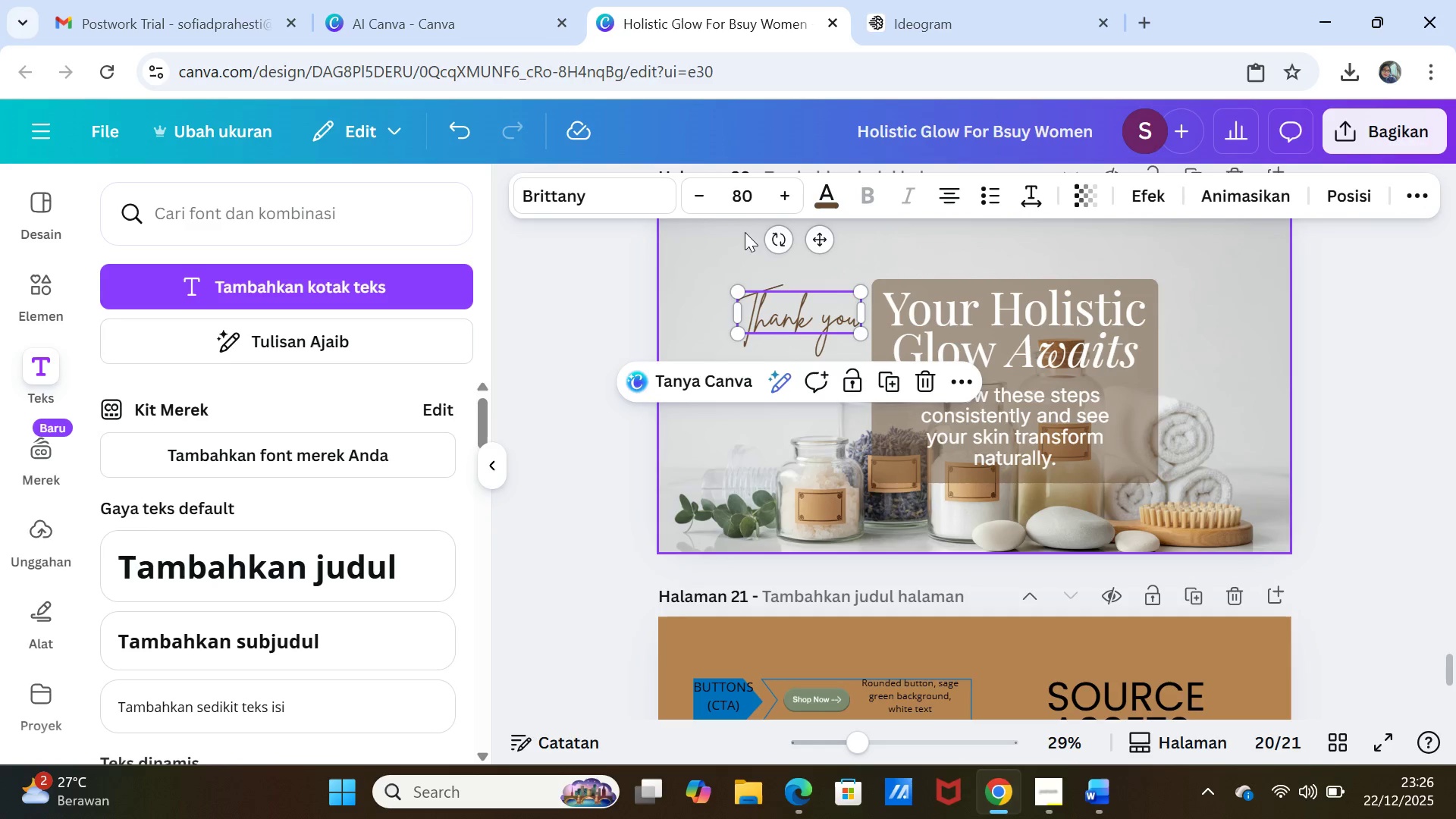 
left_click_drag(start_coordinate=[774, 233], to_coordinate=[770, 267])
 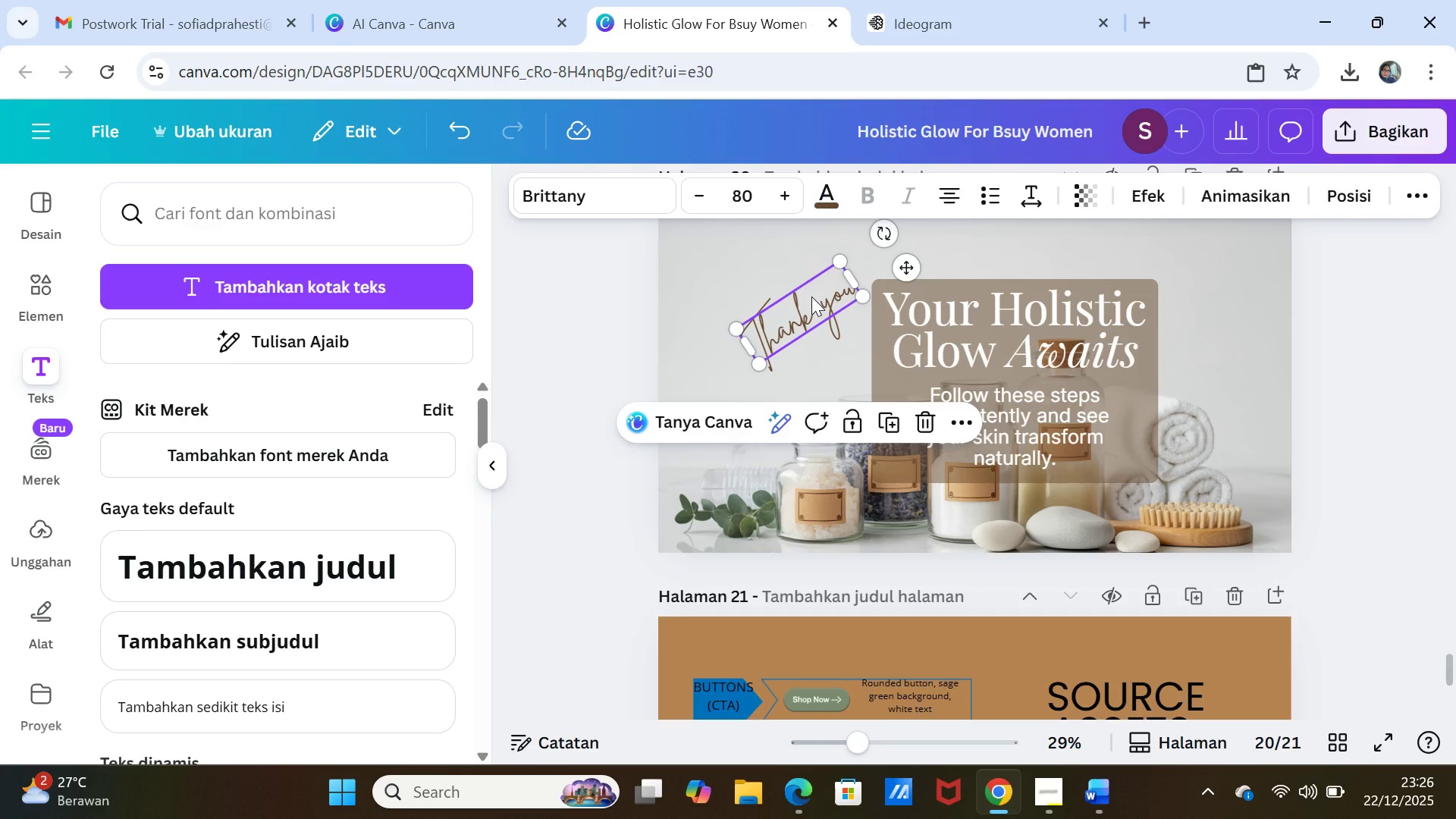 
left_click_drag(start_coordinate=[811, 297], to_coordinate=[889, 281])
 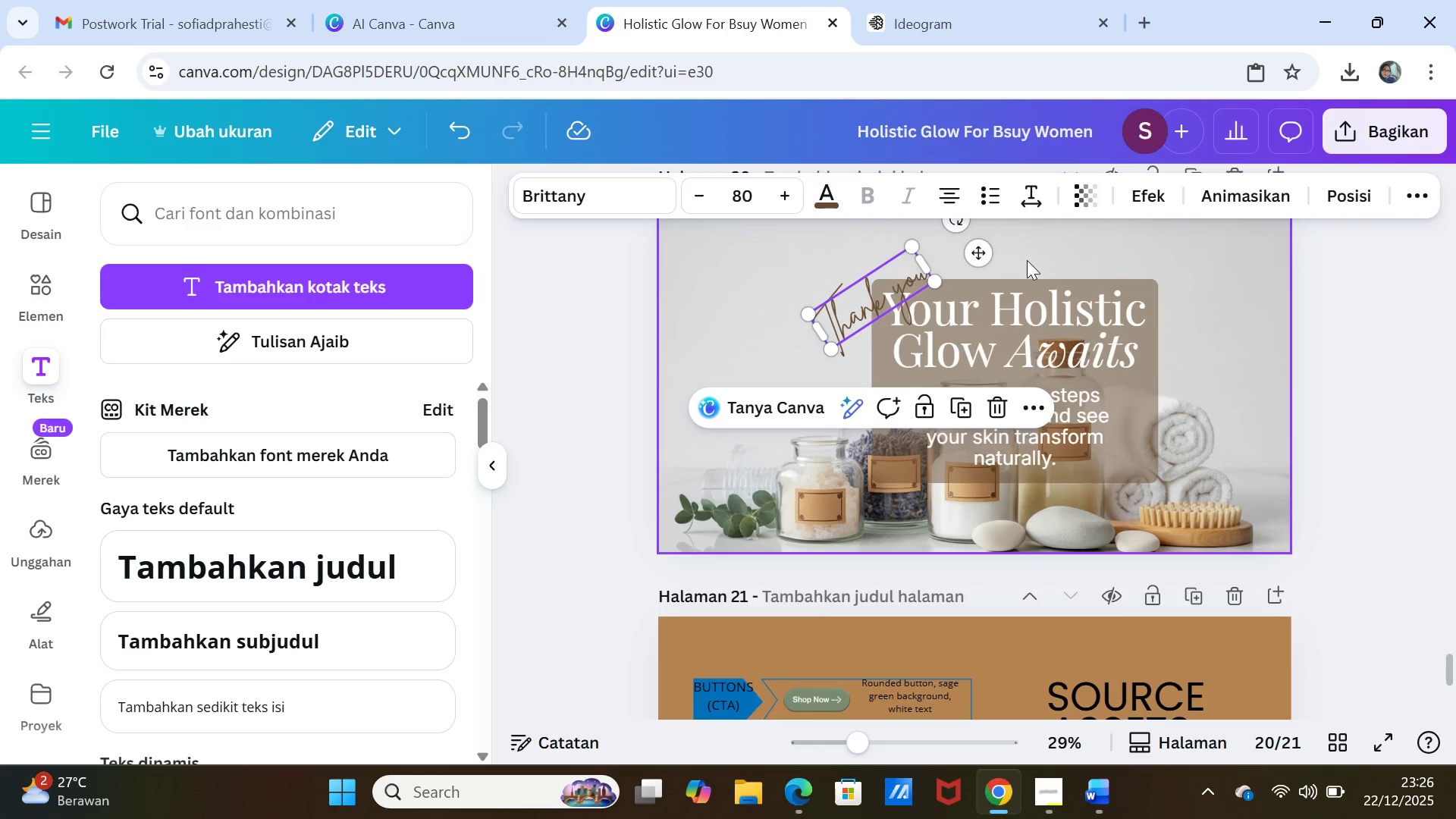 
left_click([1027, 260])
 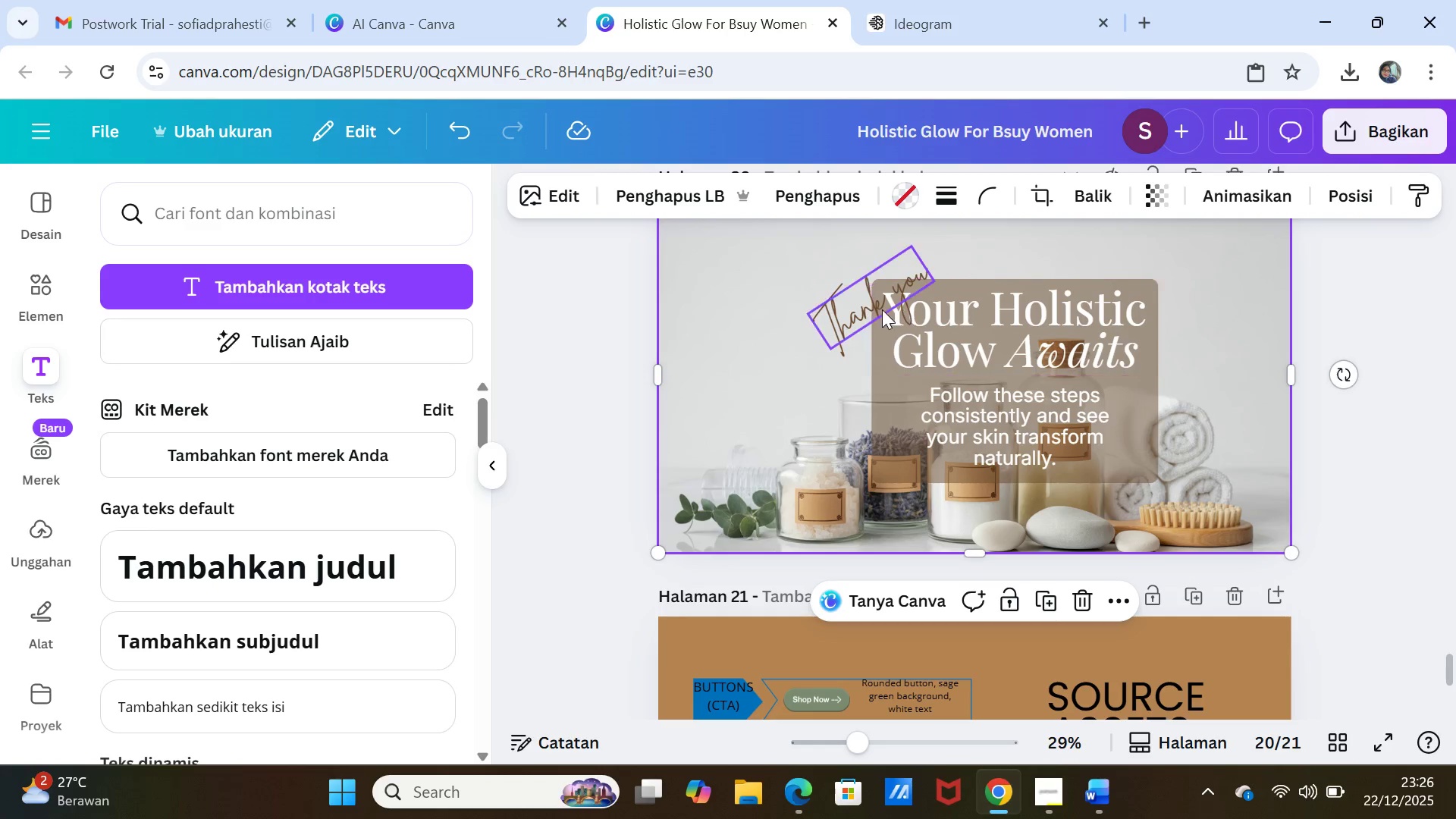 
left_click([874, 305])
 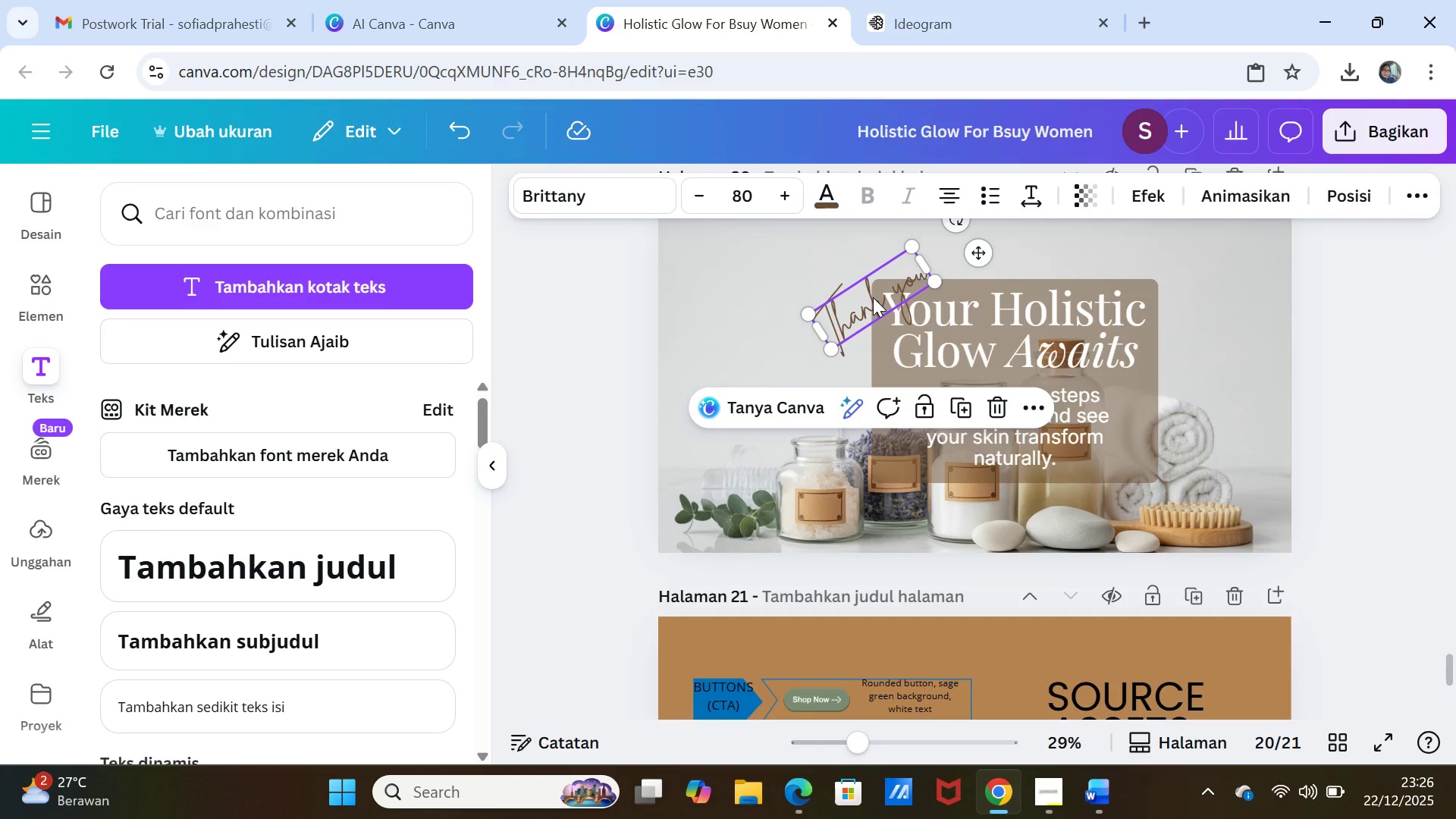 
left_click_drag(start_coordinate=[873, 297], to_coordinate=[872, 284])
 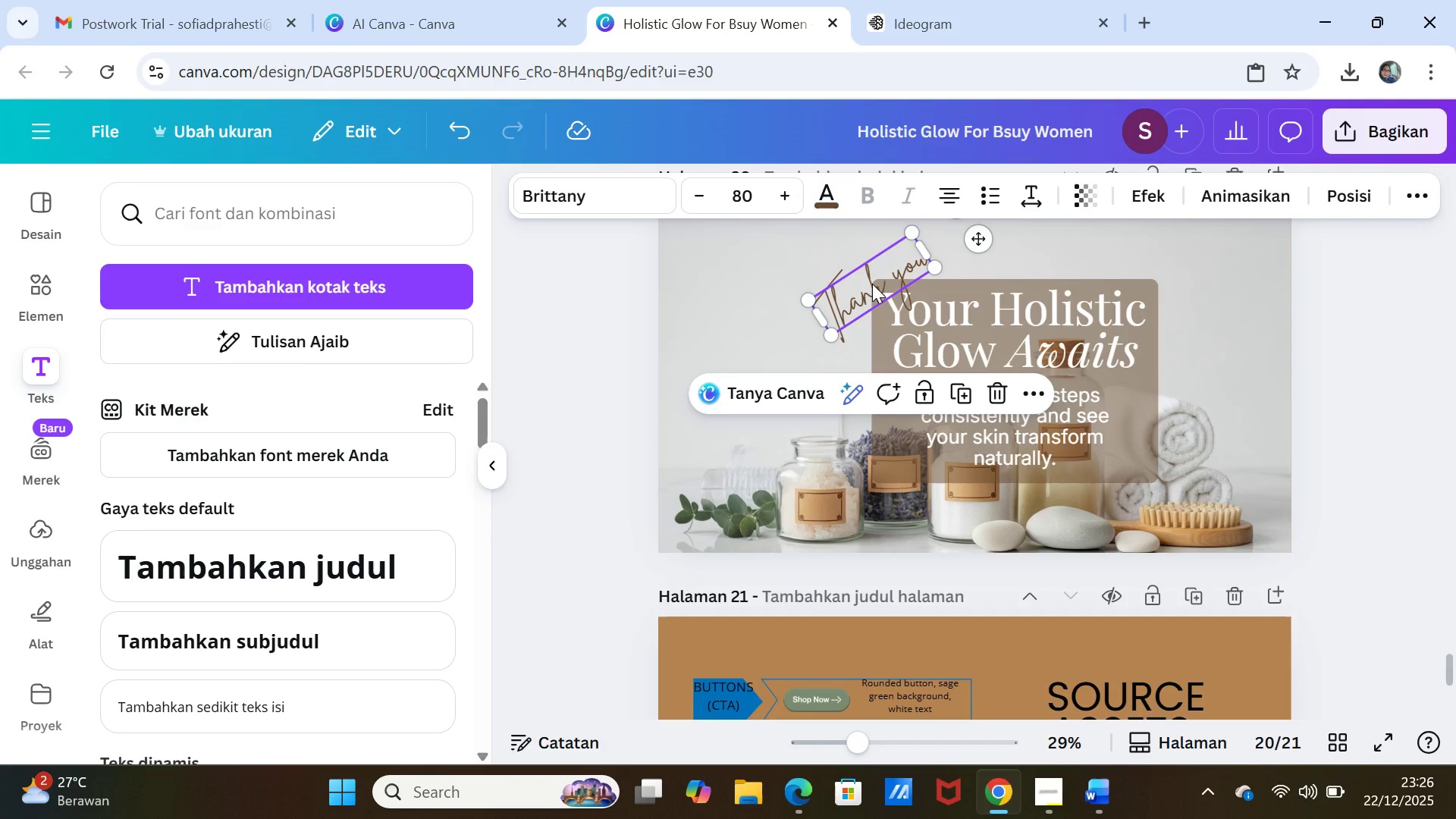 
left_click_drag(start_coordinate=[872, 284], to_coordinate=[868, 268])
 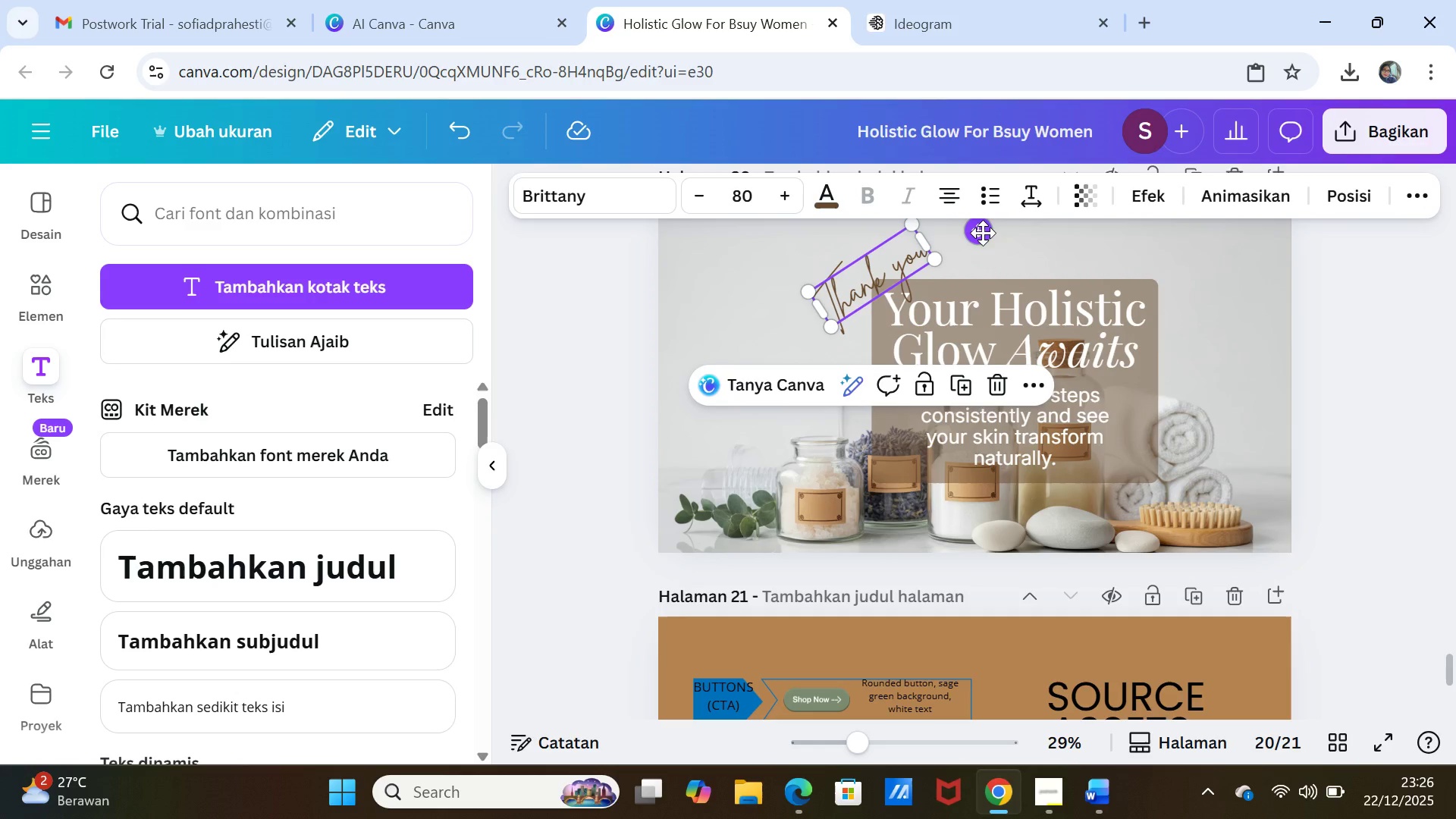 
scroll: coordinate [987, 243], scroll_direction: up, amount: 1.0
 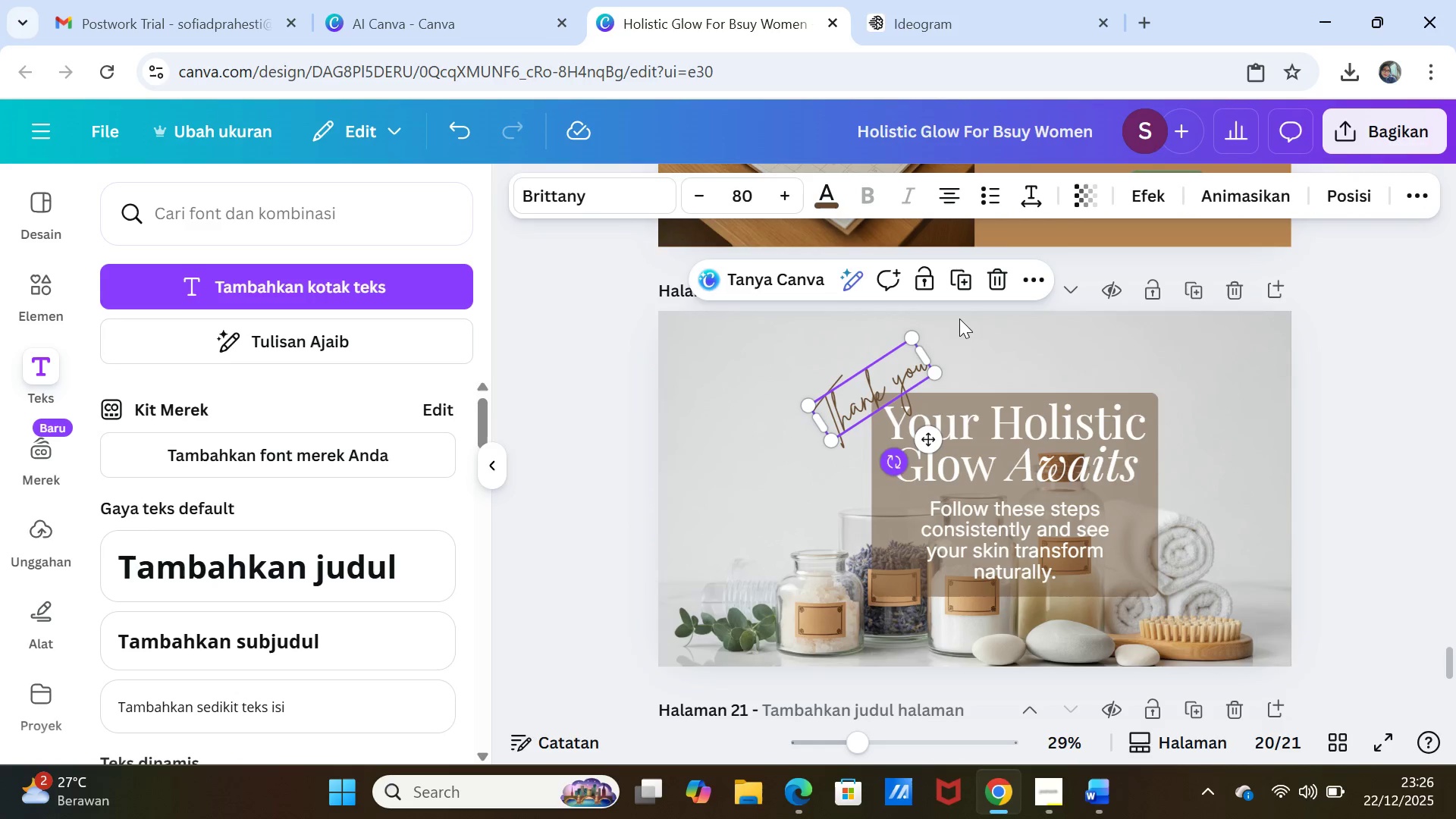 
left_click([959, 318])
 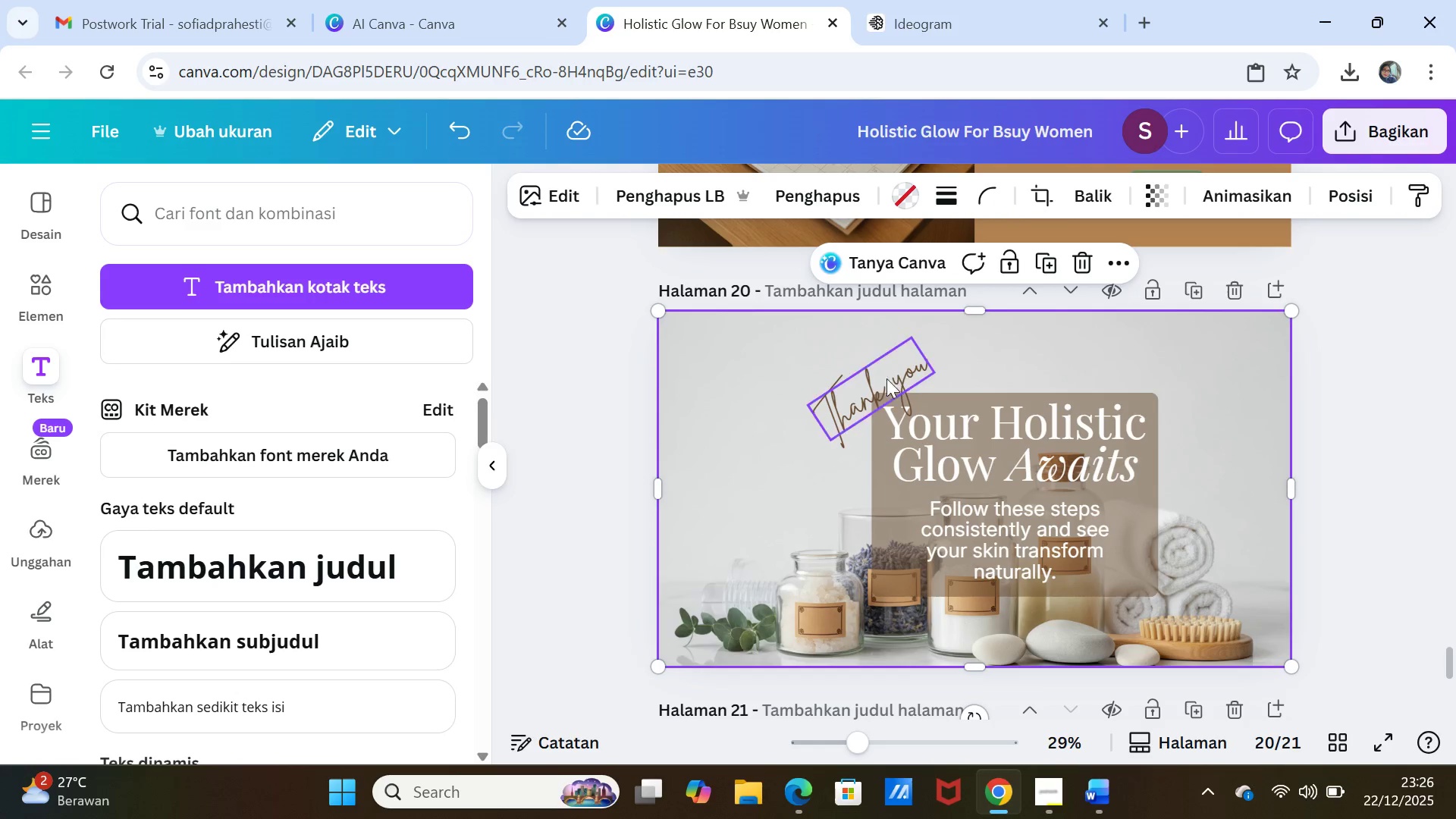 
left_click([882, 379])
 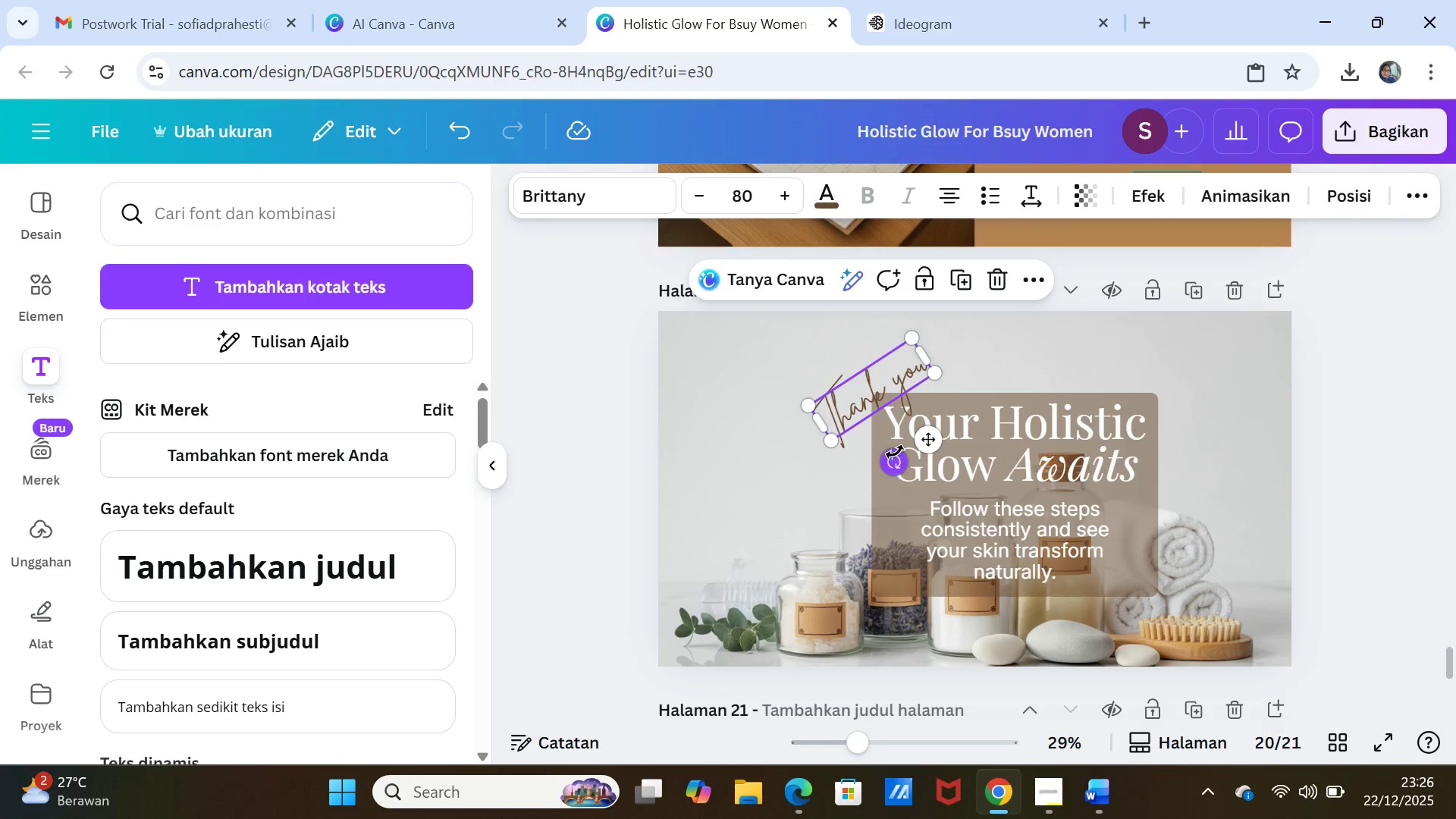 
left_click_drag(start_coordinate=[898, 460], to_coordinate=[881, 455])
 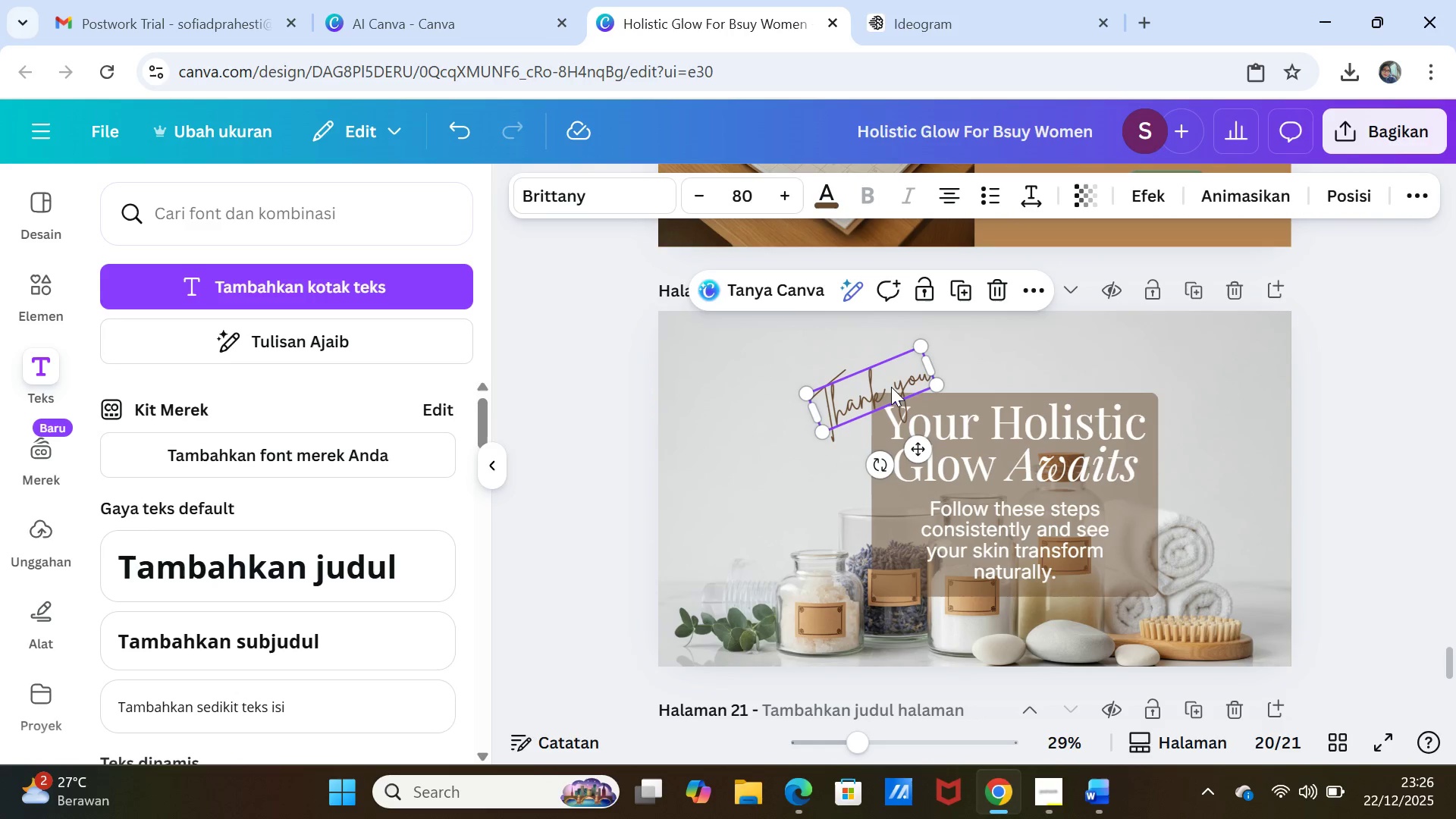 
left_click_drag(start_coordinate=[891, 387], to_coordinate=[869, 387])
 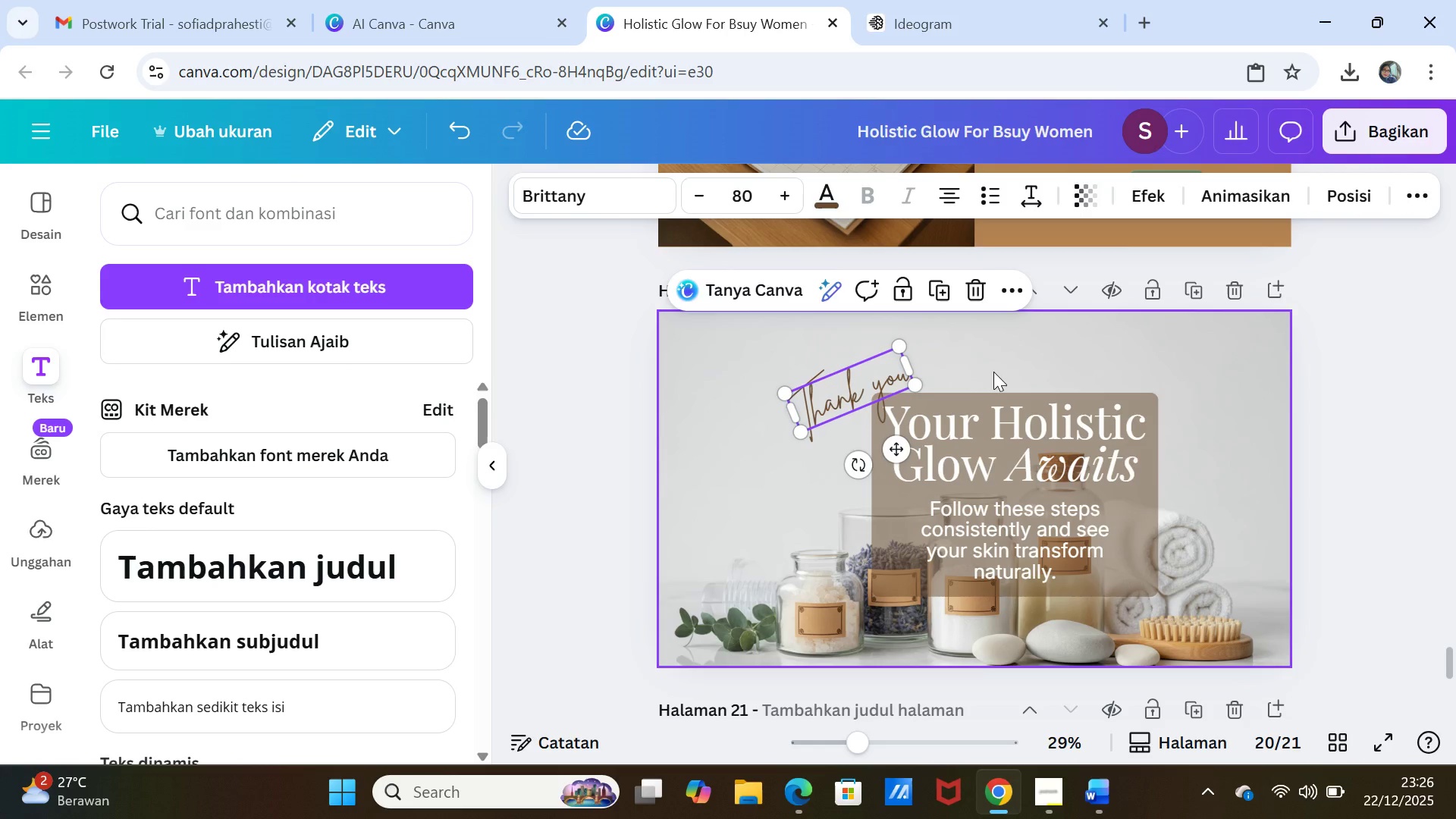 
left_click([993, 372])
 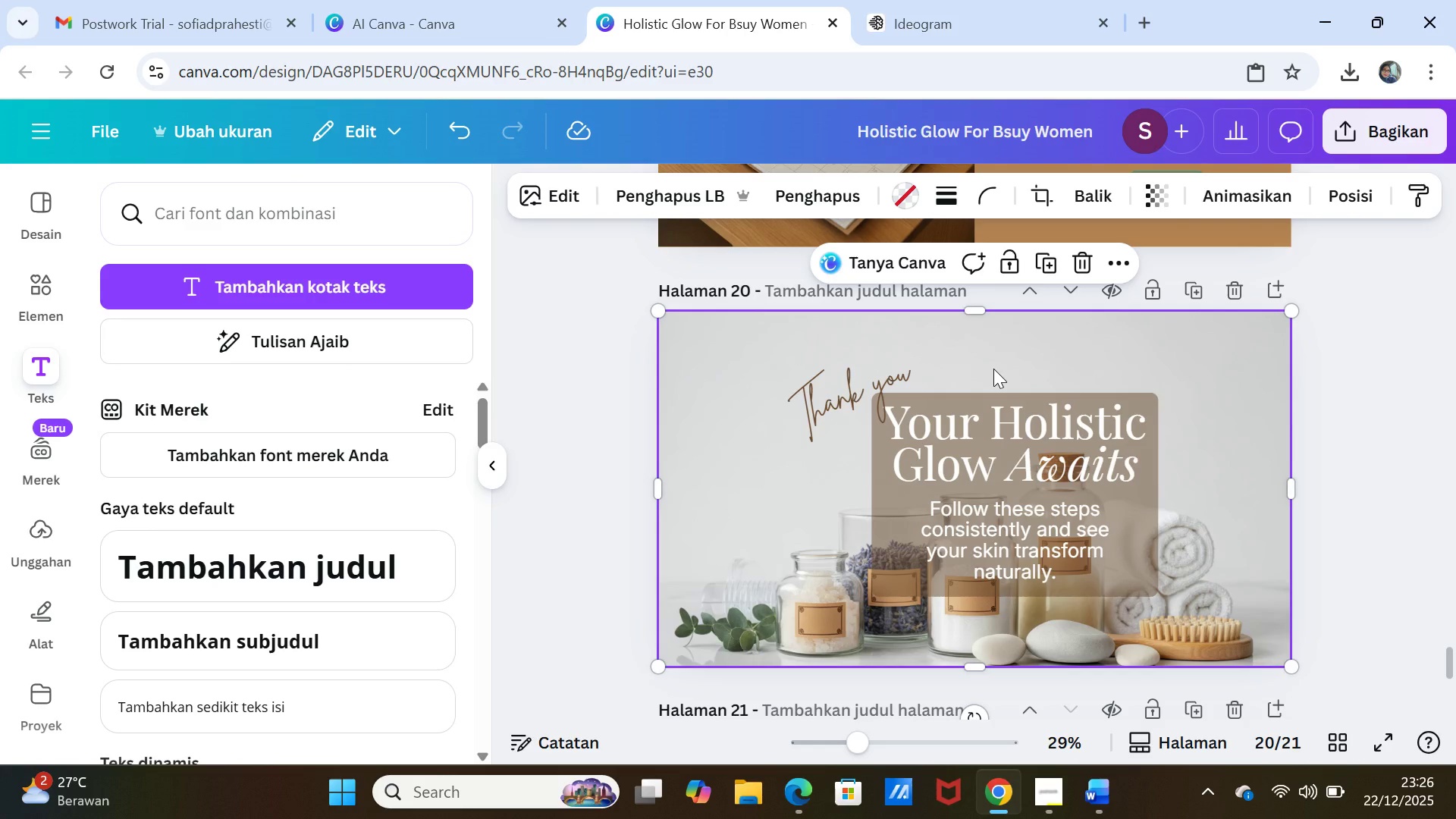 
left_click_drag(start_coordinate=[789, 379], to_coordinate=[1177, 575])
 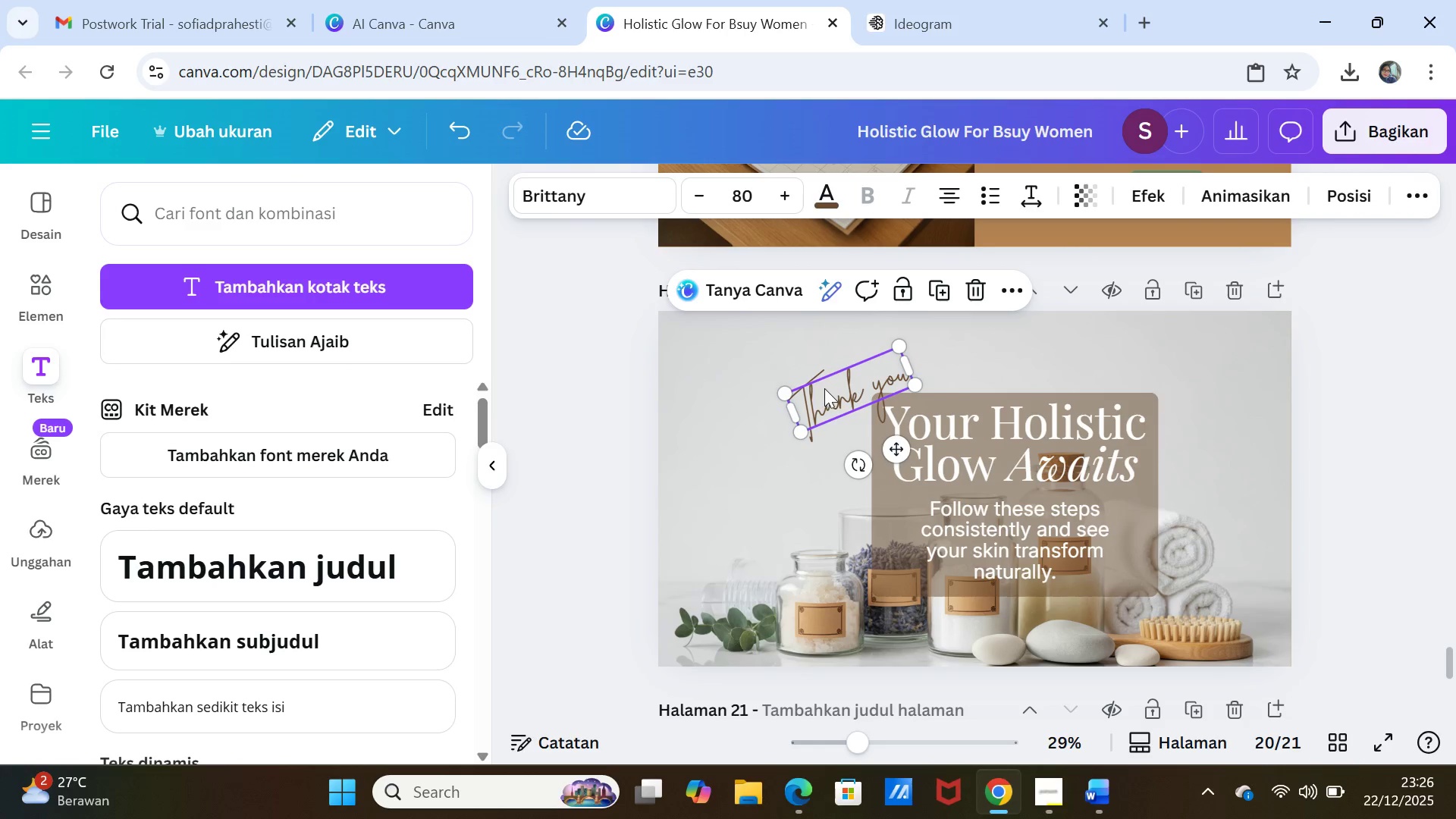 
double_click([824, 388])
 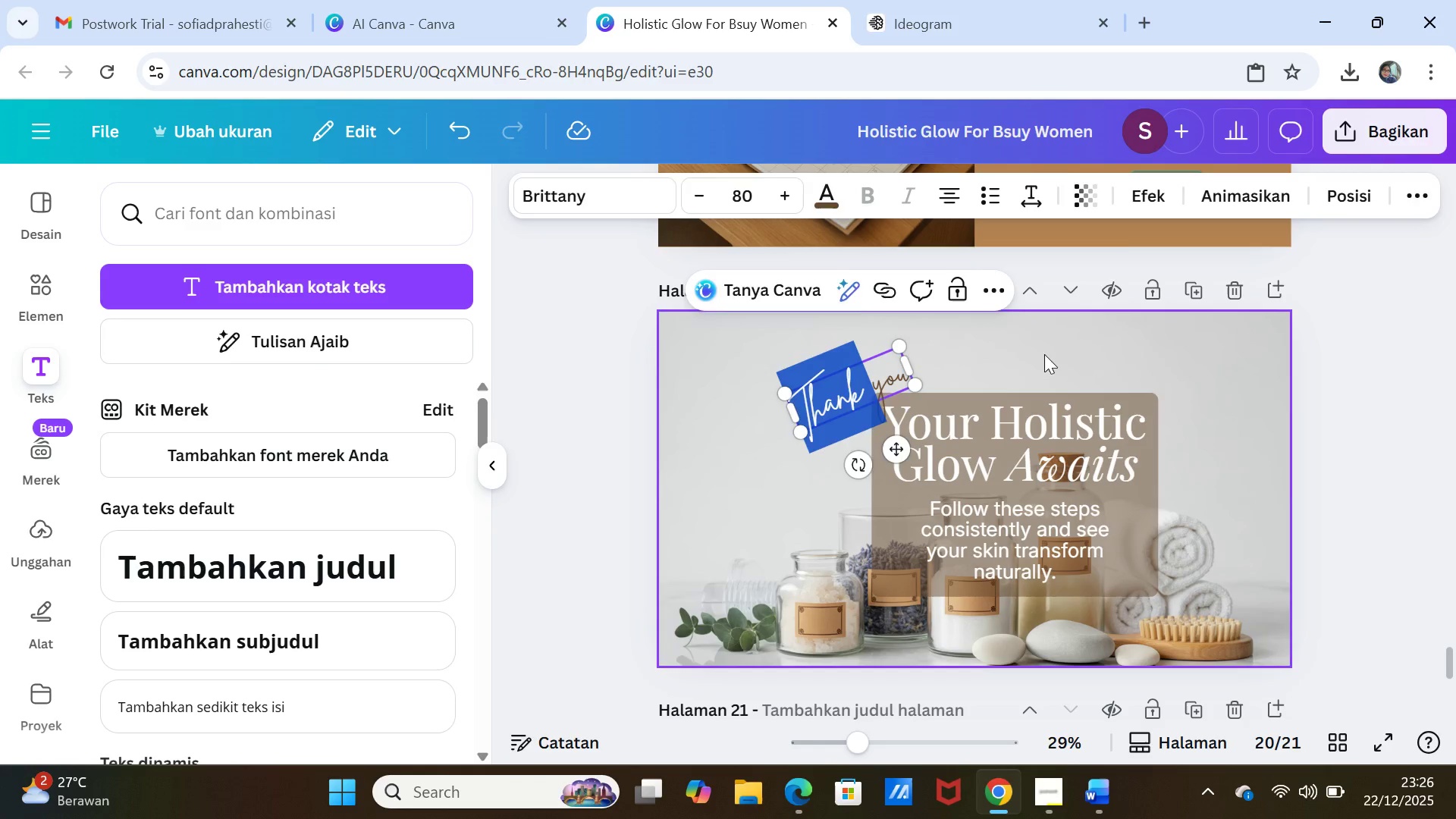 
left_click([1043, 352])
 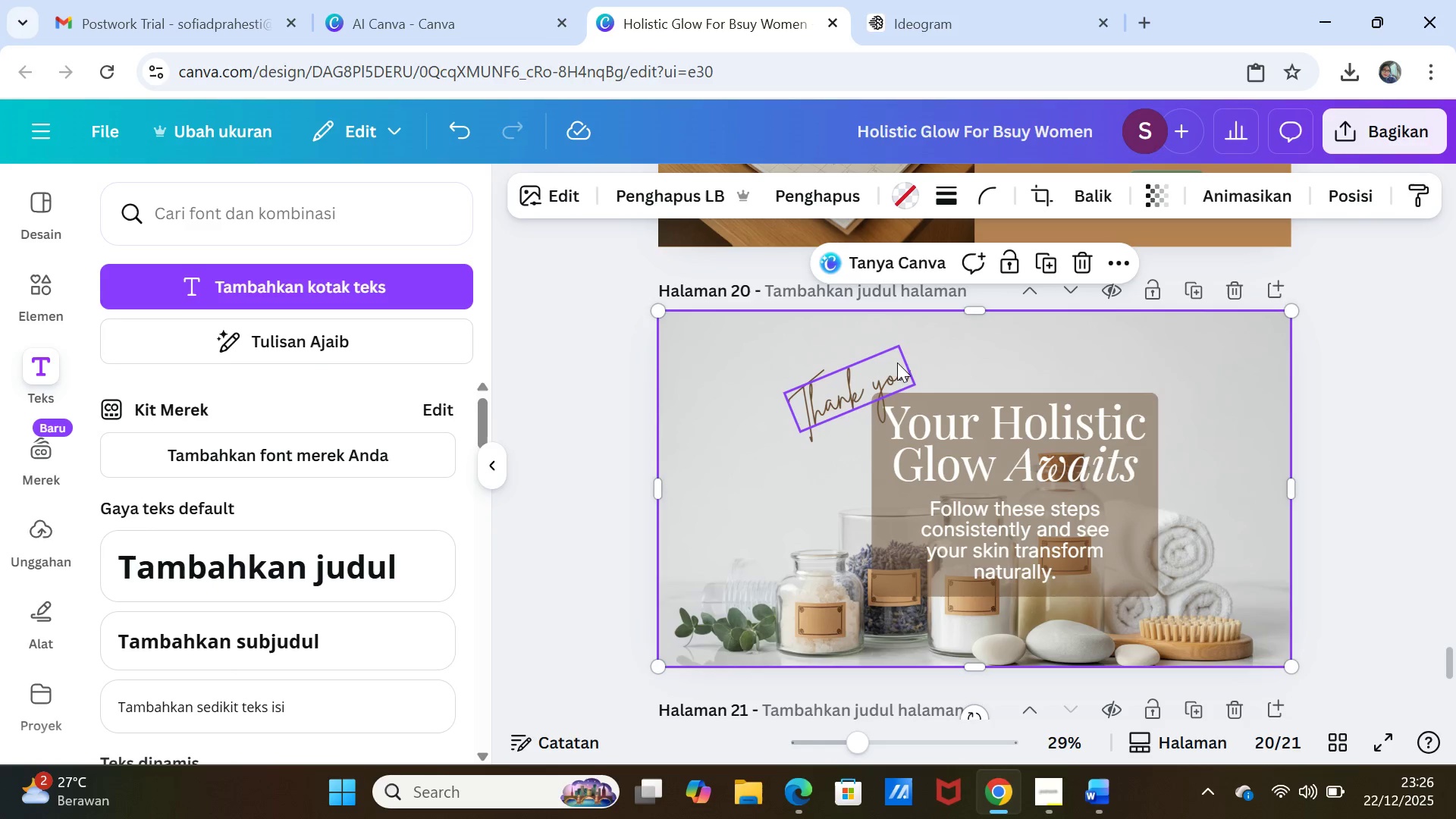 
left_click_drag(start_coordinate=[896, 364], to_coordinate=[1238, 576])
 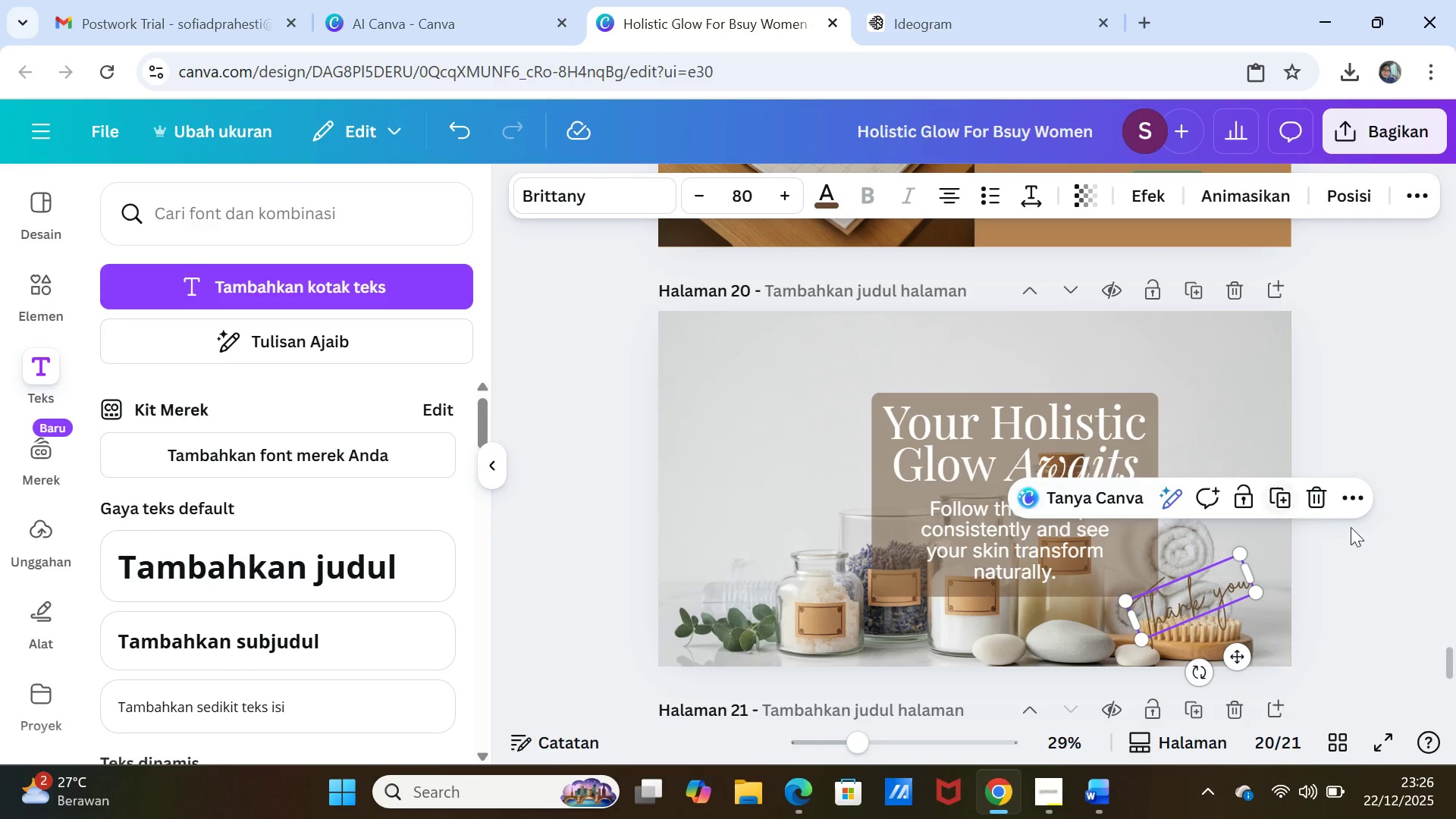 
left_click([1363, 530])
 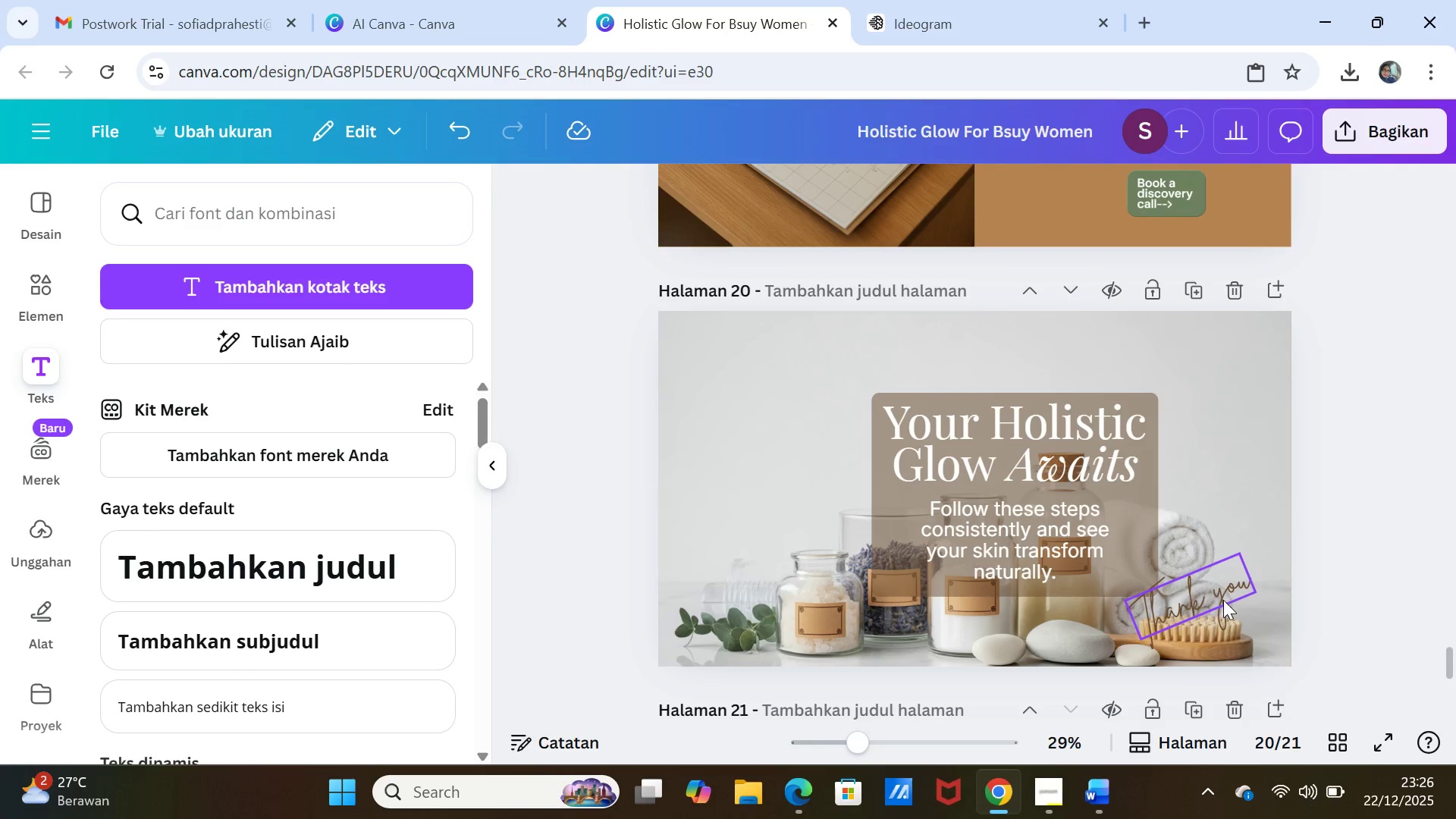 
double_click([1219, 594])
 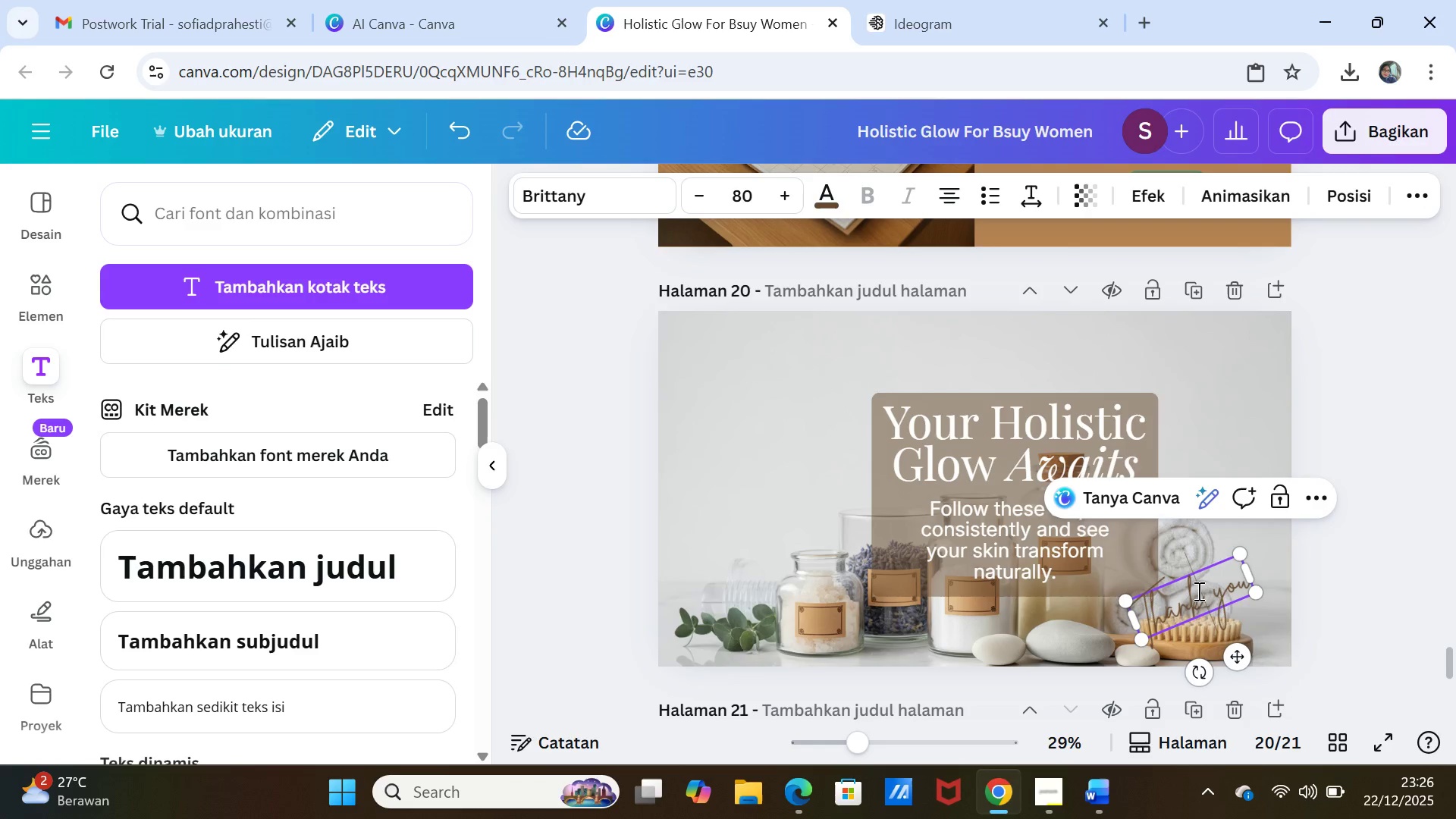 
double_click([1197, 591])
 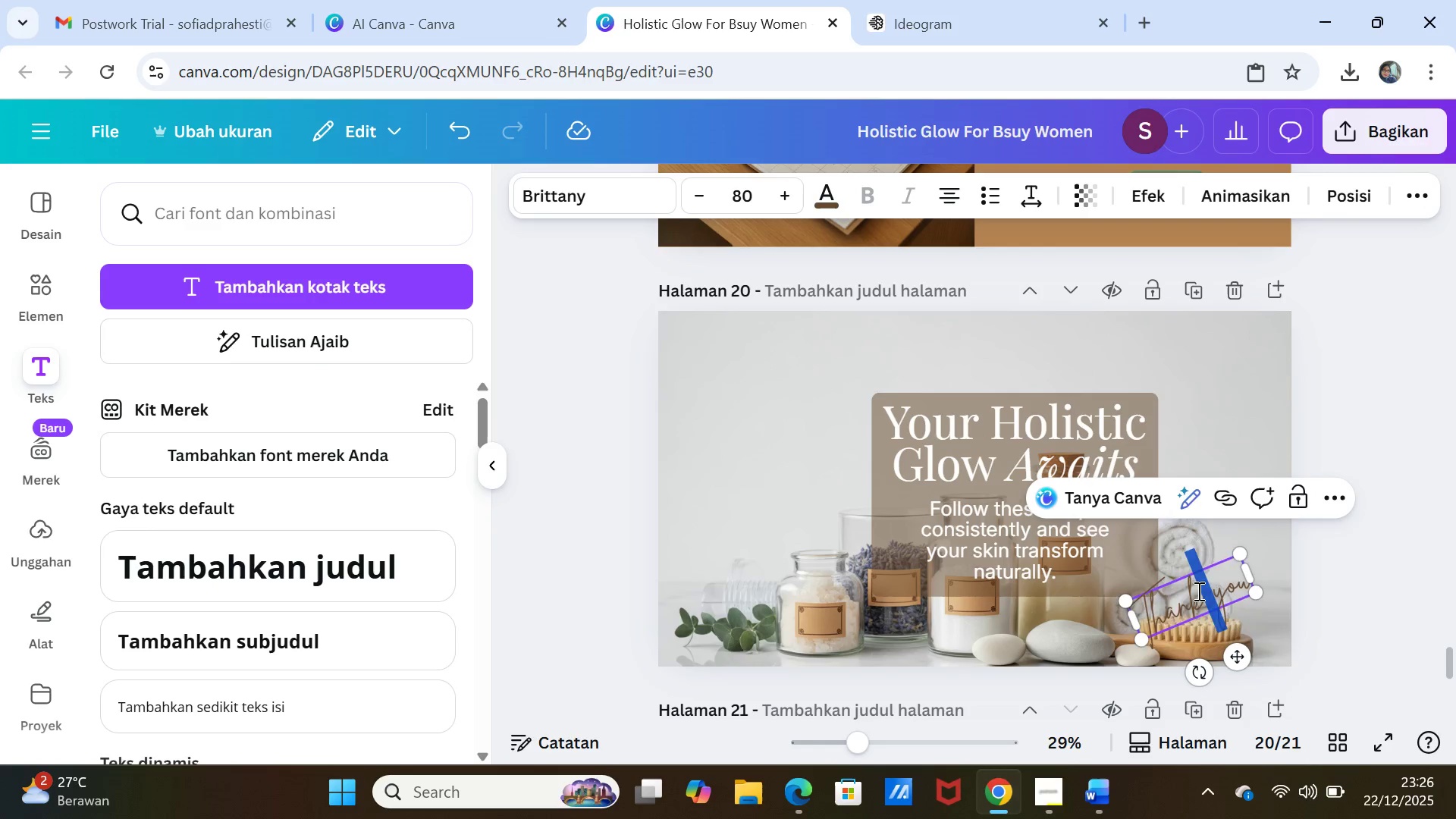 
triple_click([1197, 591])
 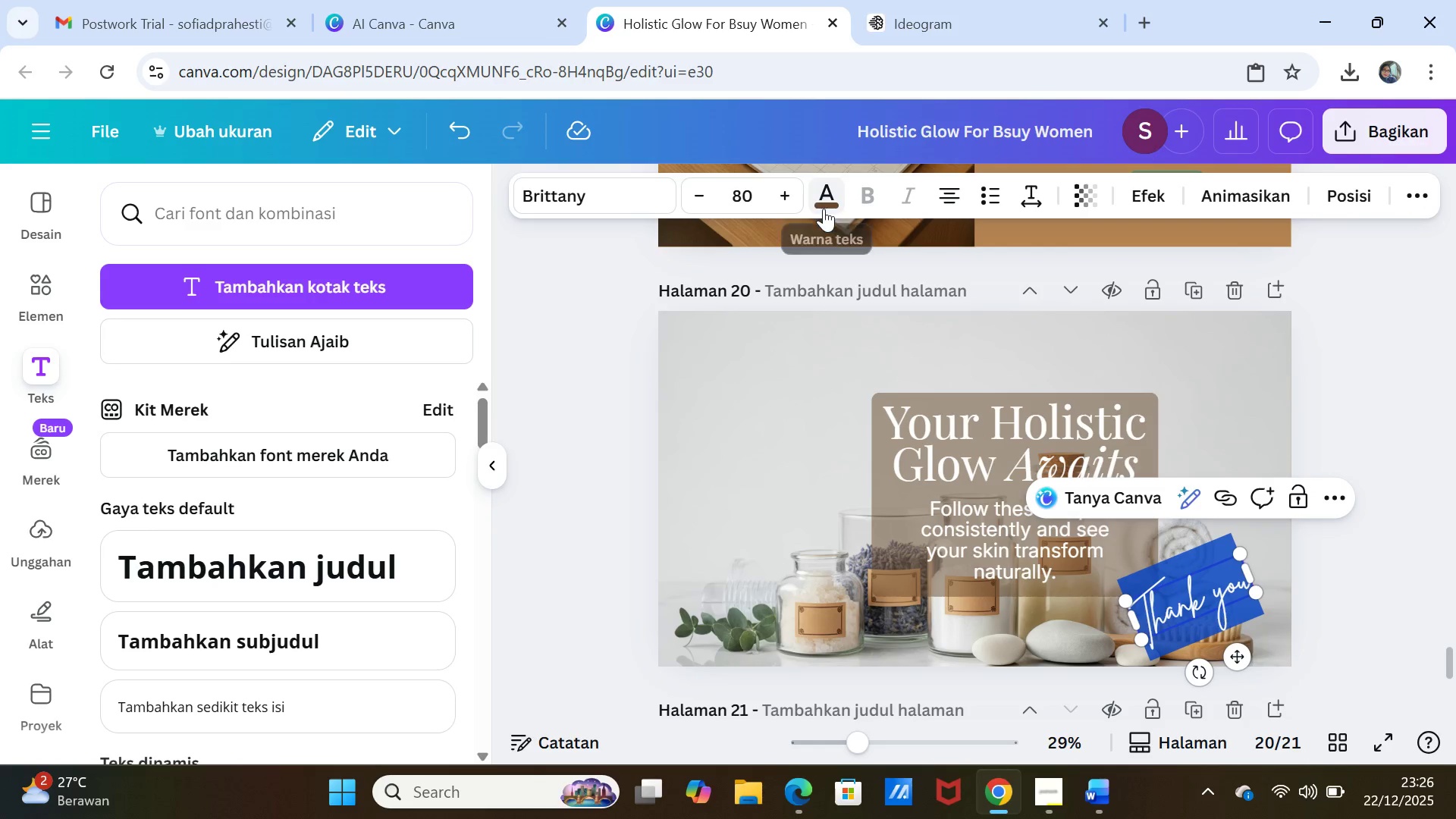 
left_click([829, 198])
 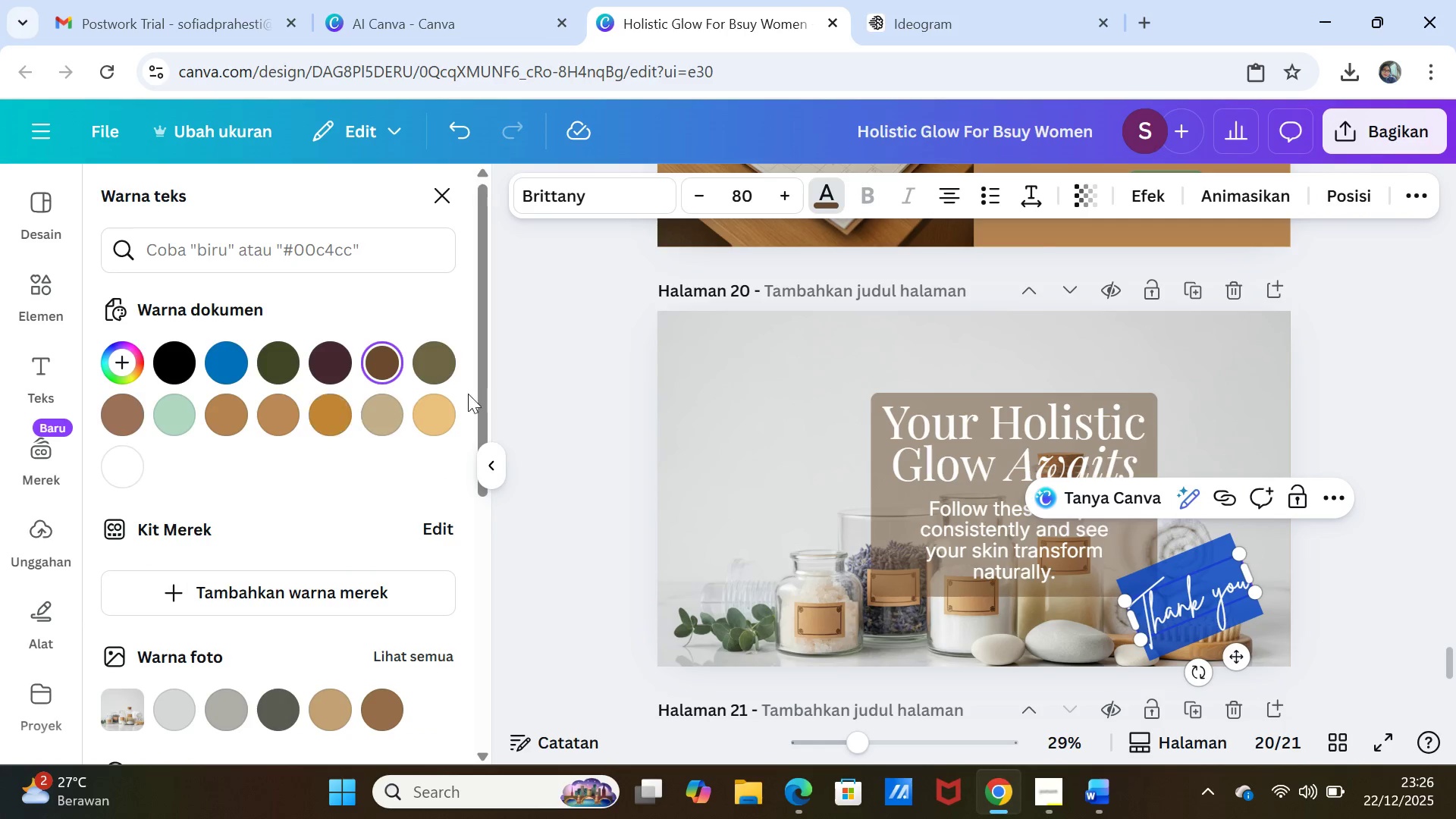 
left_click([278, 415])
 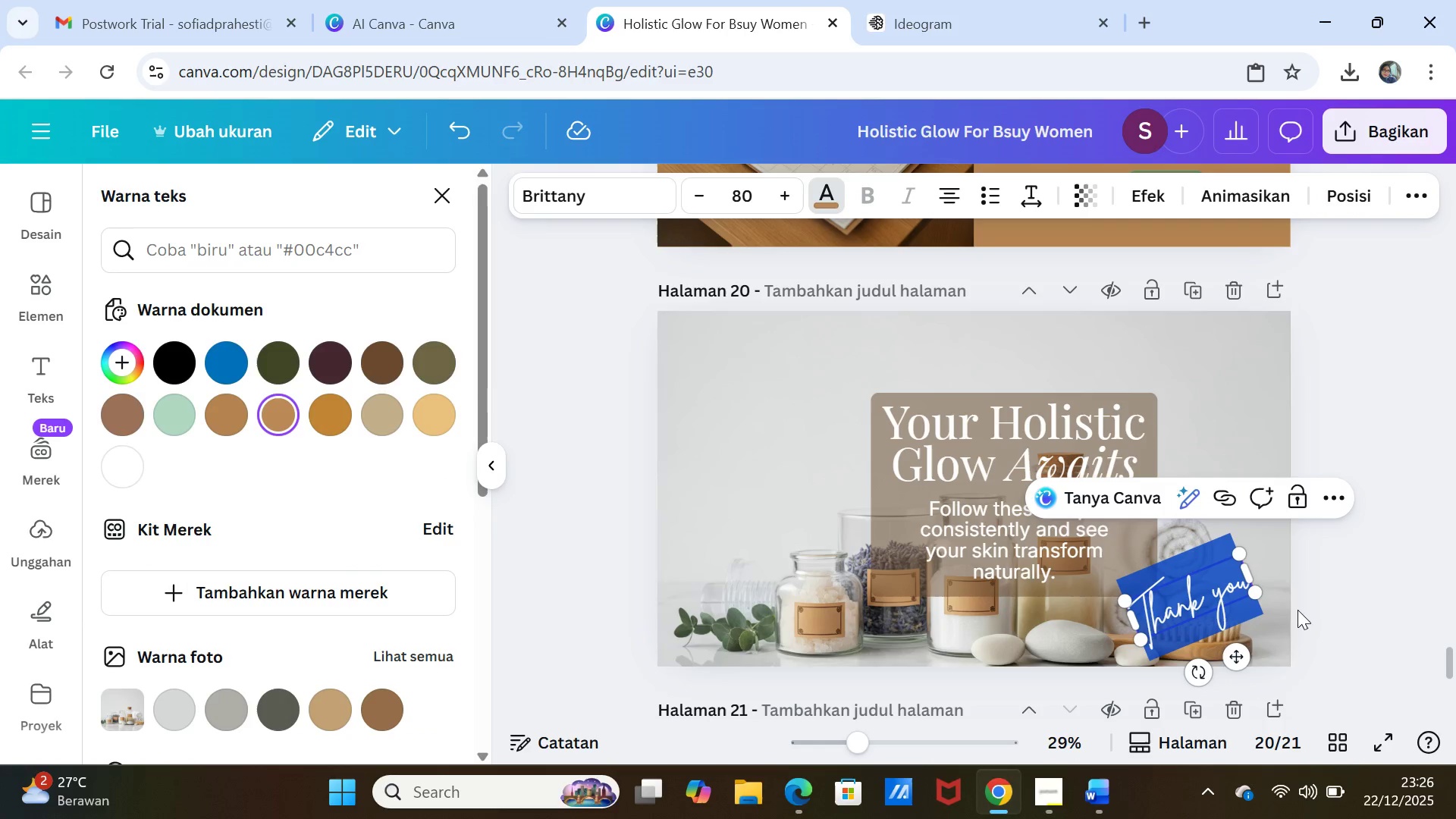 
left_click([1342, 604])
 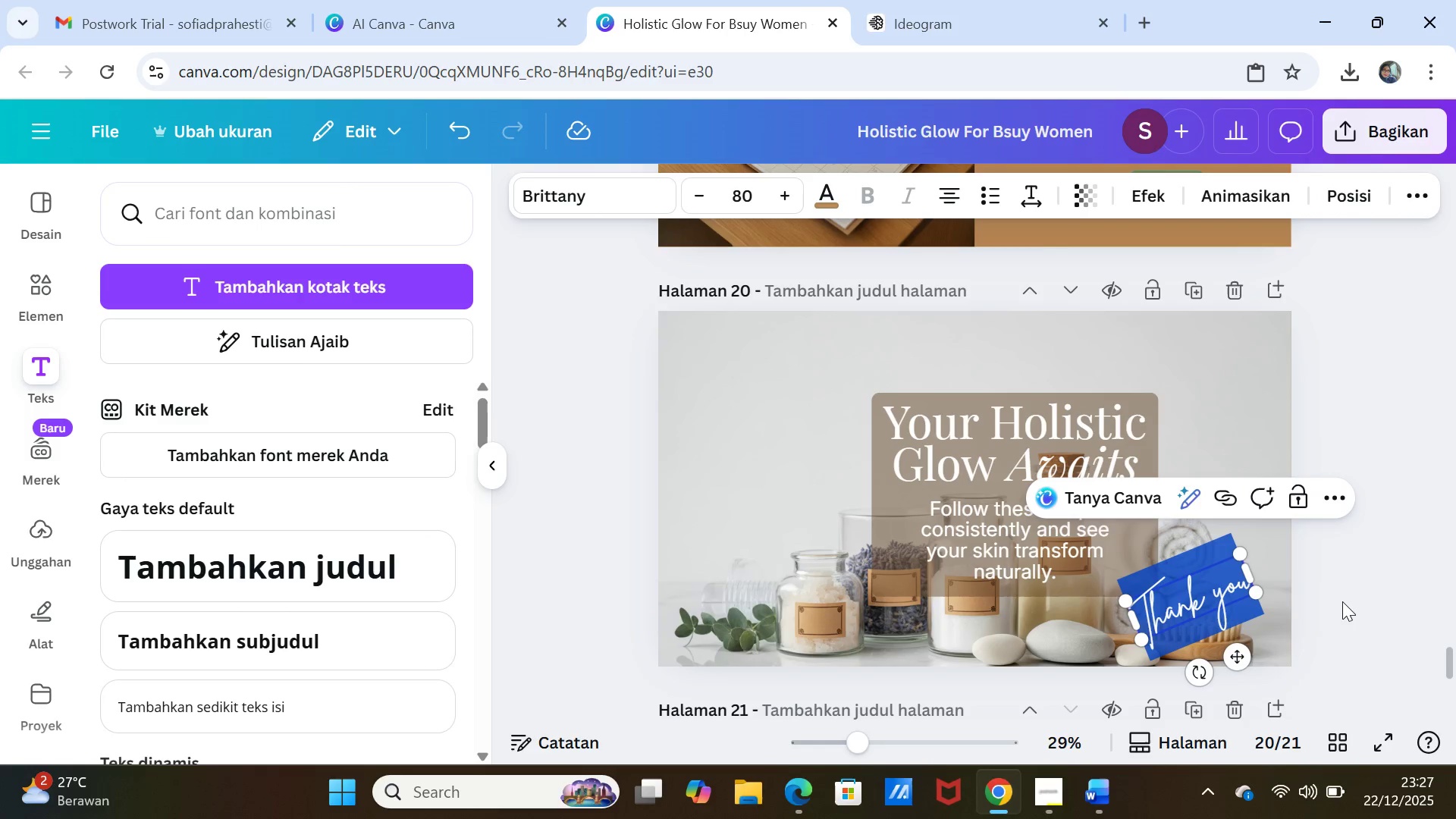 
left_click([1342, 601])
 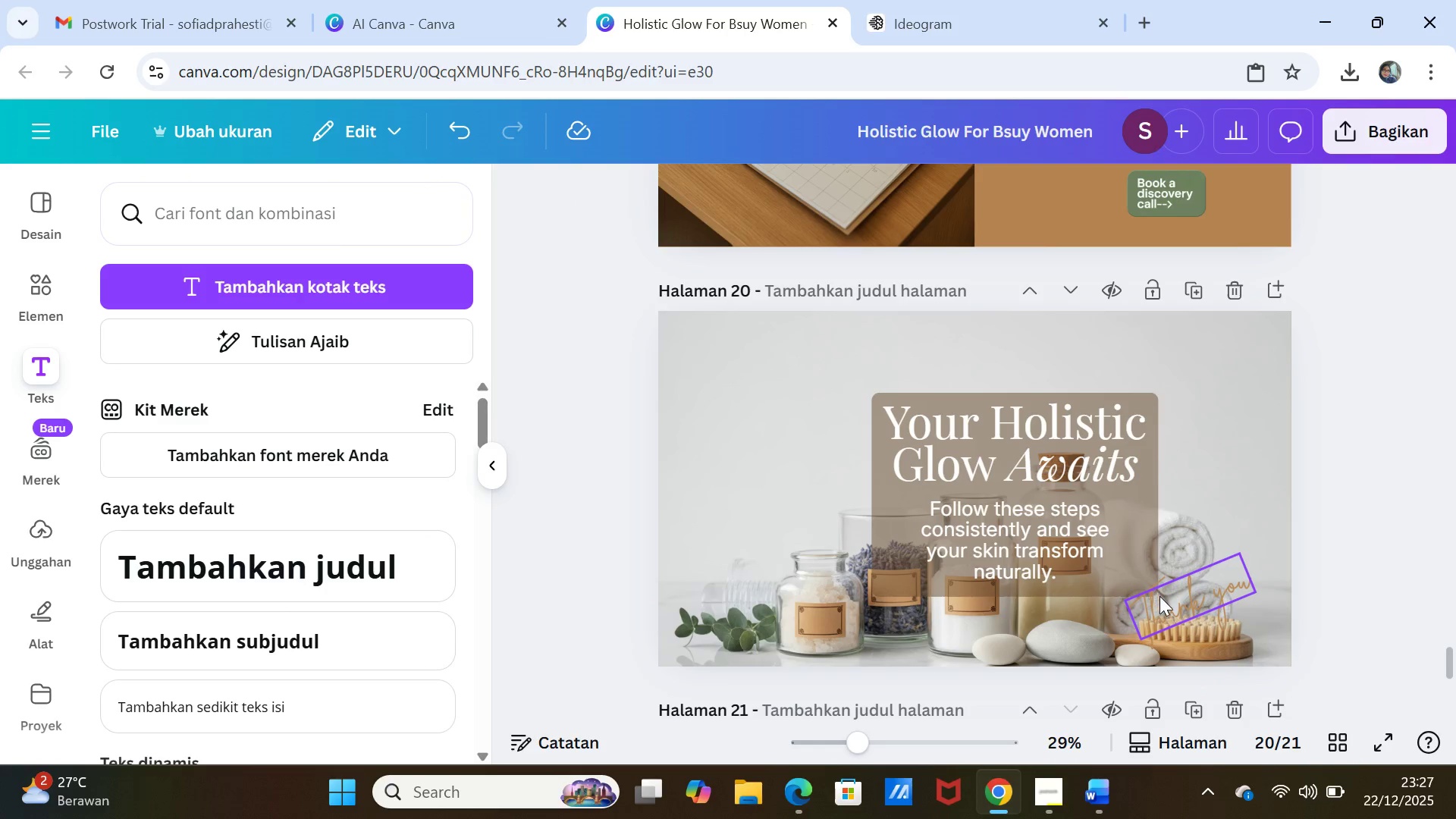 
double_click([1162, 597])
 